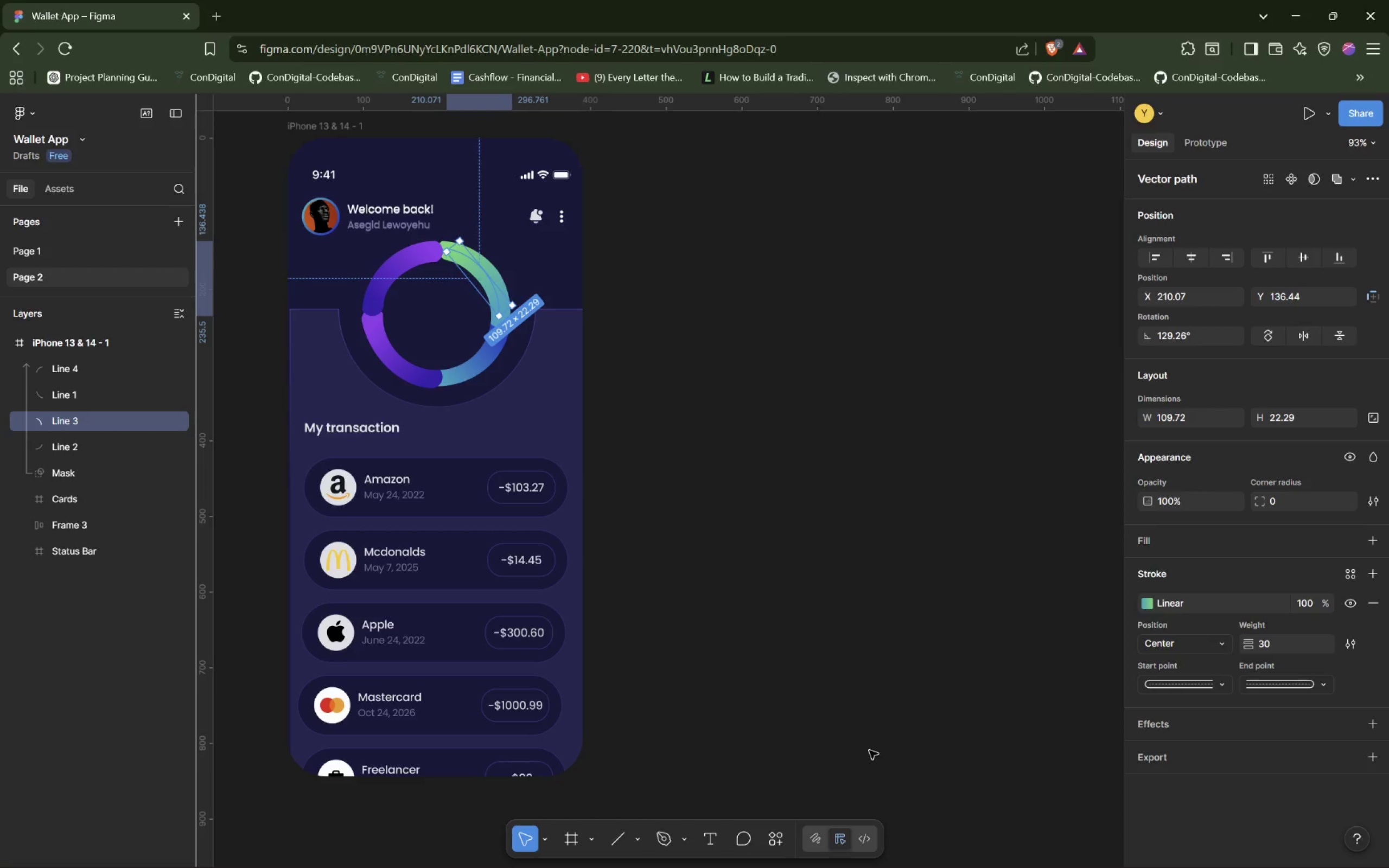 
left_click([887, 288])
 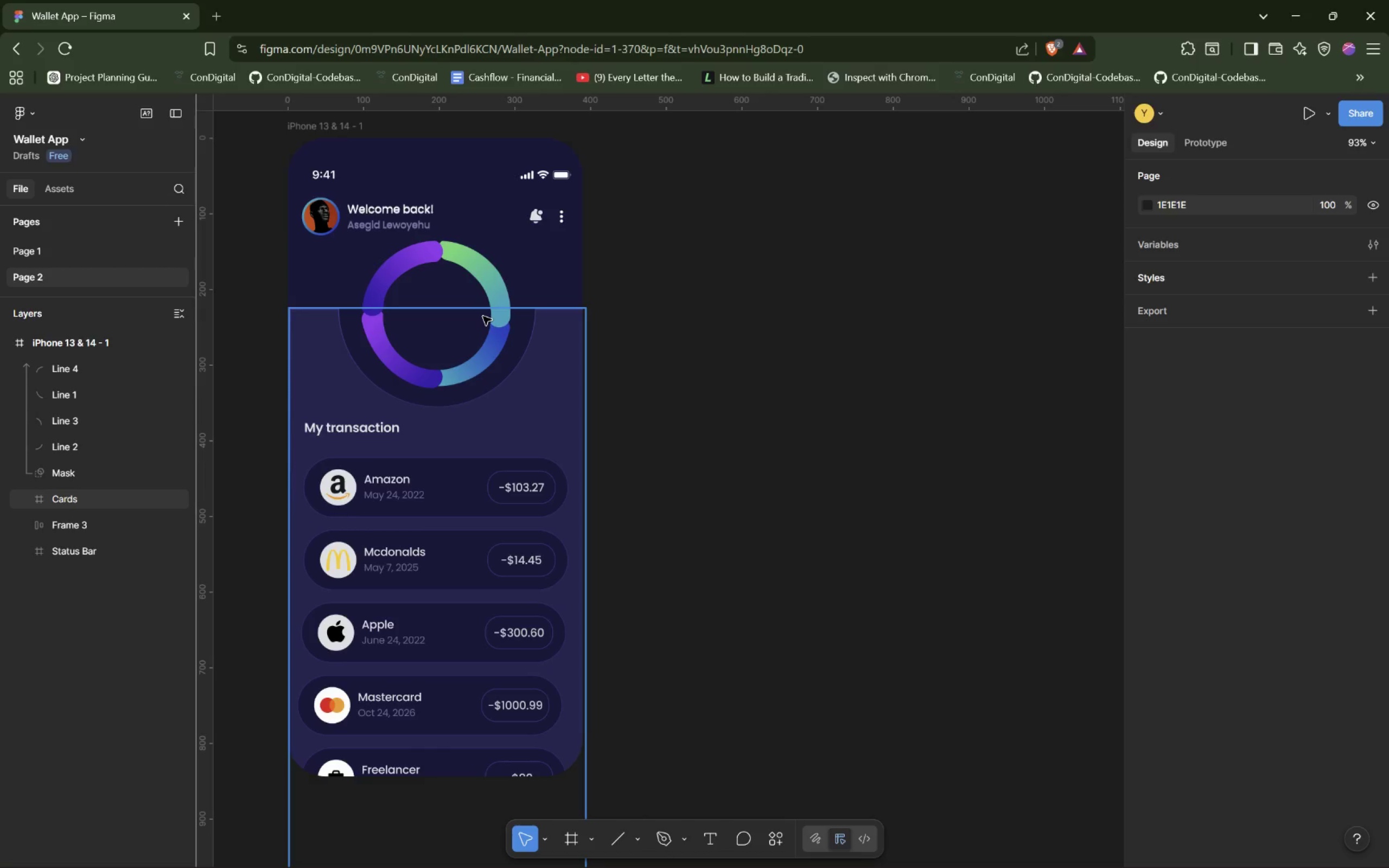 
wait(17.08)
 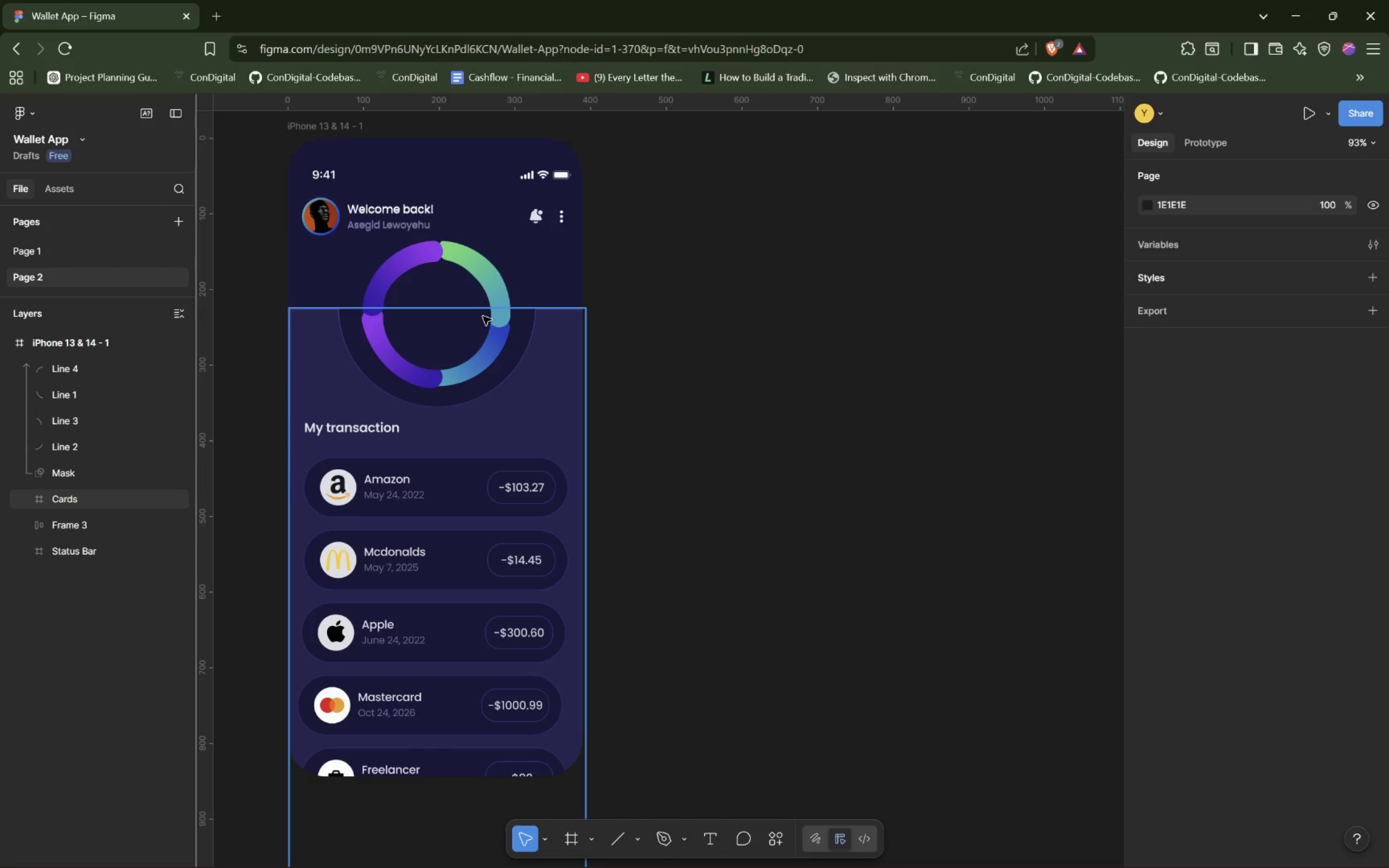 
left_click([392, 269])
 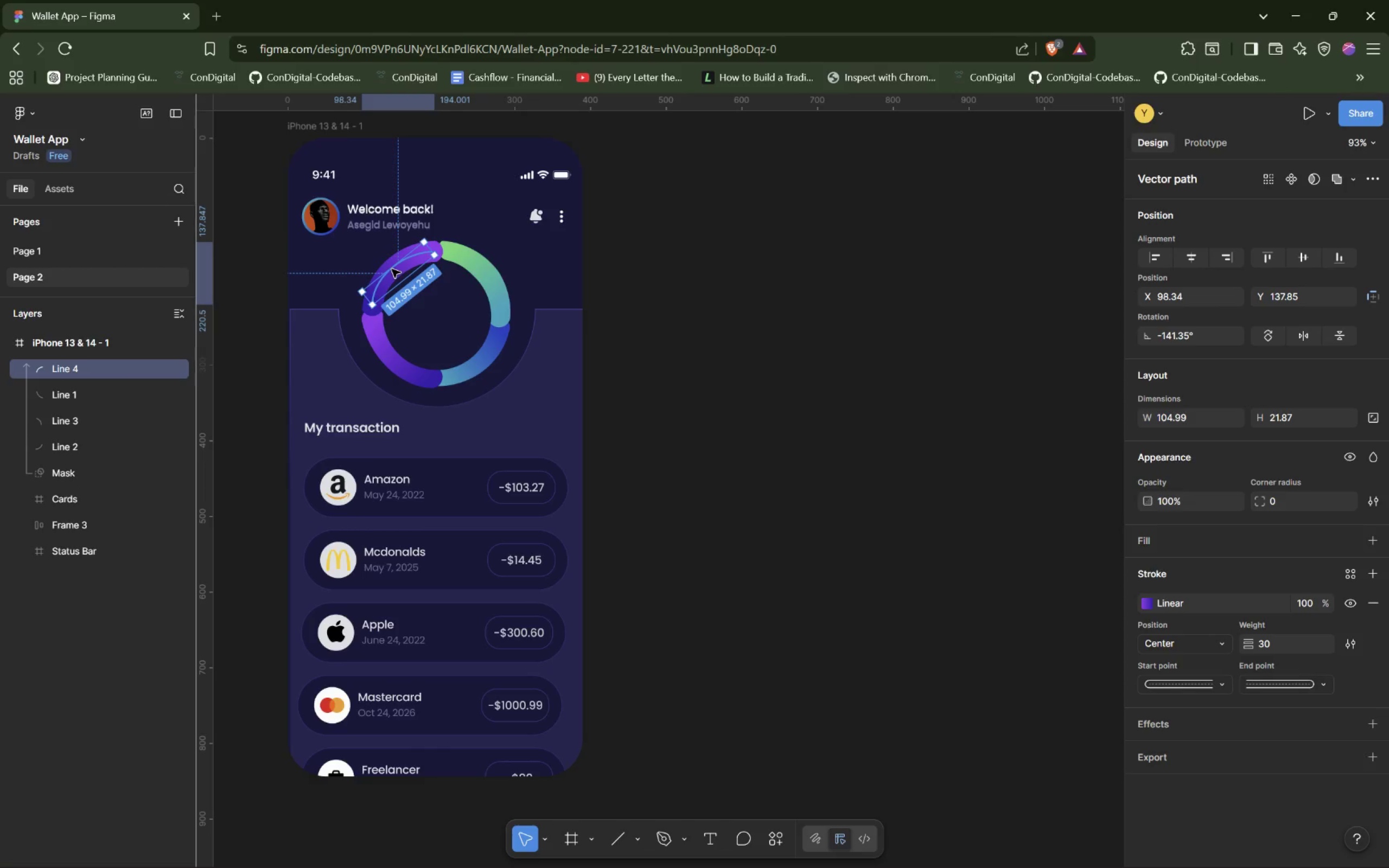 
key(Delete)
 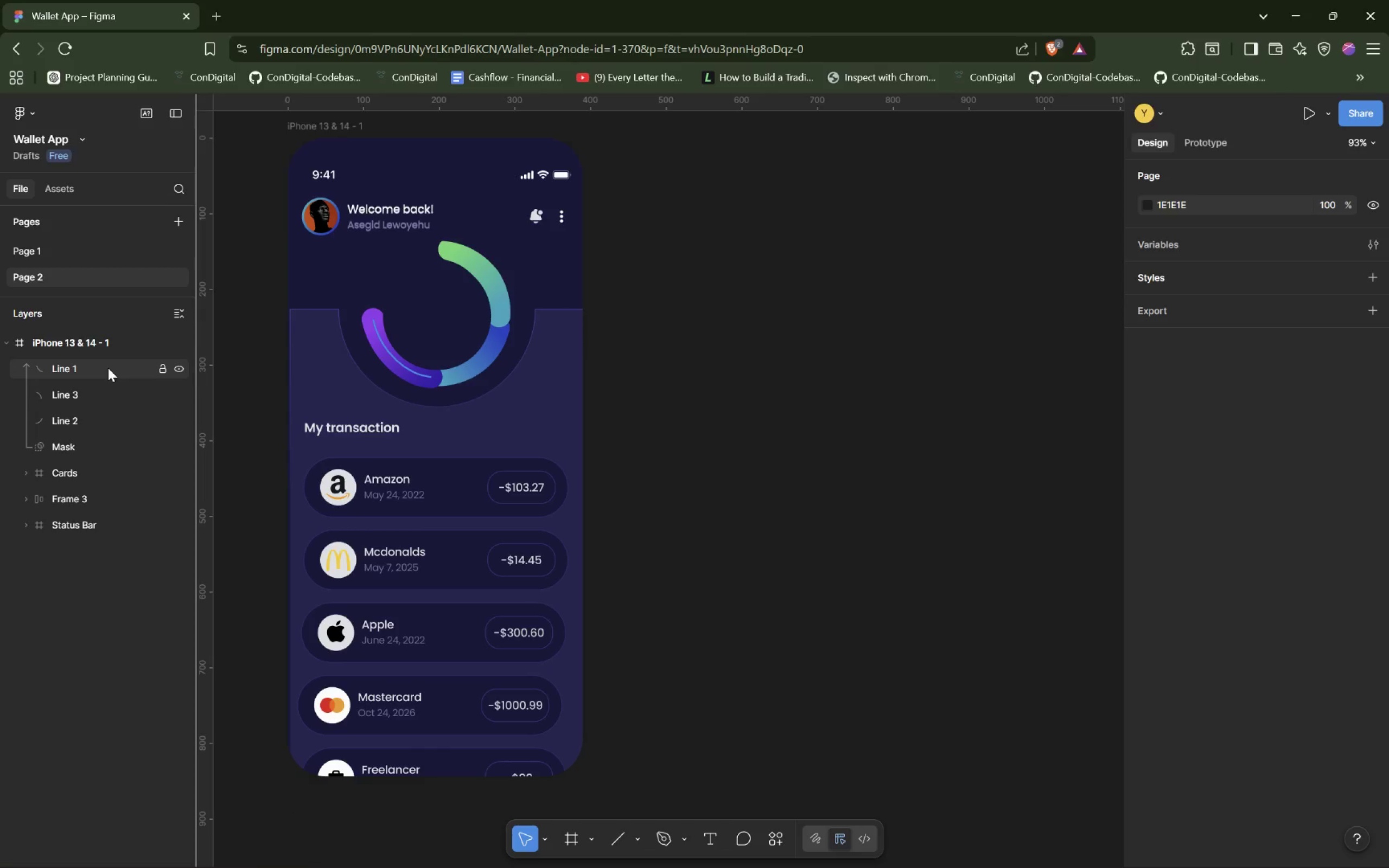 
wait(22.82)
 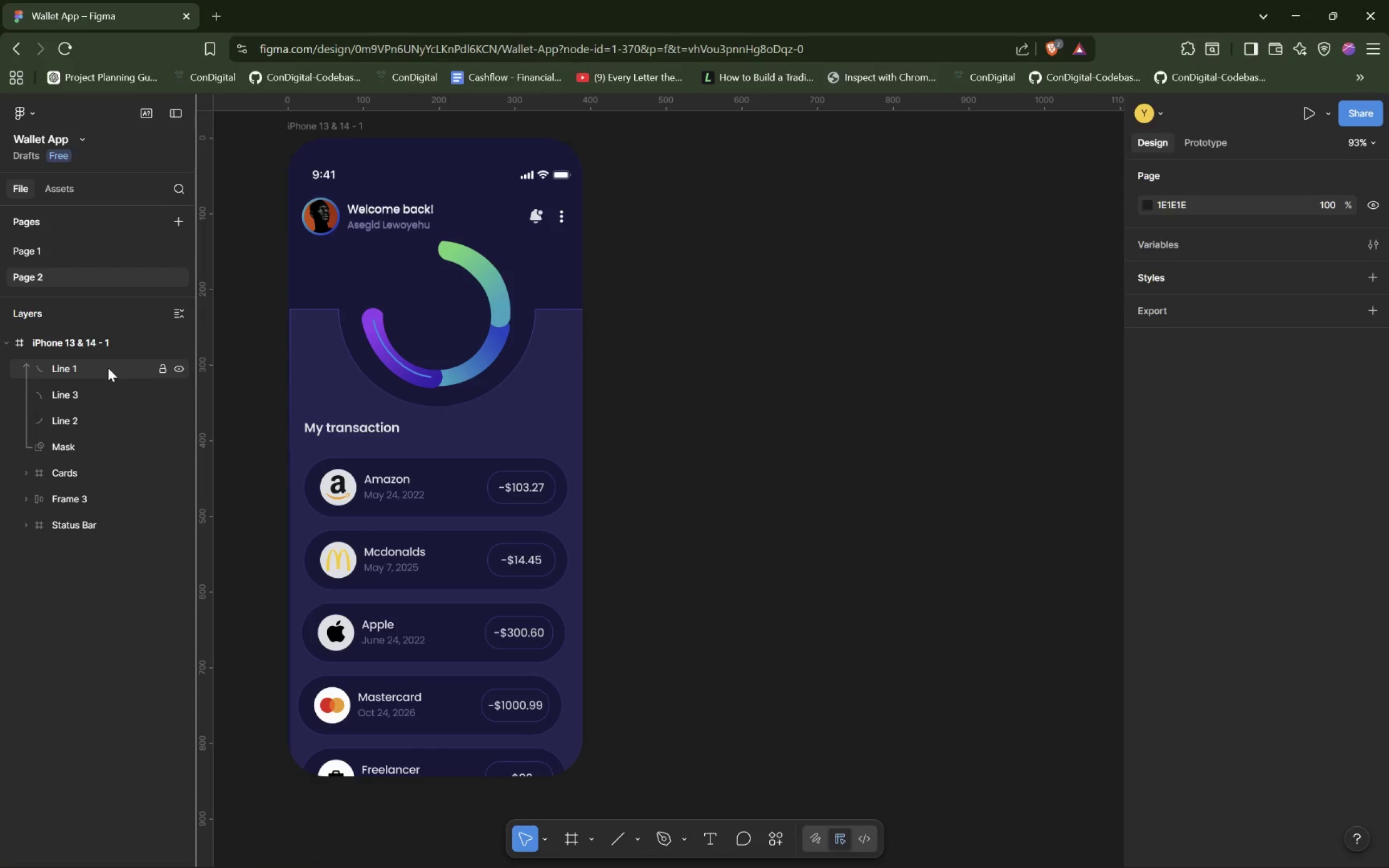 
hold_key(key=ControlLeft, duration=1.52)
left_click([67, 396])
 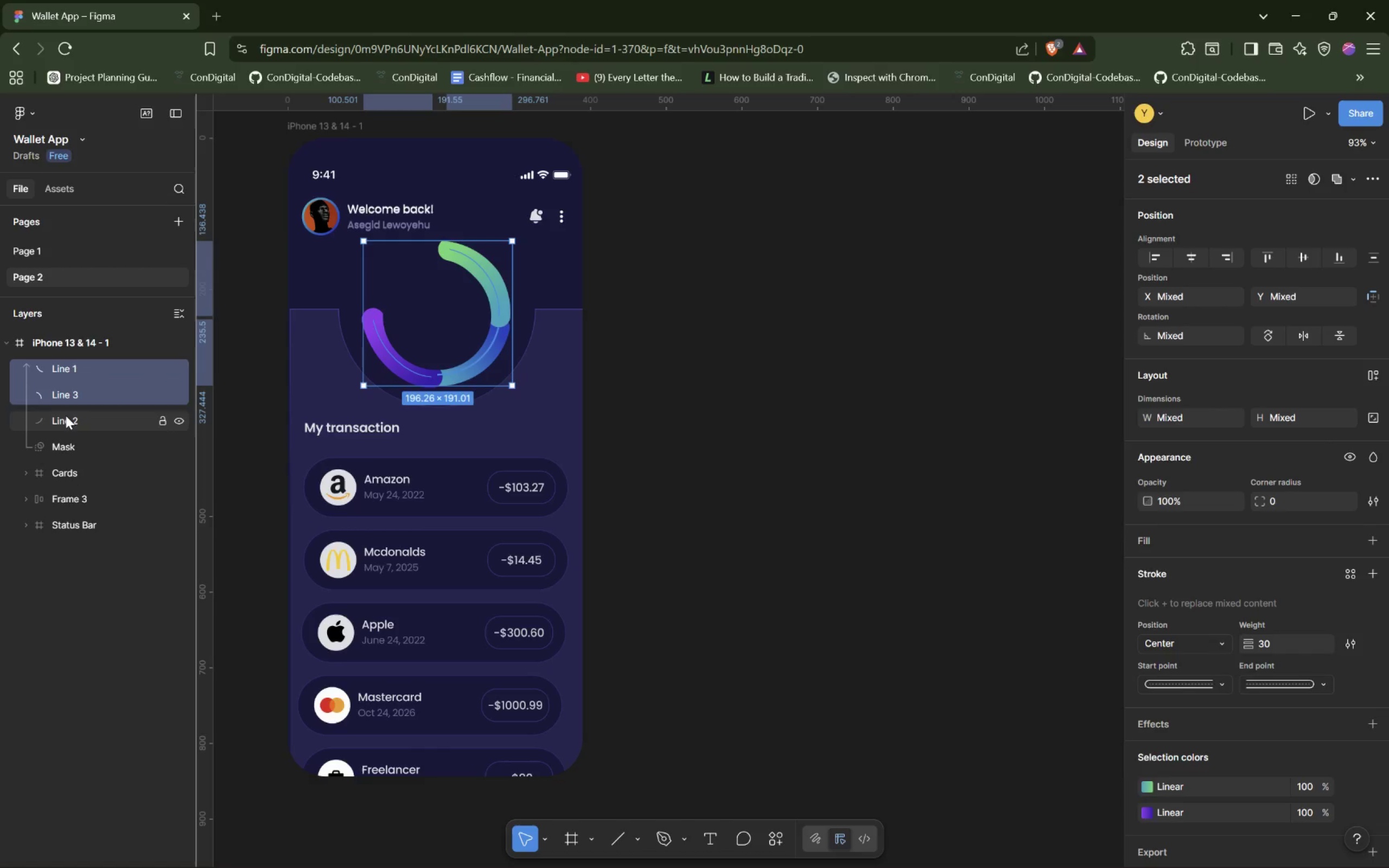 
left_click([66, 417])
 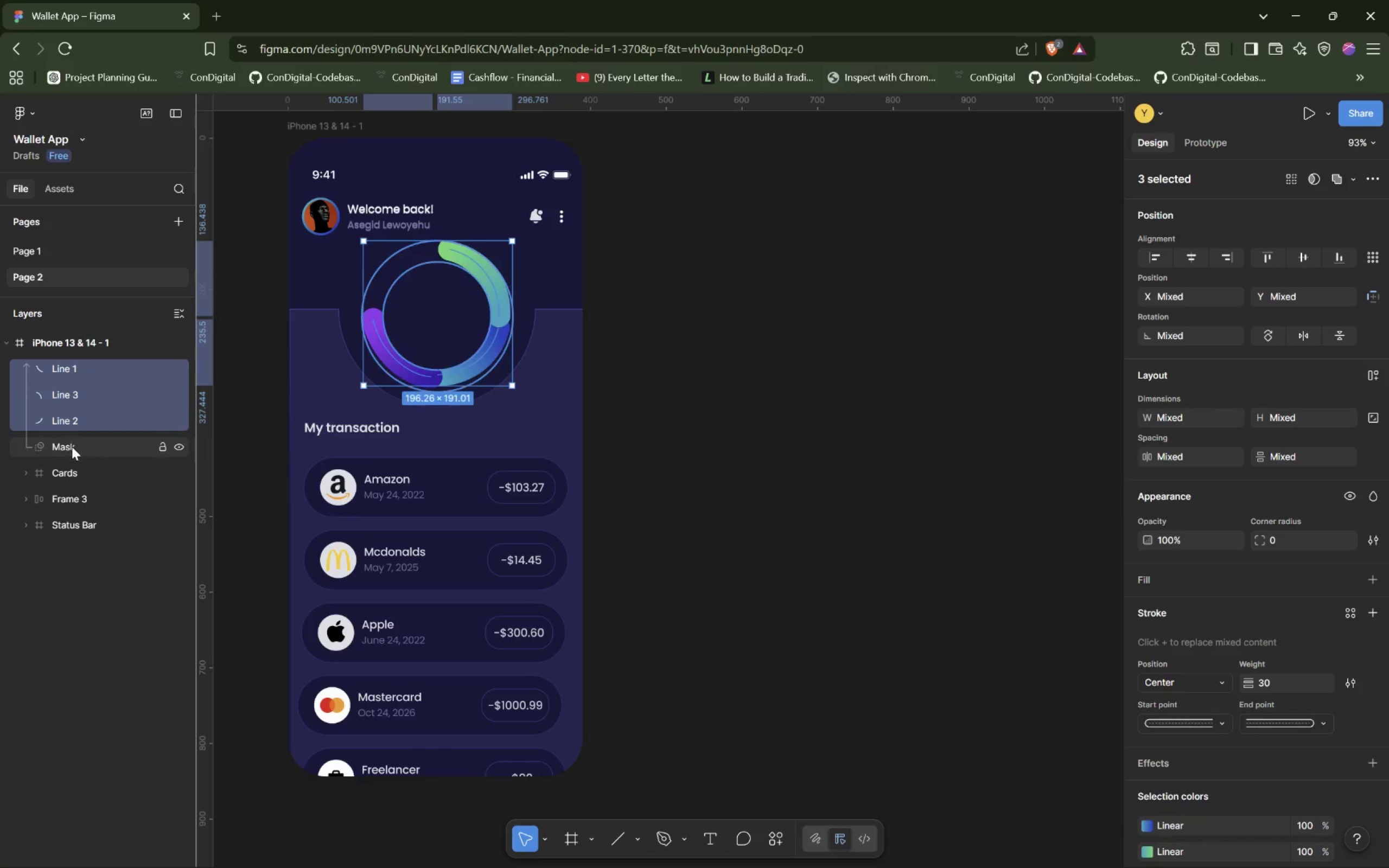 
hold_key(key=ControlLeft, duration=0.67)
 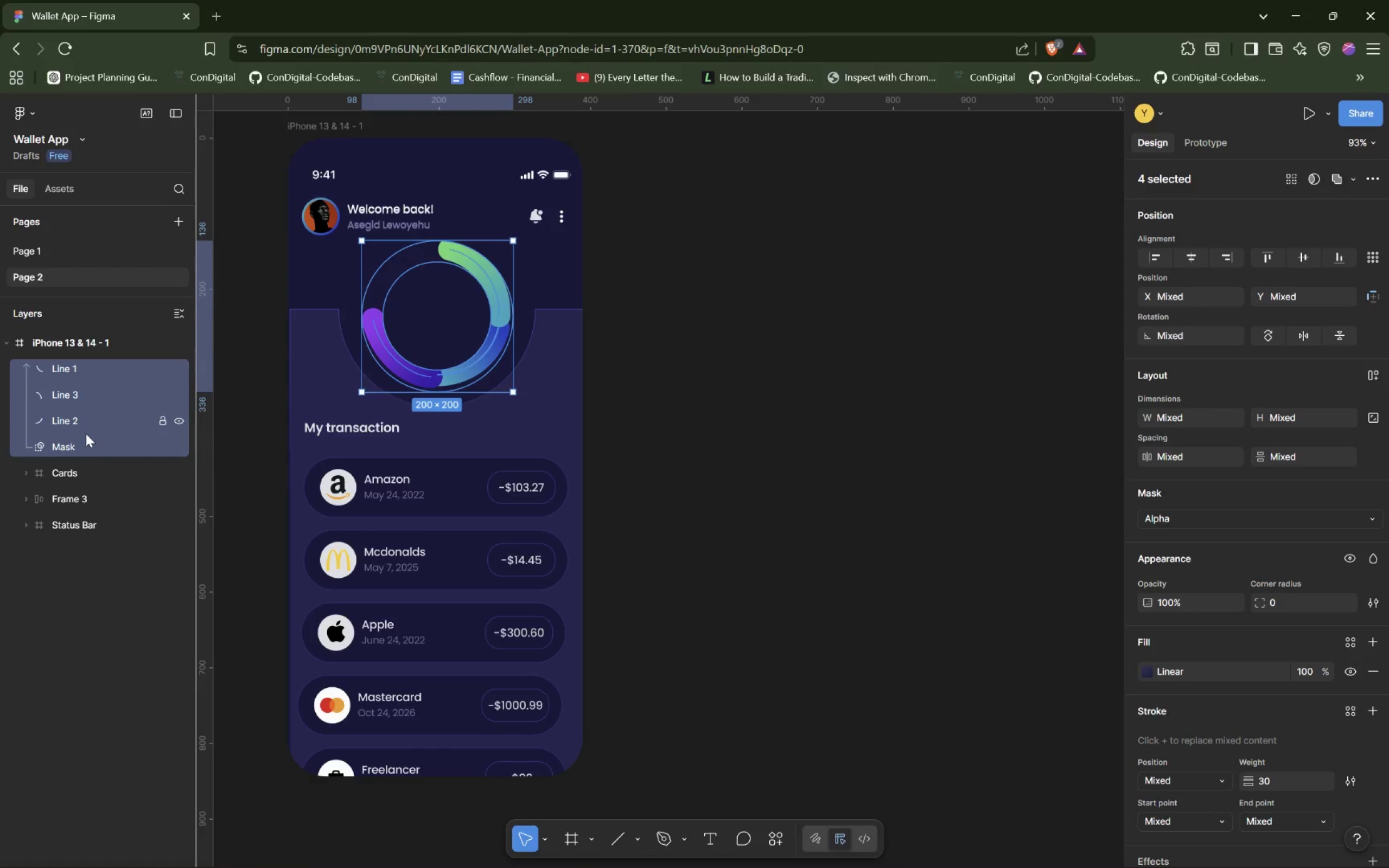 
wait(12.91)
 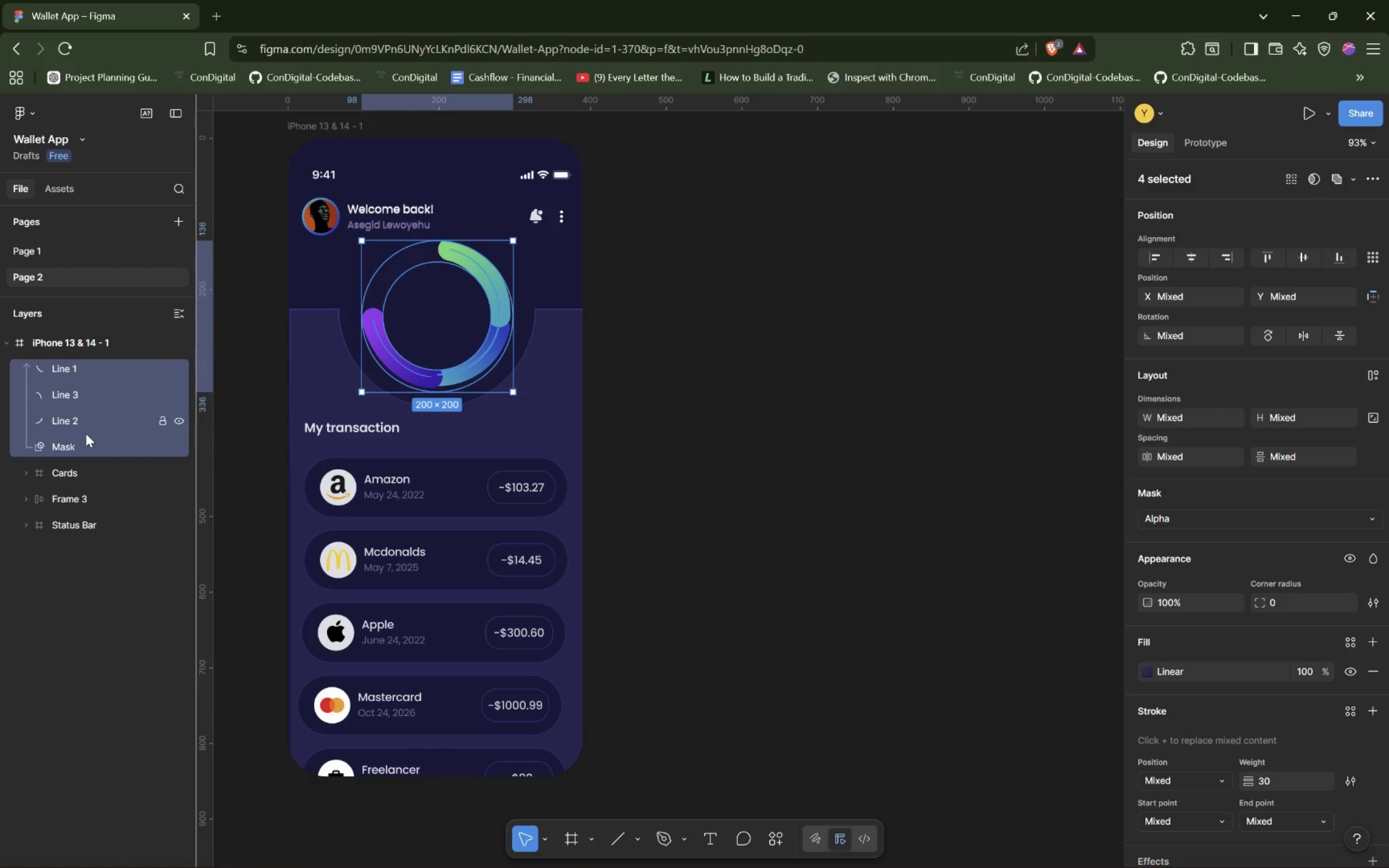 
left_click([79, 448])
 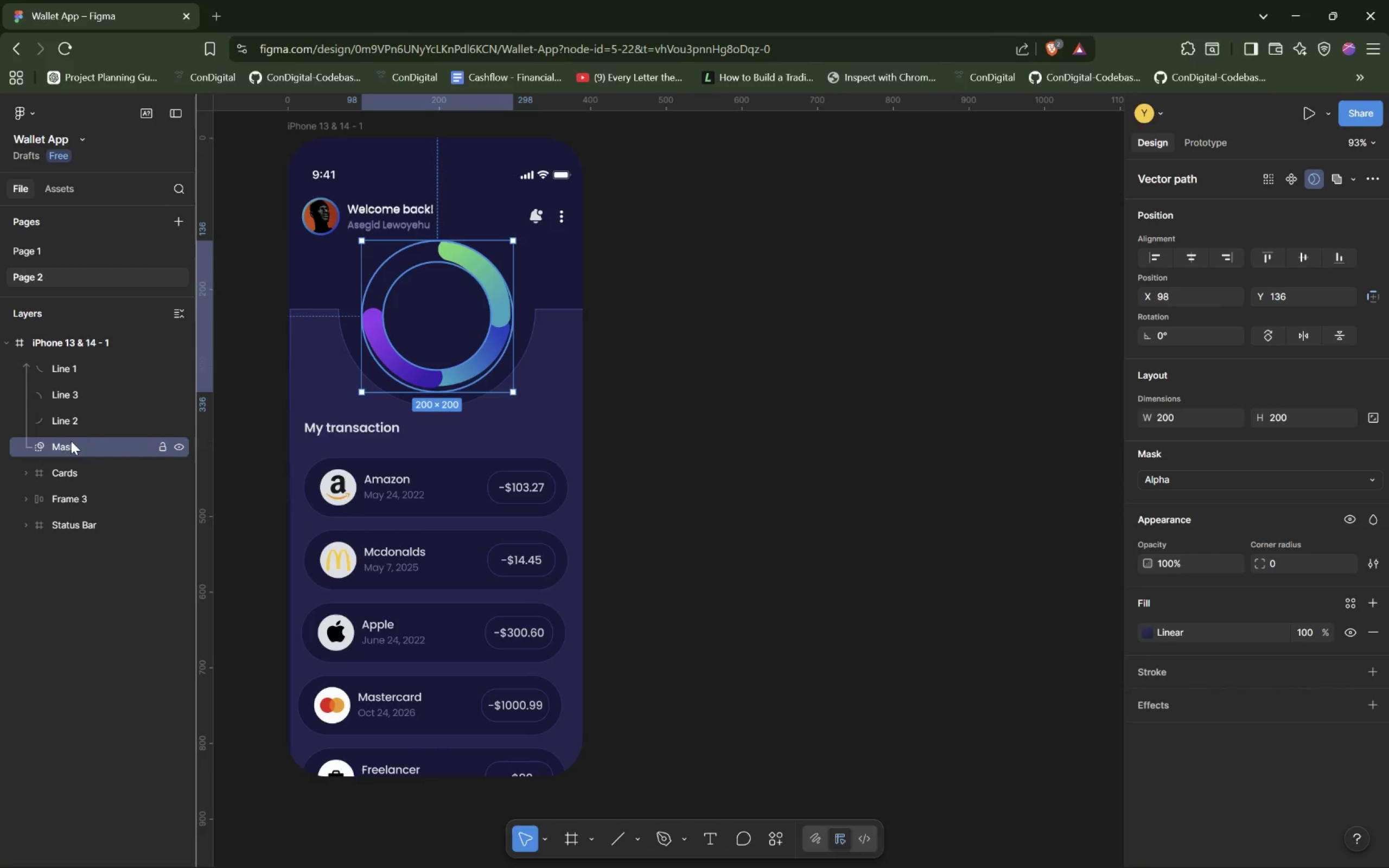 
double_click([56, 451])
 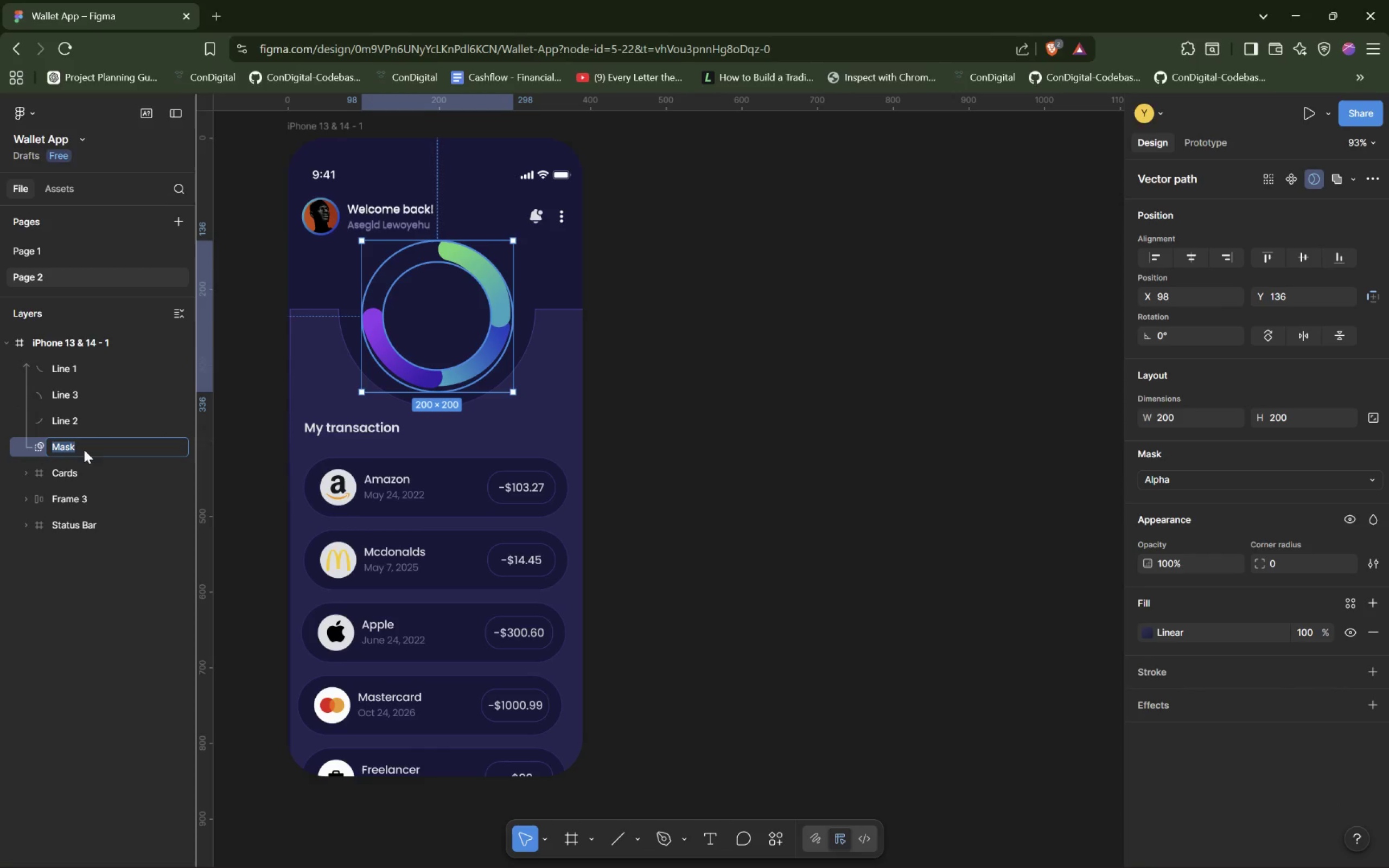 
left_click([94, 450])
 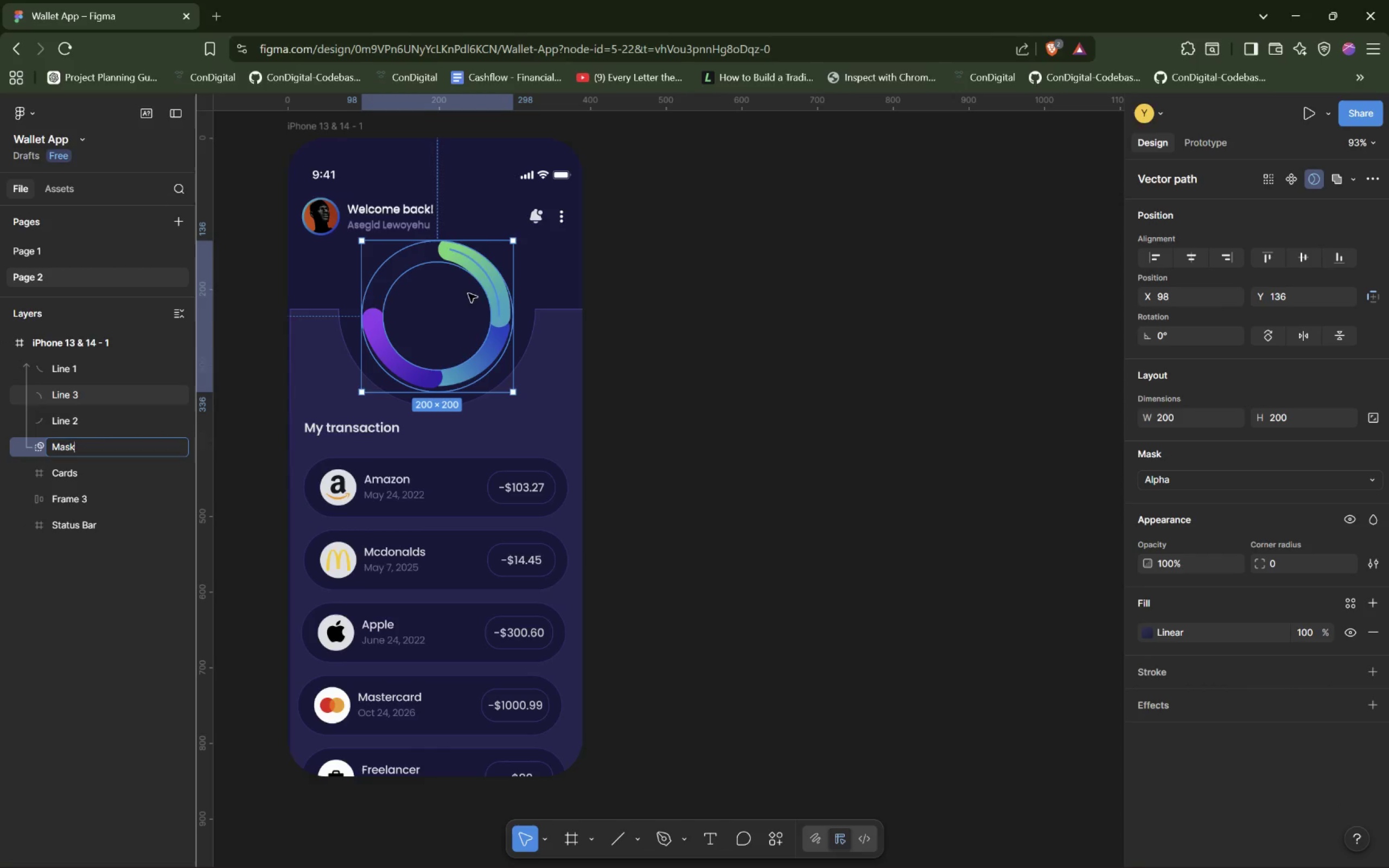 
left_click([427, 303])
 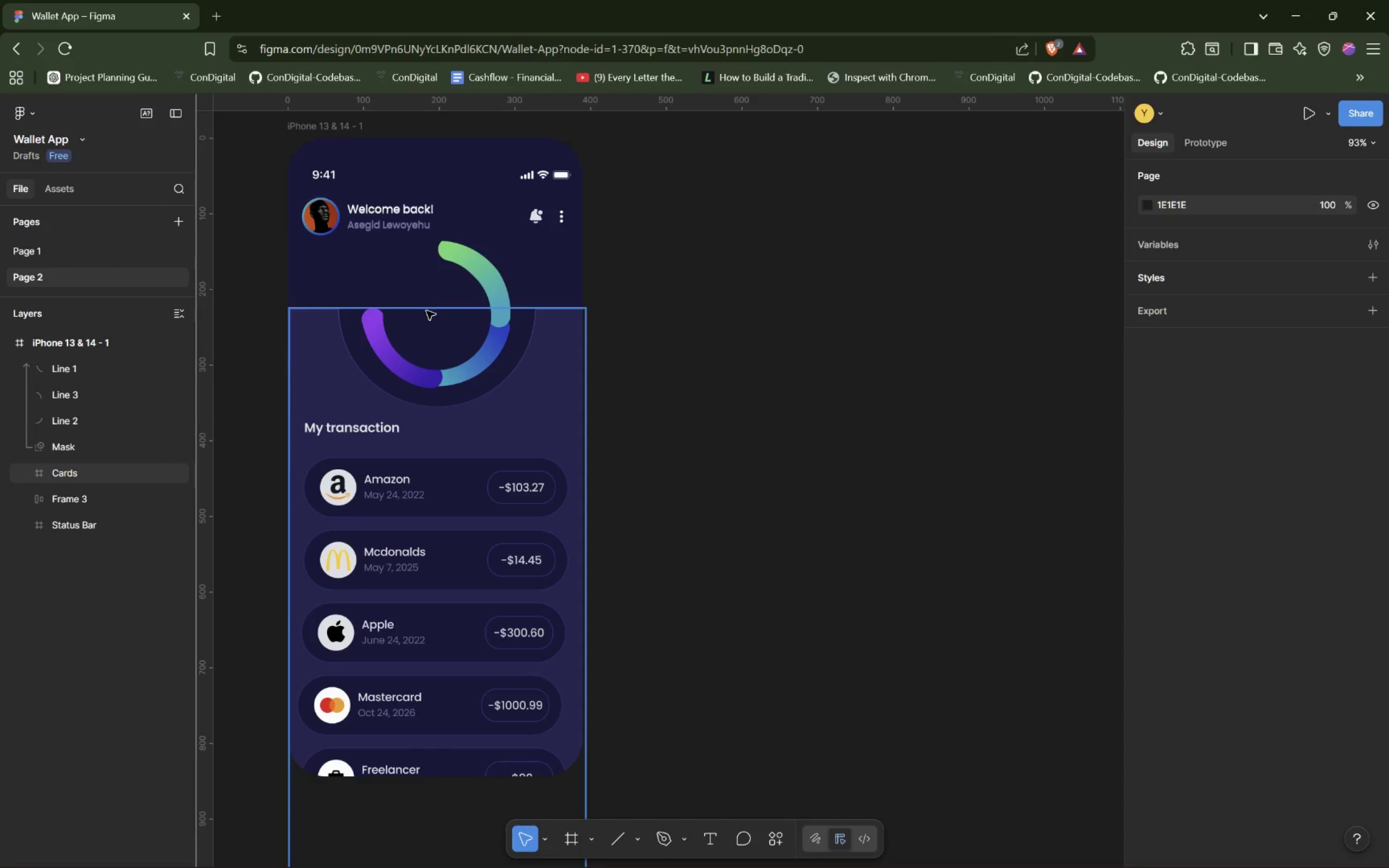 
left_click([427, 311])
 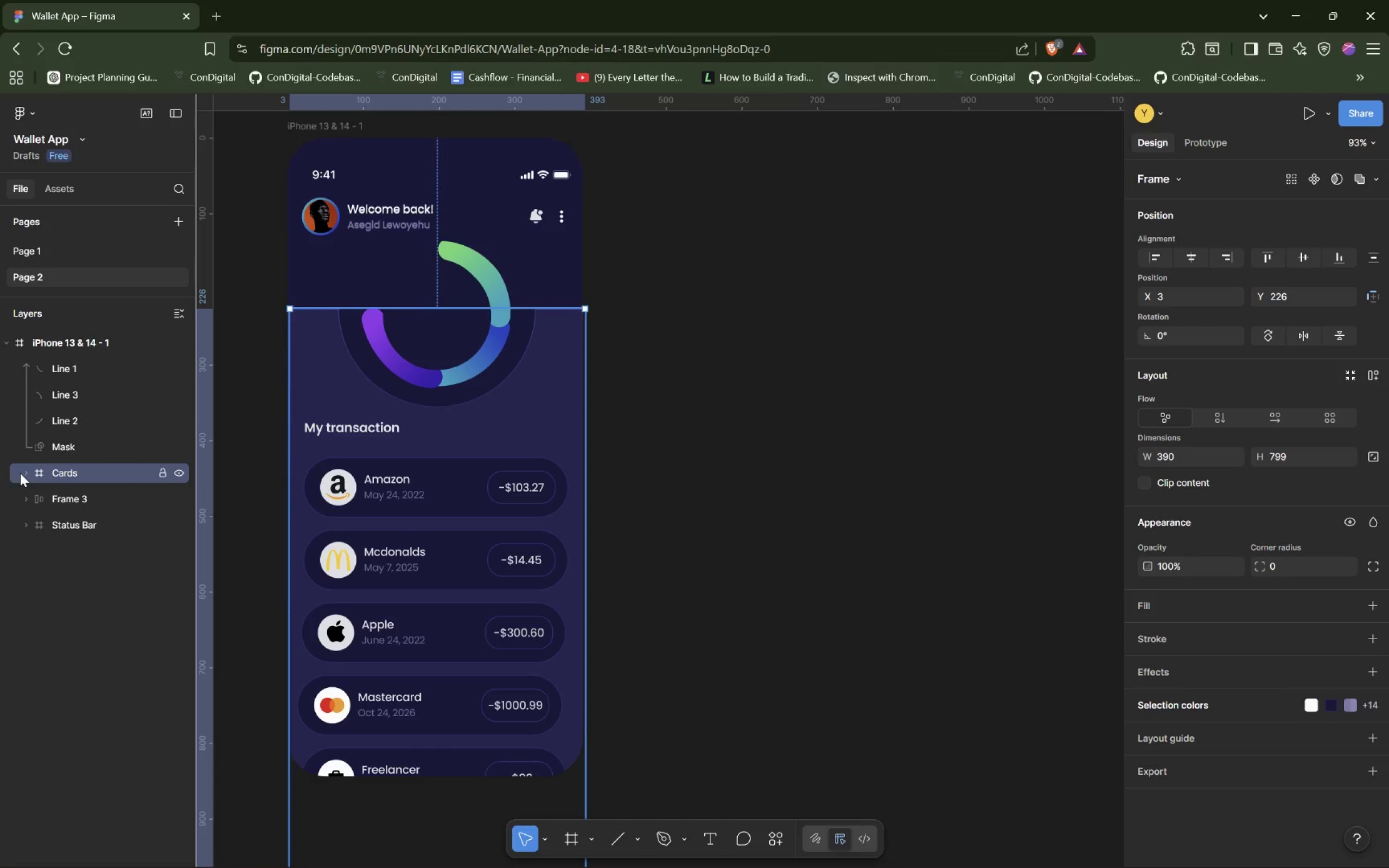 
wait(17.26)
 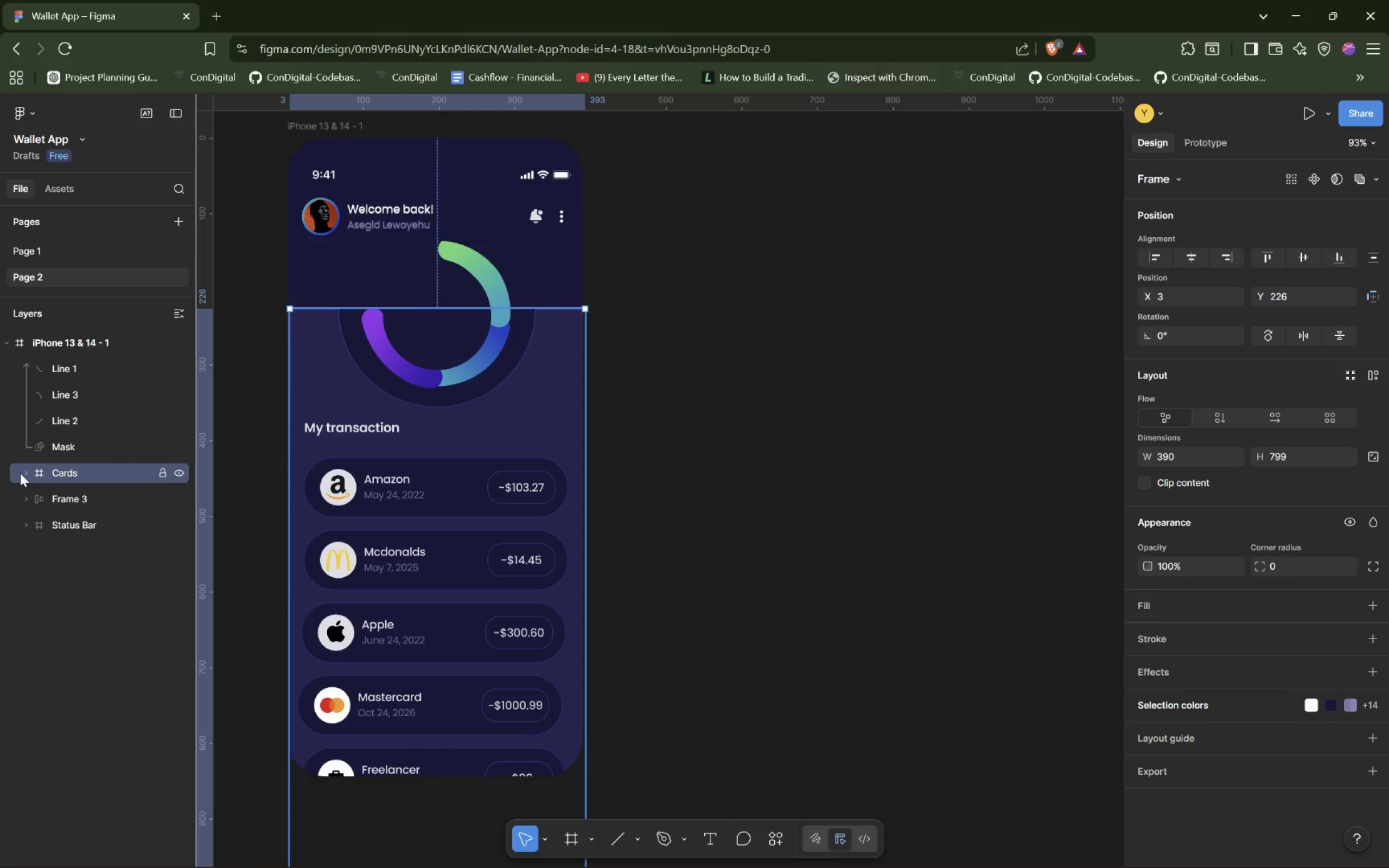 
left_click([57, 445])
 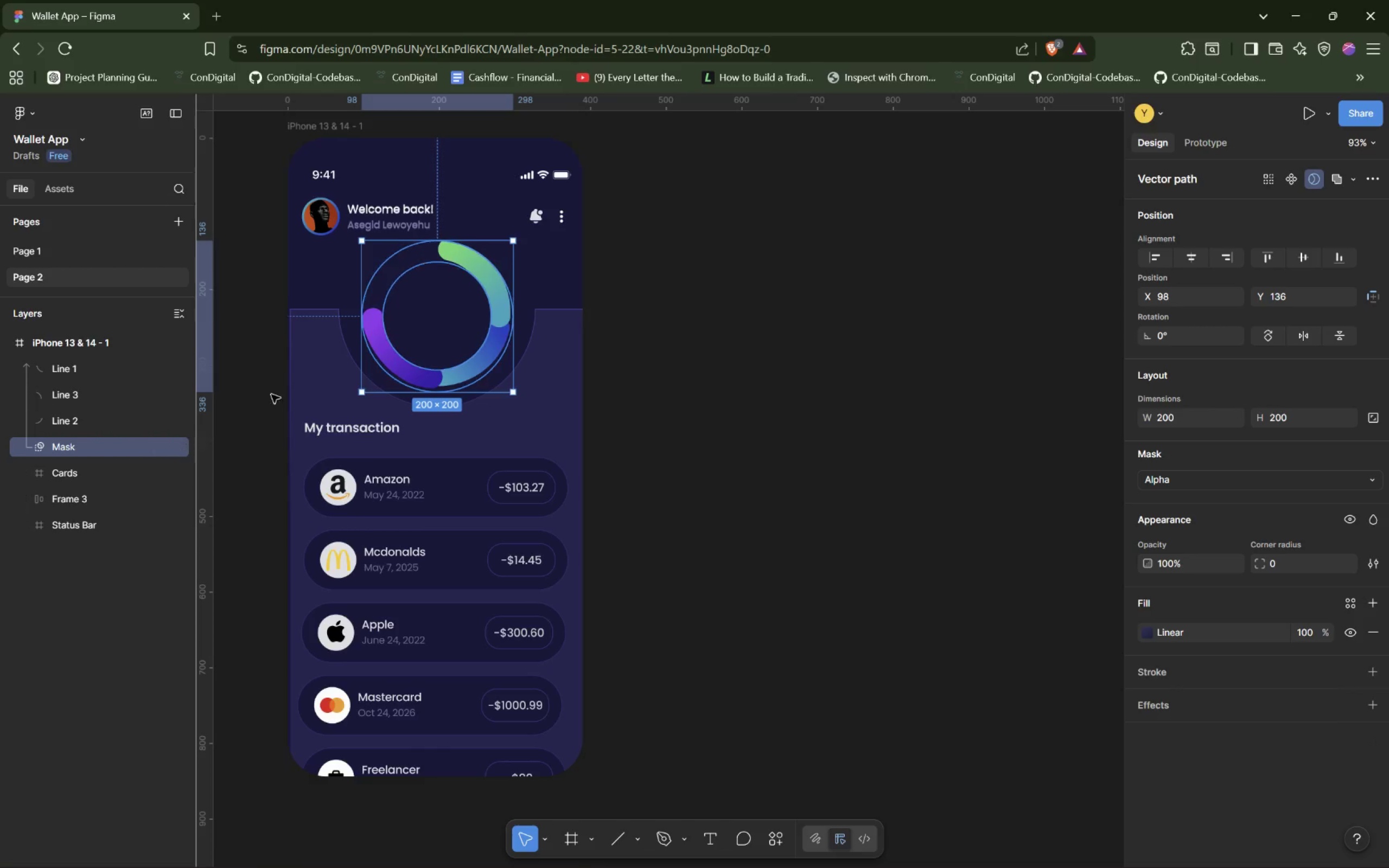 
left_click([505, 258])
 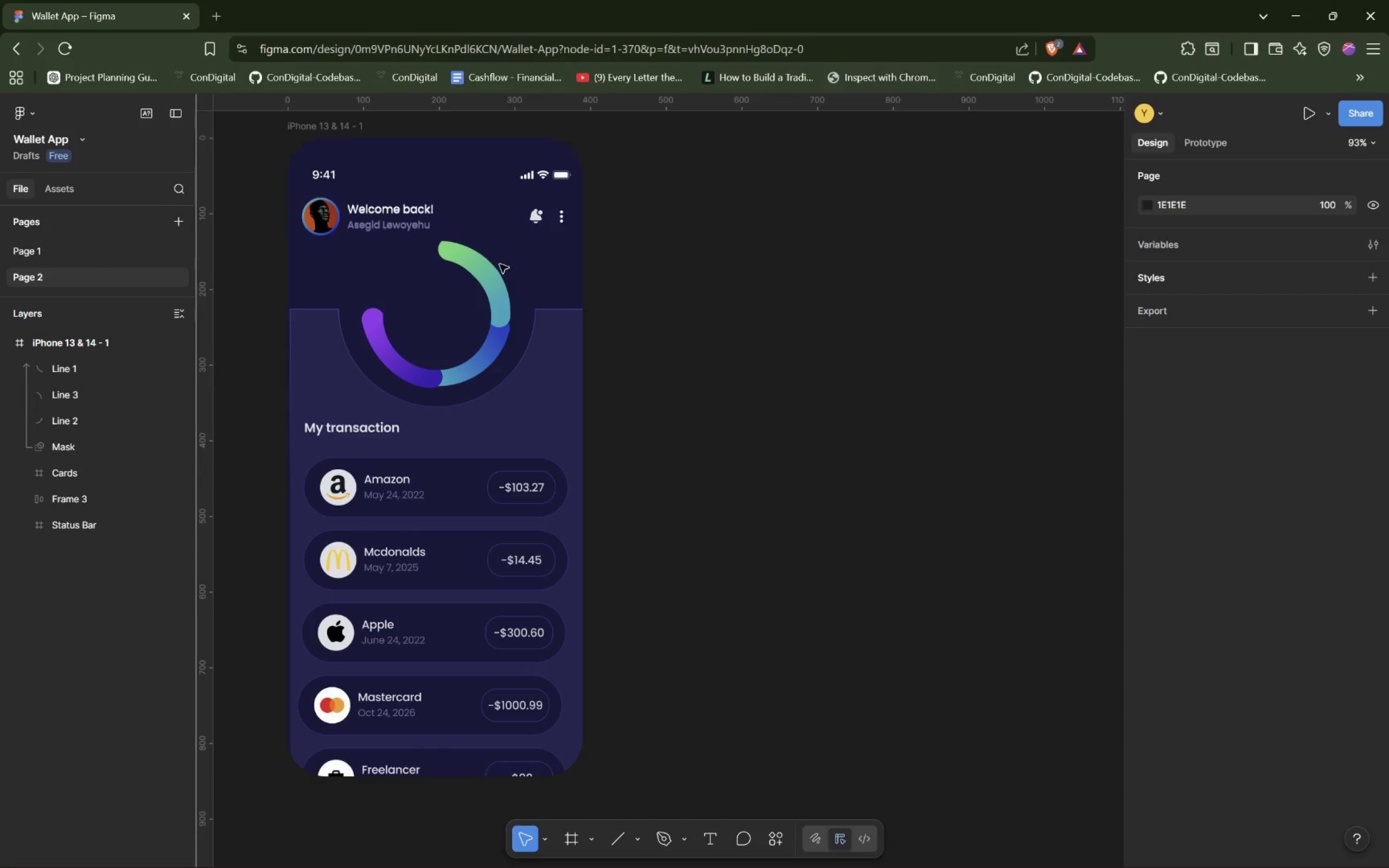 
left_click([500, 264])
 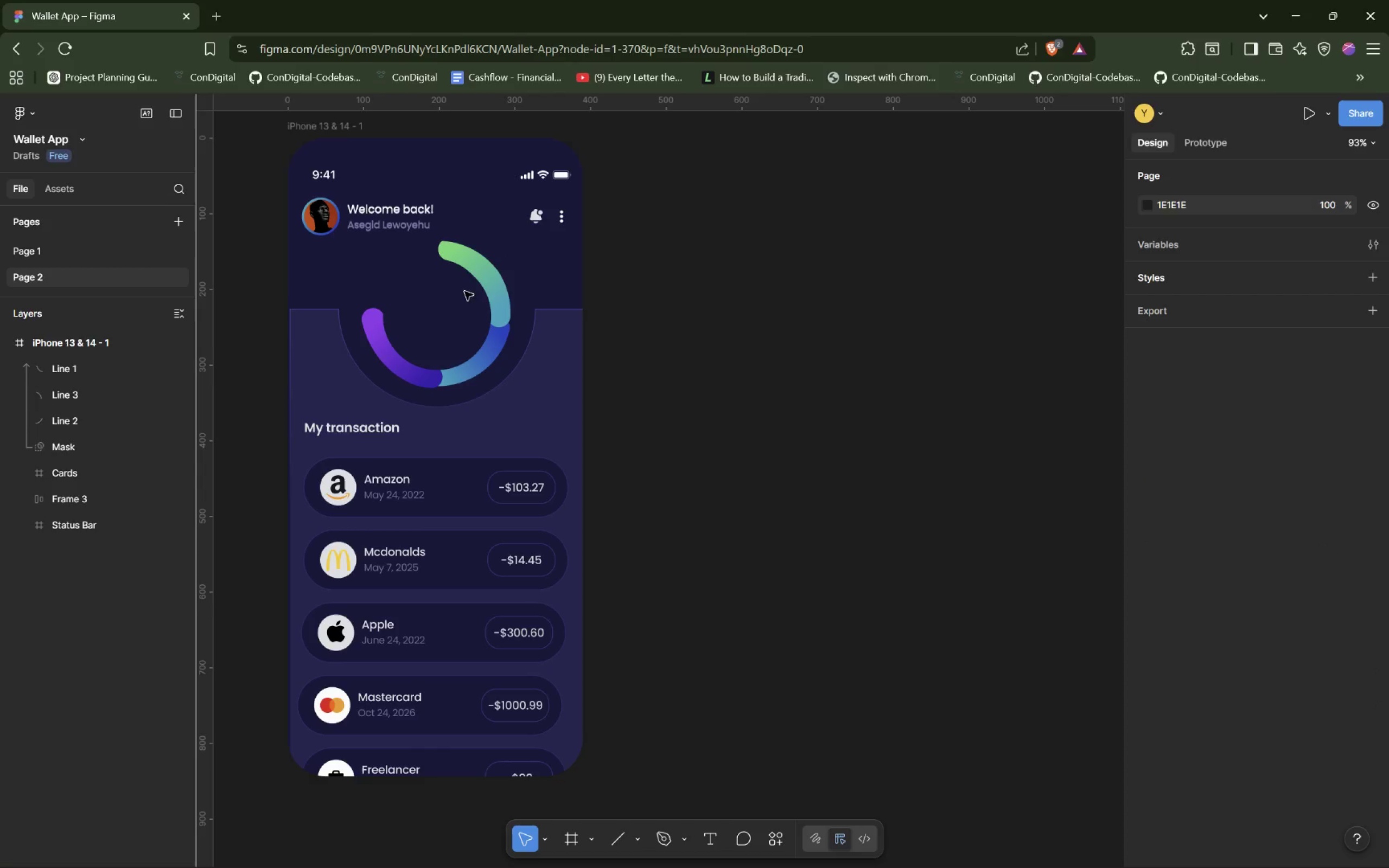 
left_click([415, 329])
 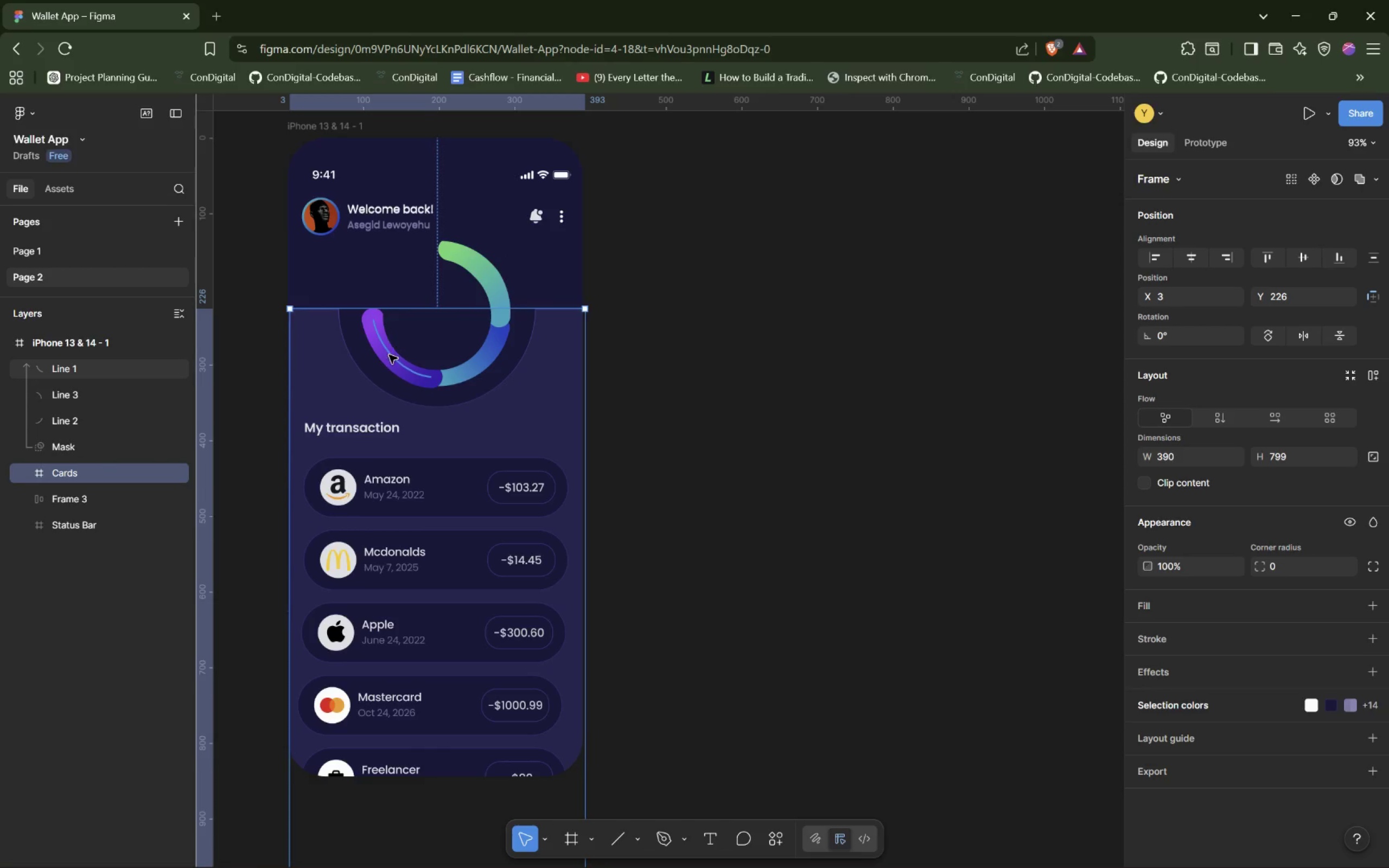 
left_click([389, 355])
 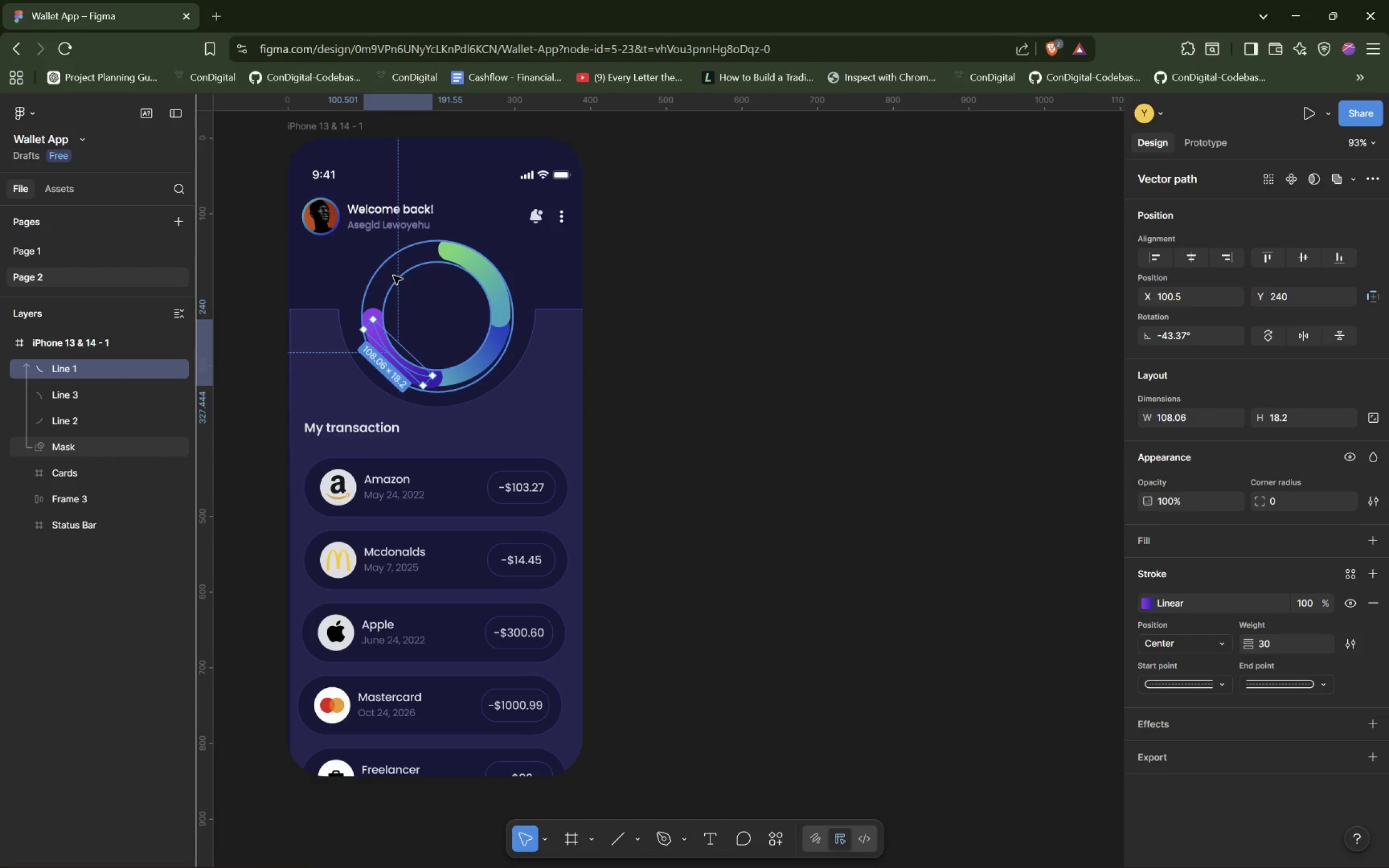 
left_click([392, 275])
 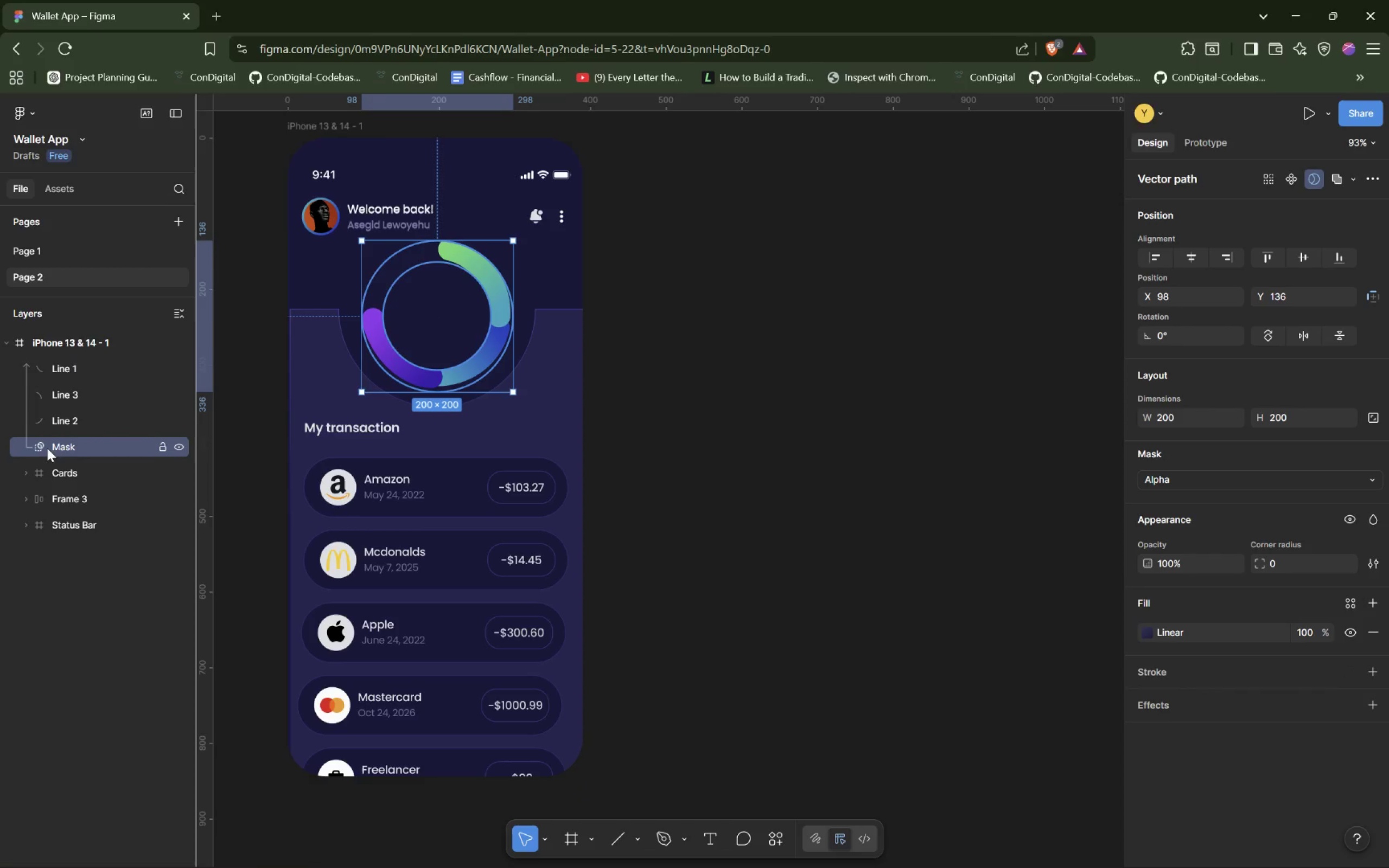 
double_click([47, 446])
 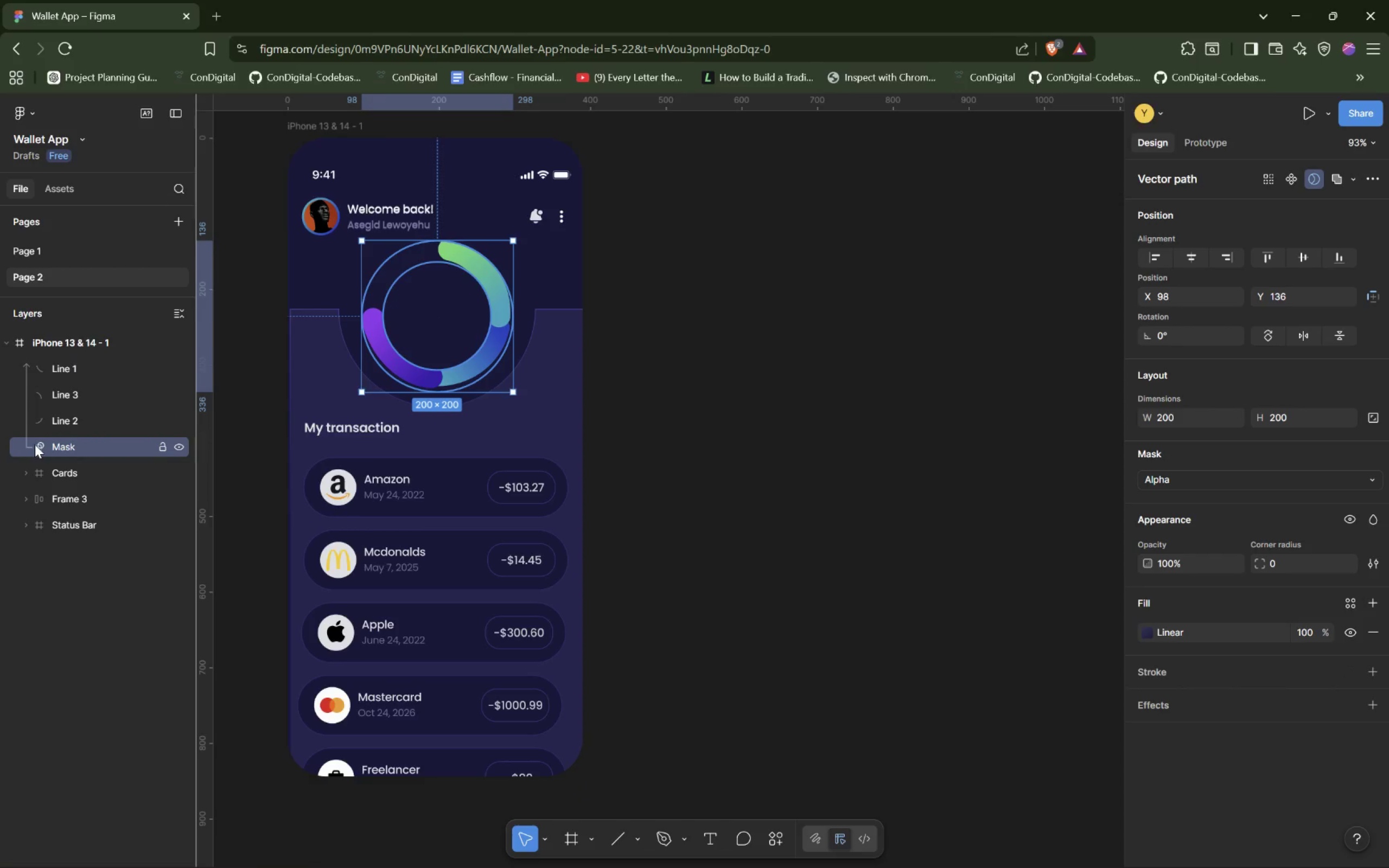 
triple_click([35, 444])
 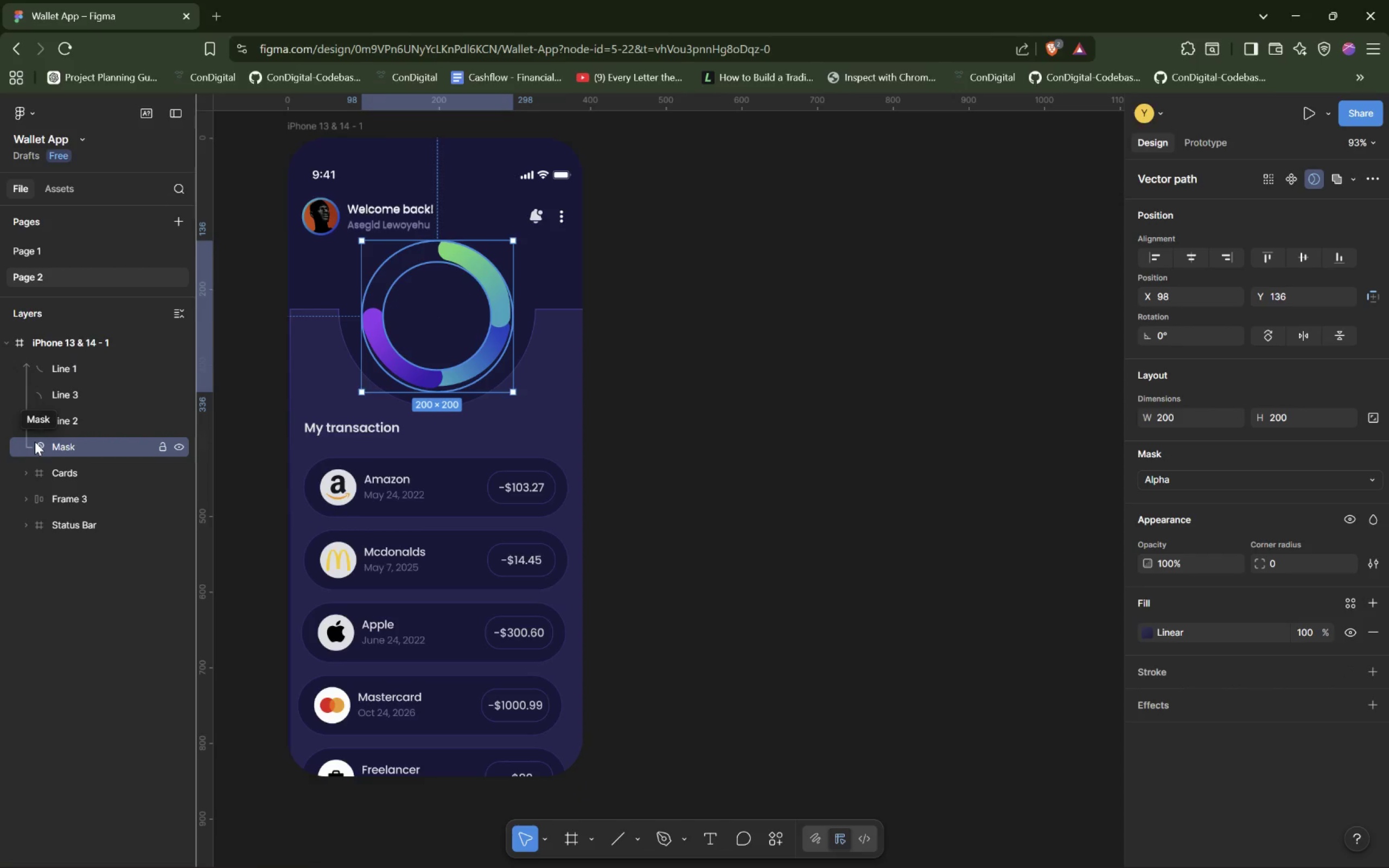 
right_click([35, 442])
 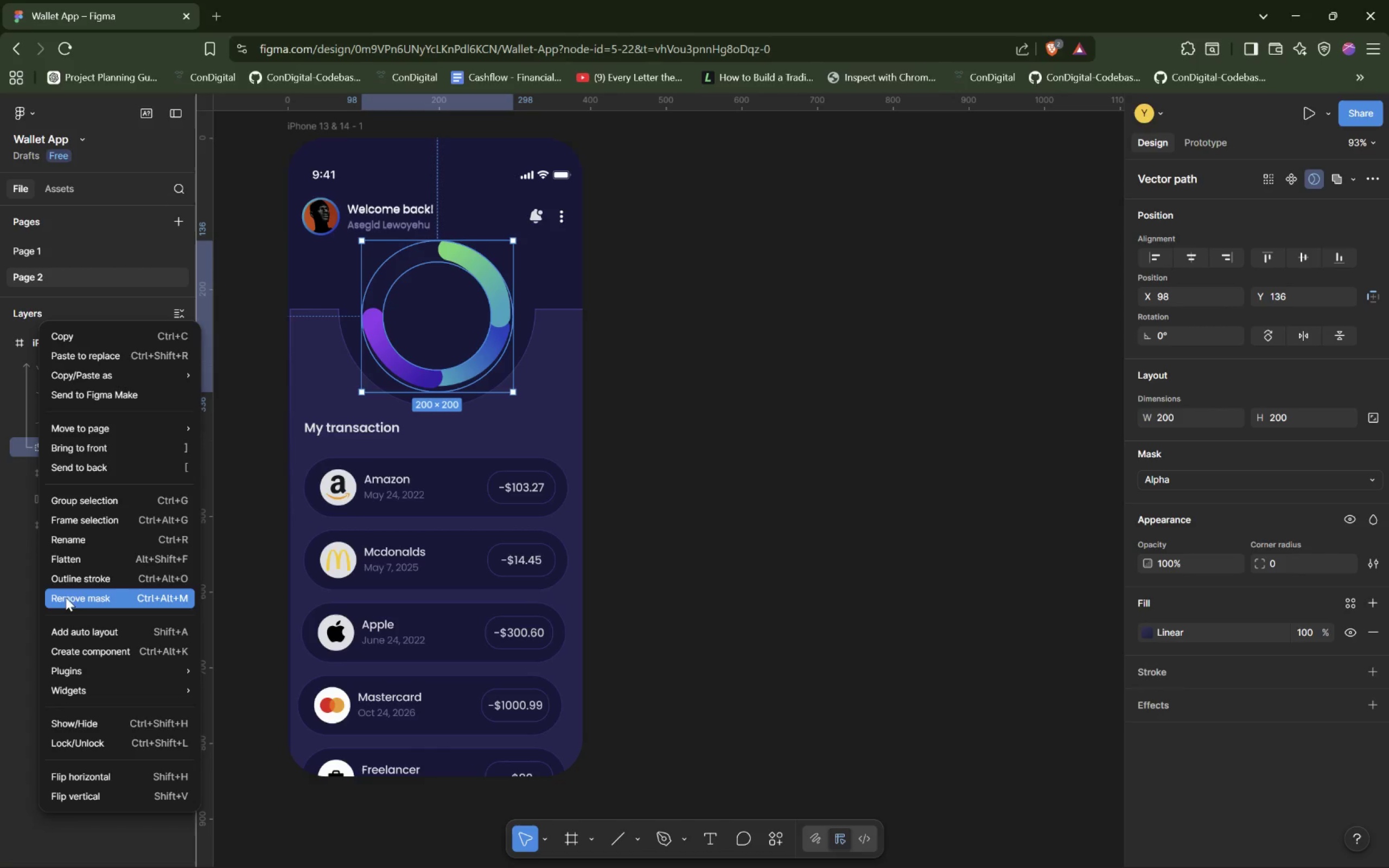 
left_click([73, 597])
 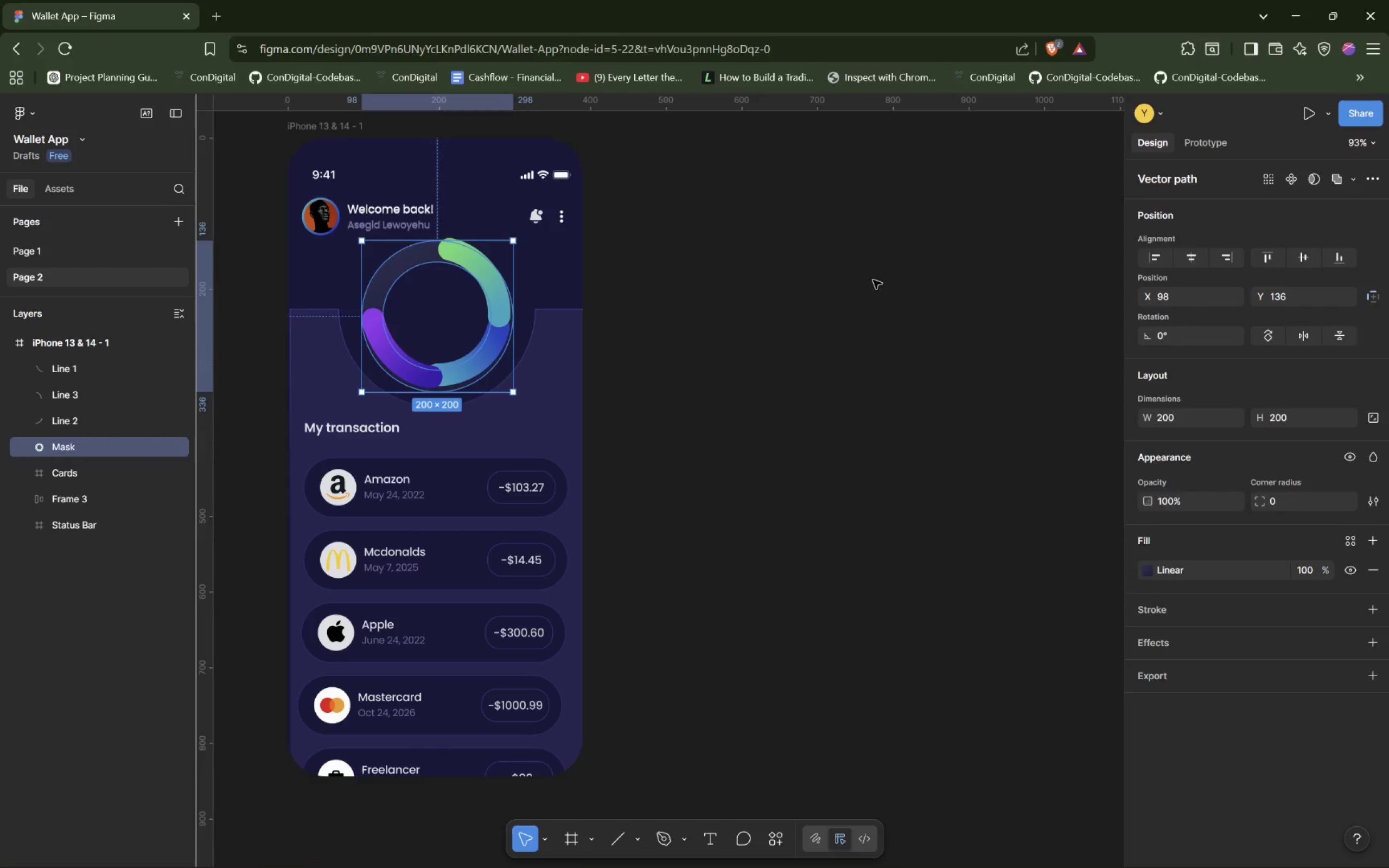 
wait(9.79)
 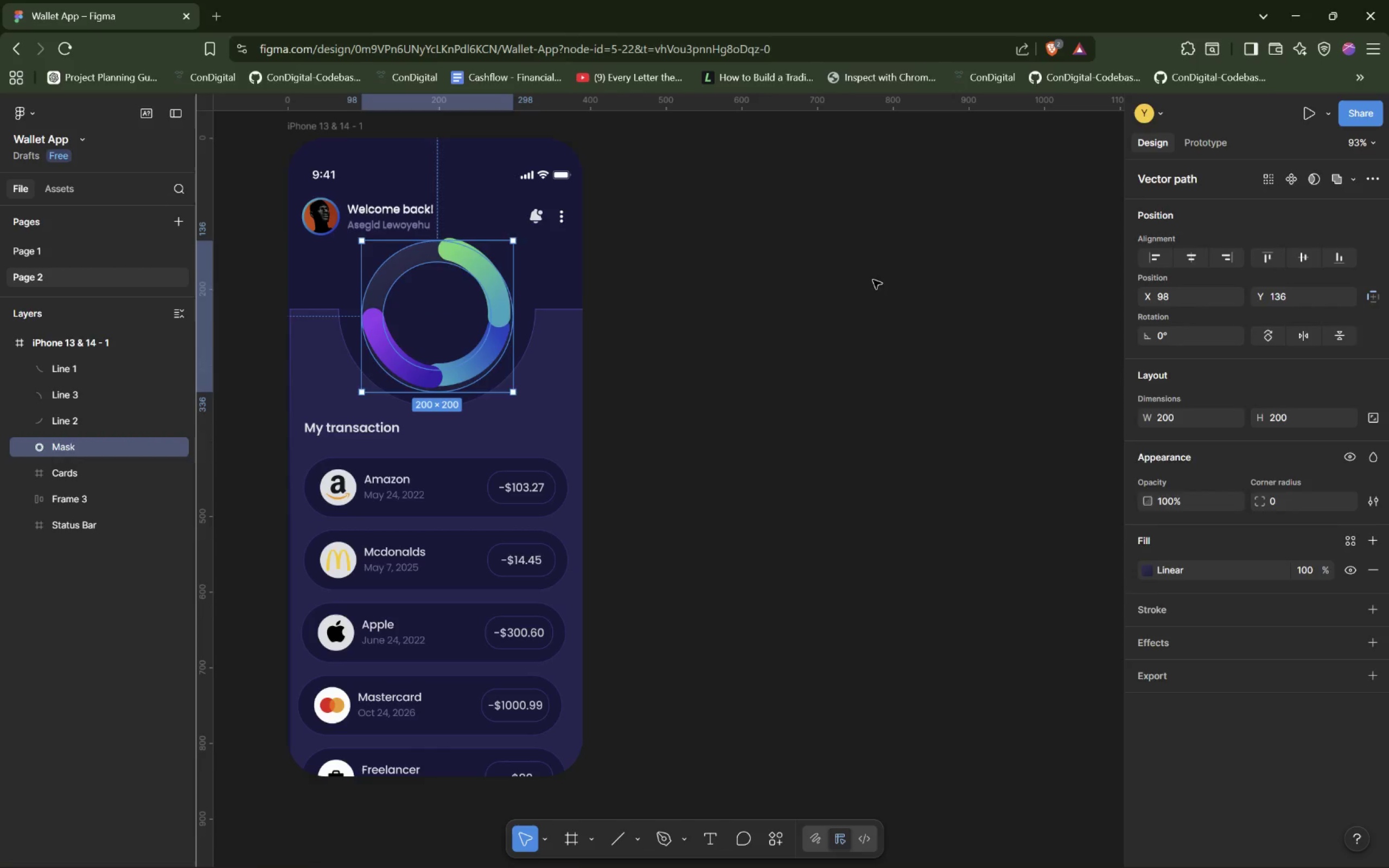 
left_click([80, 374])
 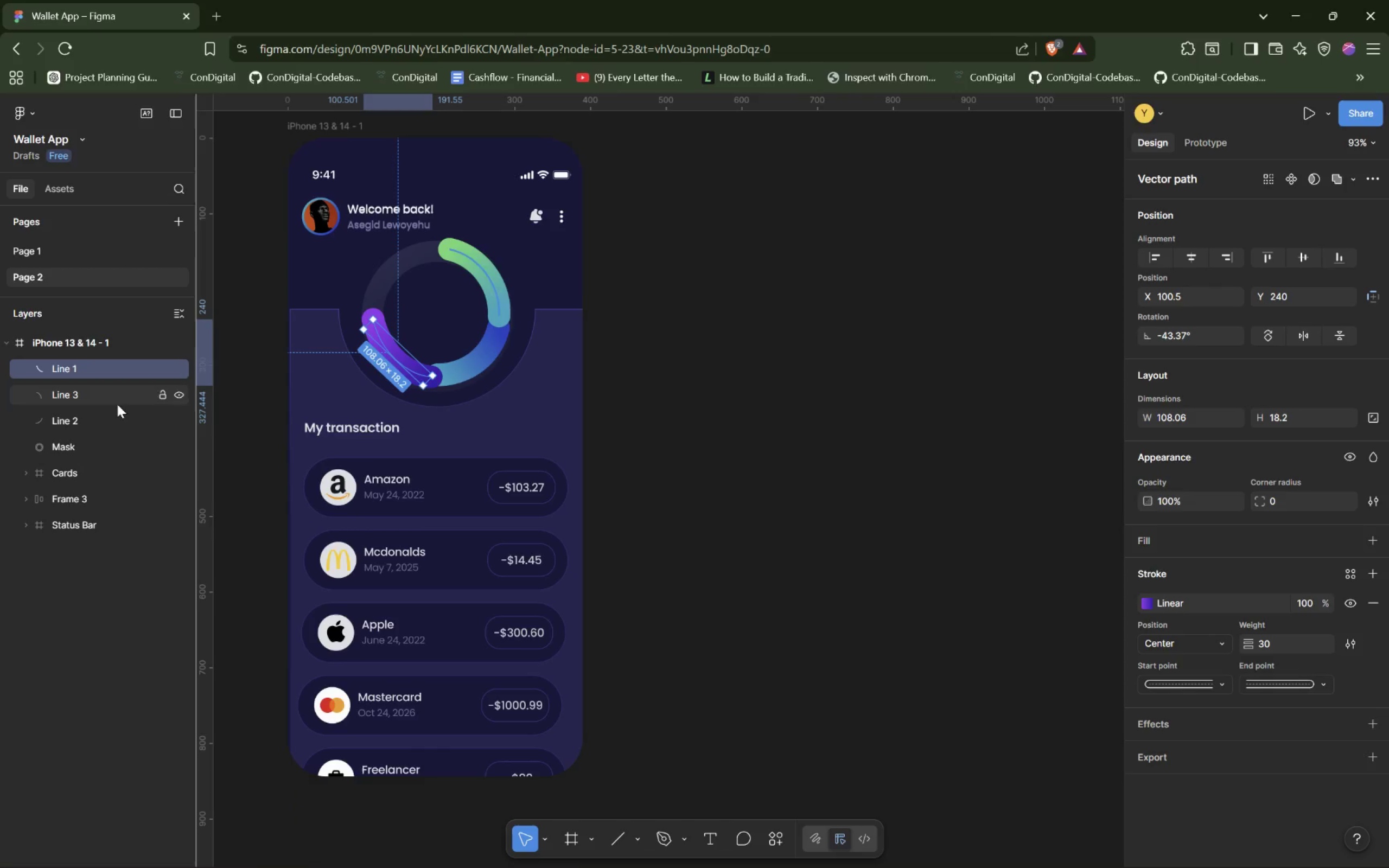 
wait(5.64)
 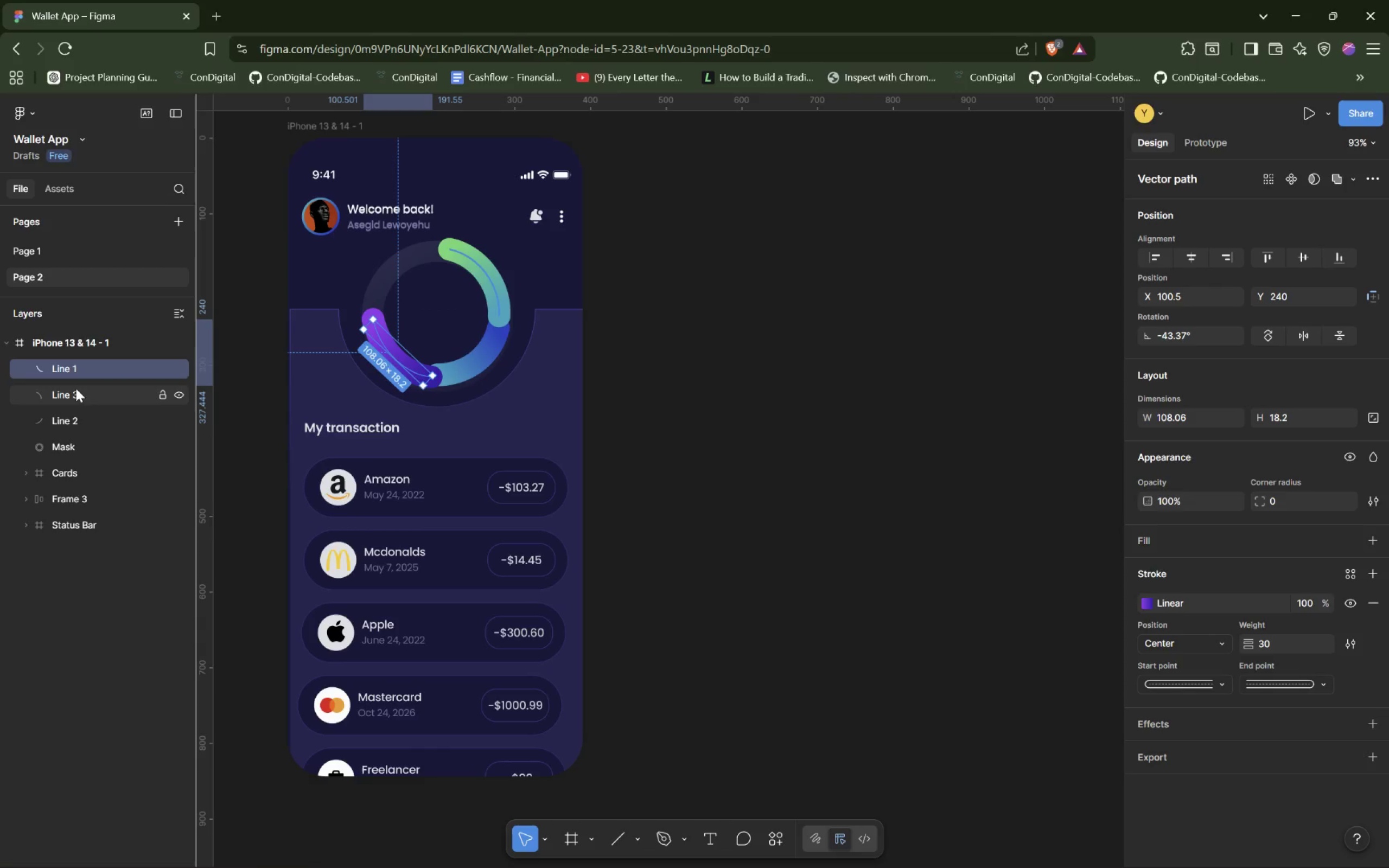 
hold_key(key=ShiftLeft, duration=0.55)
left_click([80, 446])
 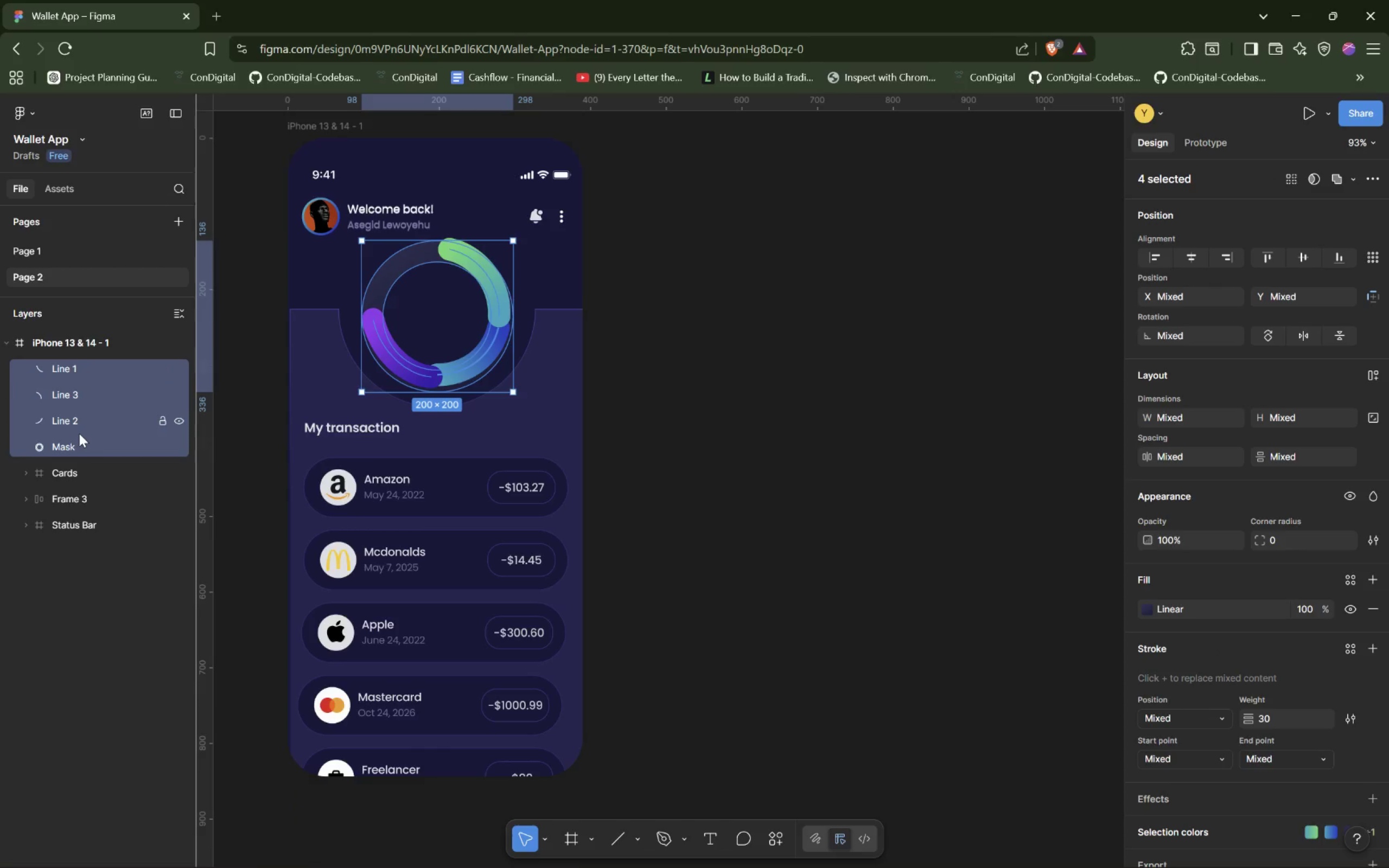 
wait(12.69)
 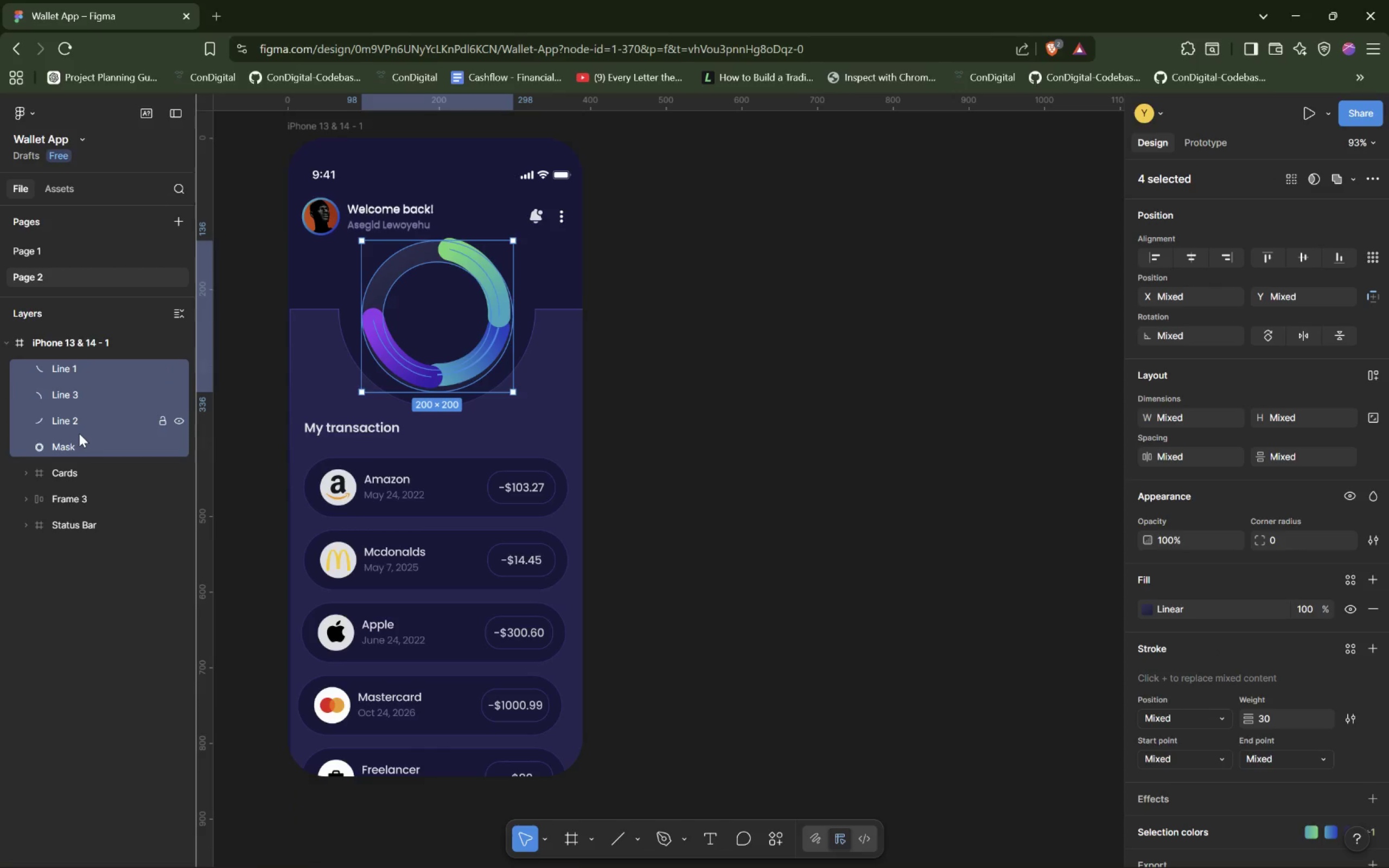 
right_click([80, 433])
 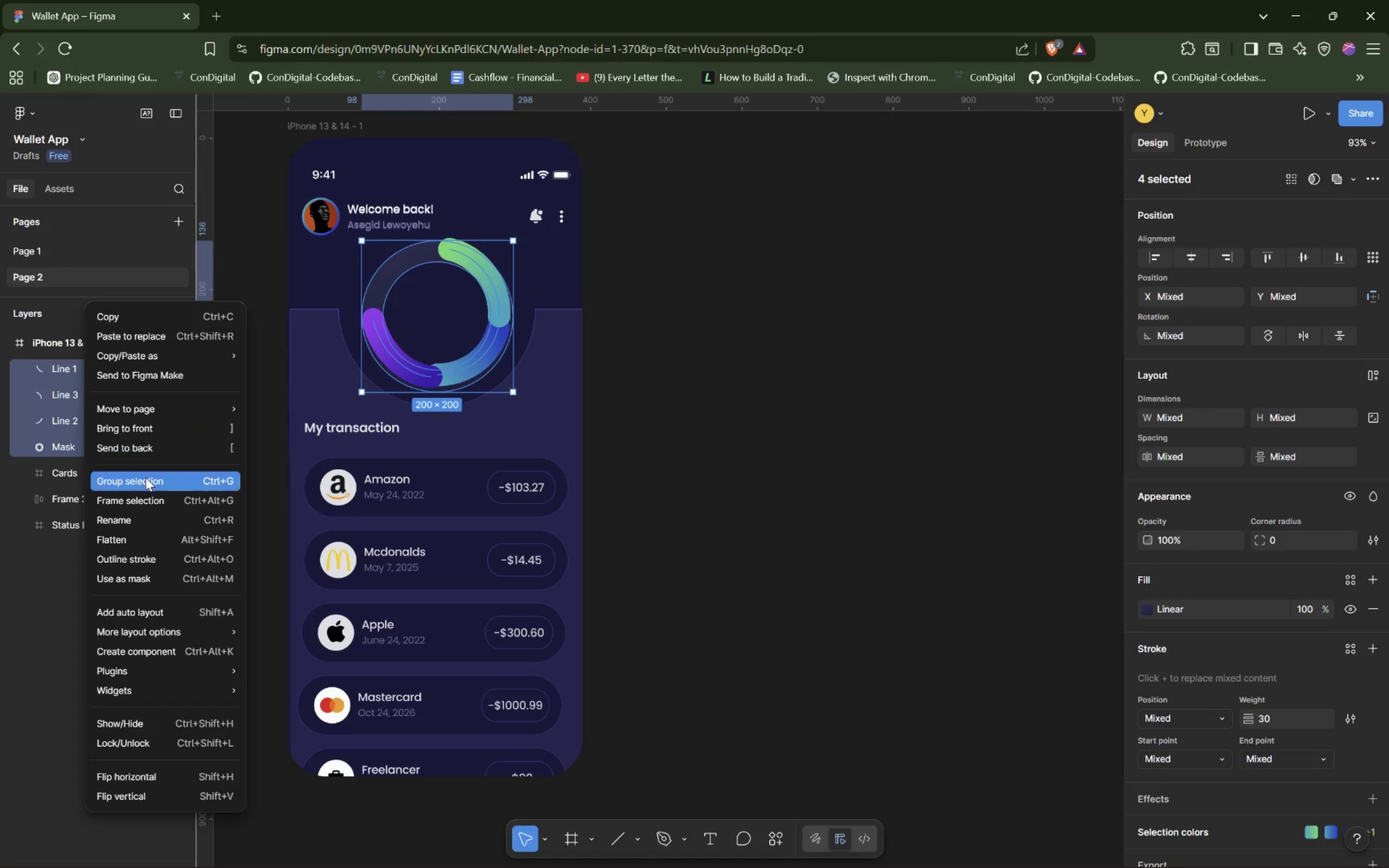 
left_click([145, 477])
 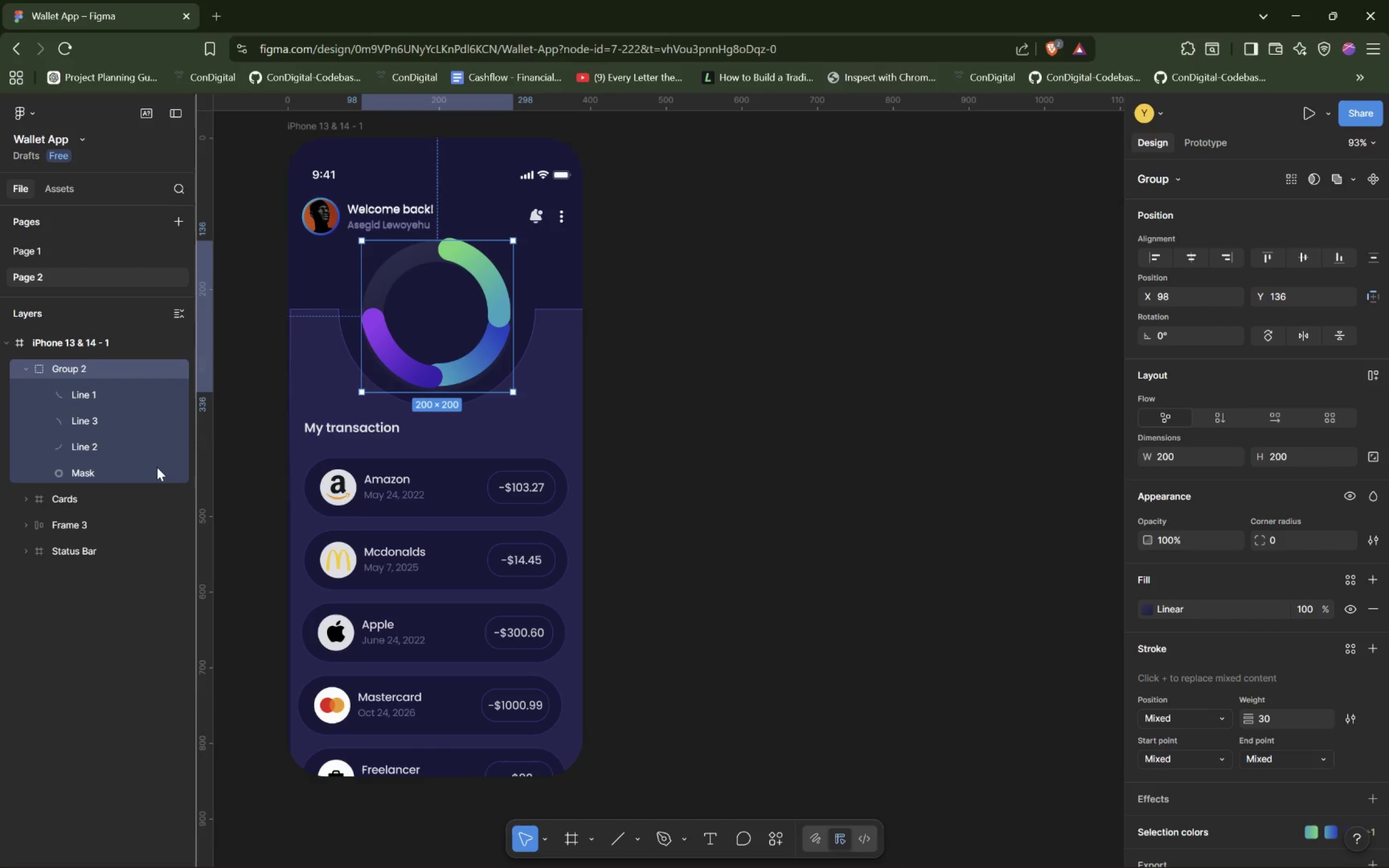 
wait(5.39)
 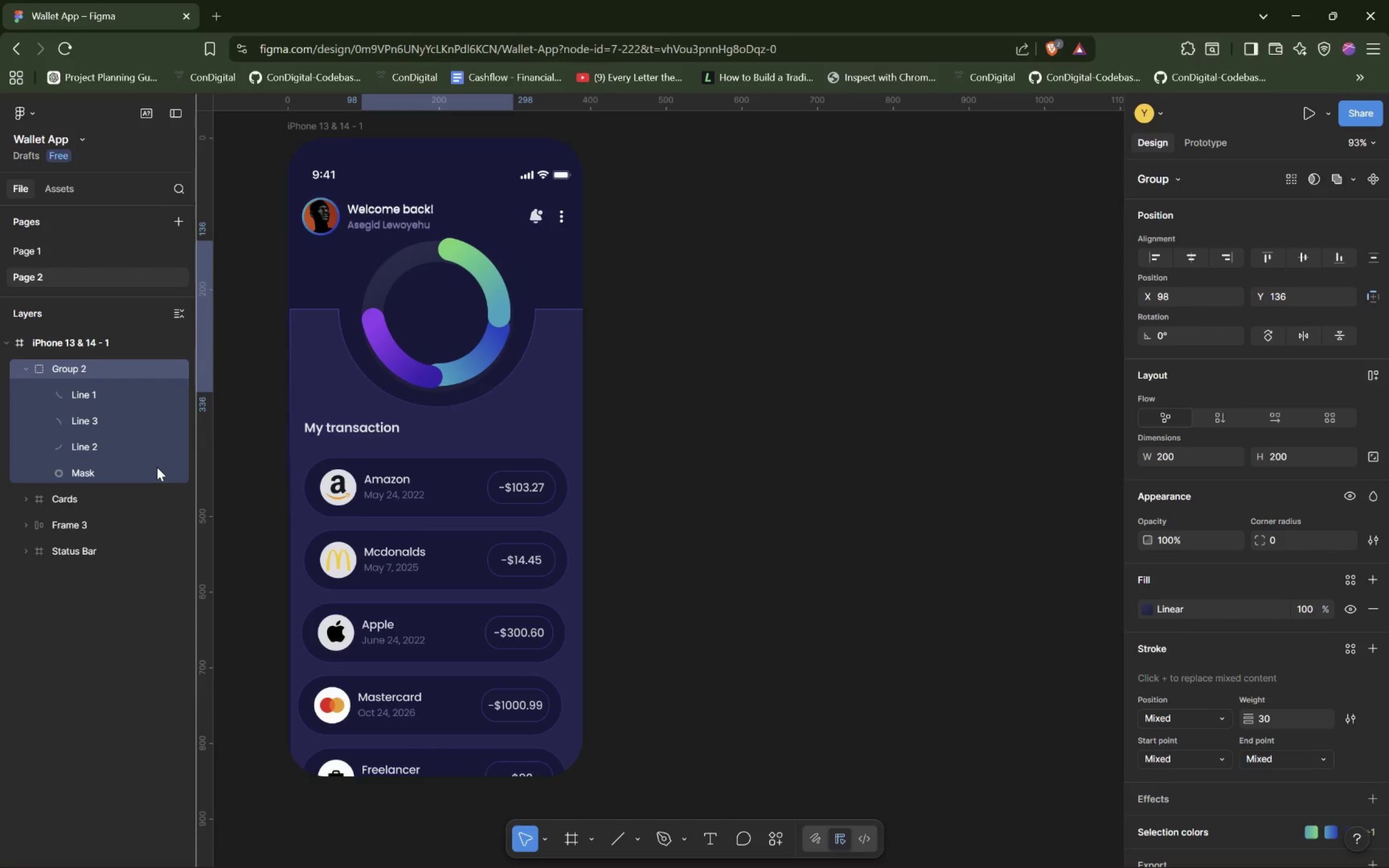 
left_click([104, 398])
 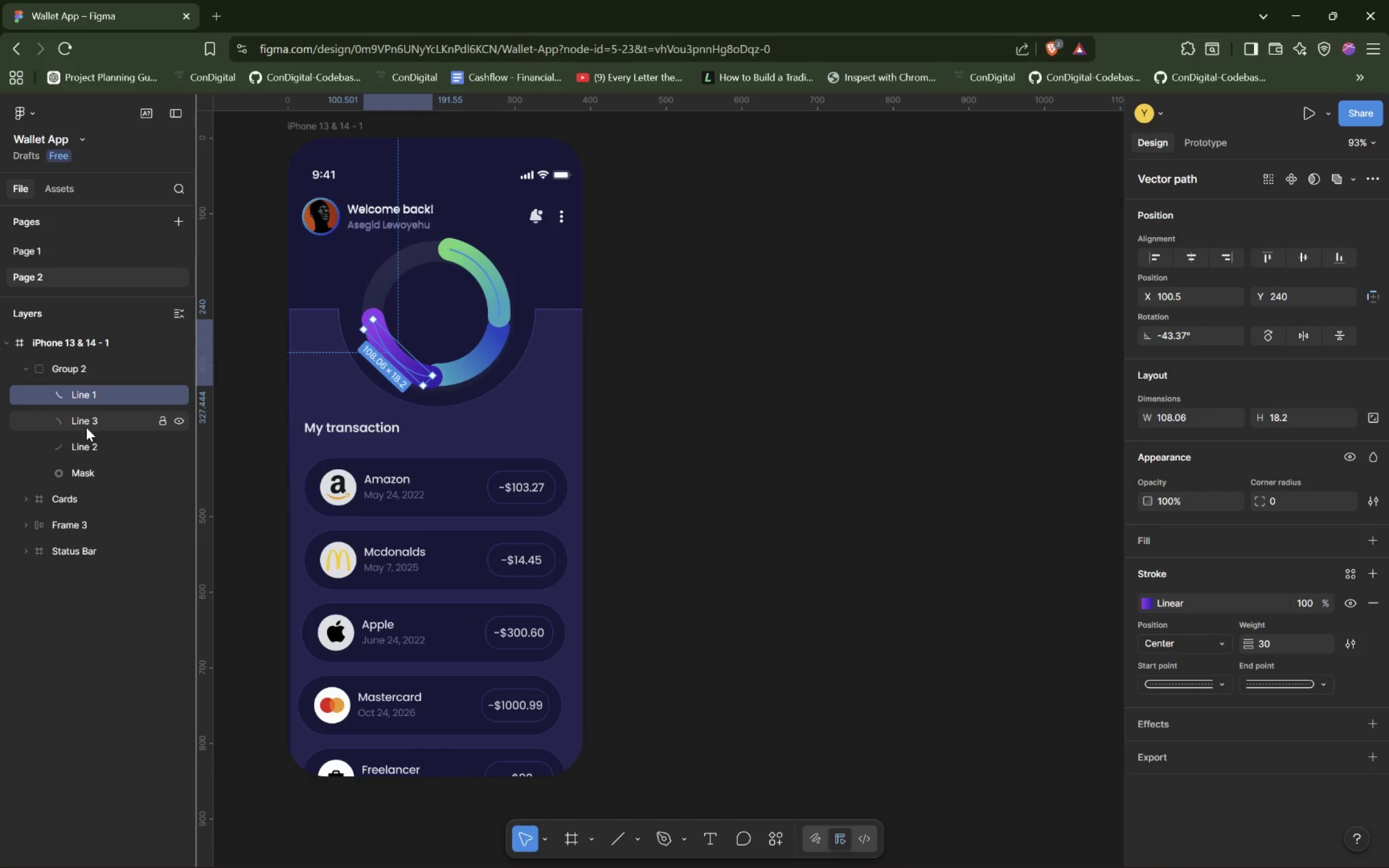 
hold_key(key=ShiftLeft, duration=0.96)
 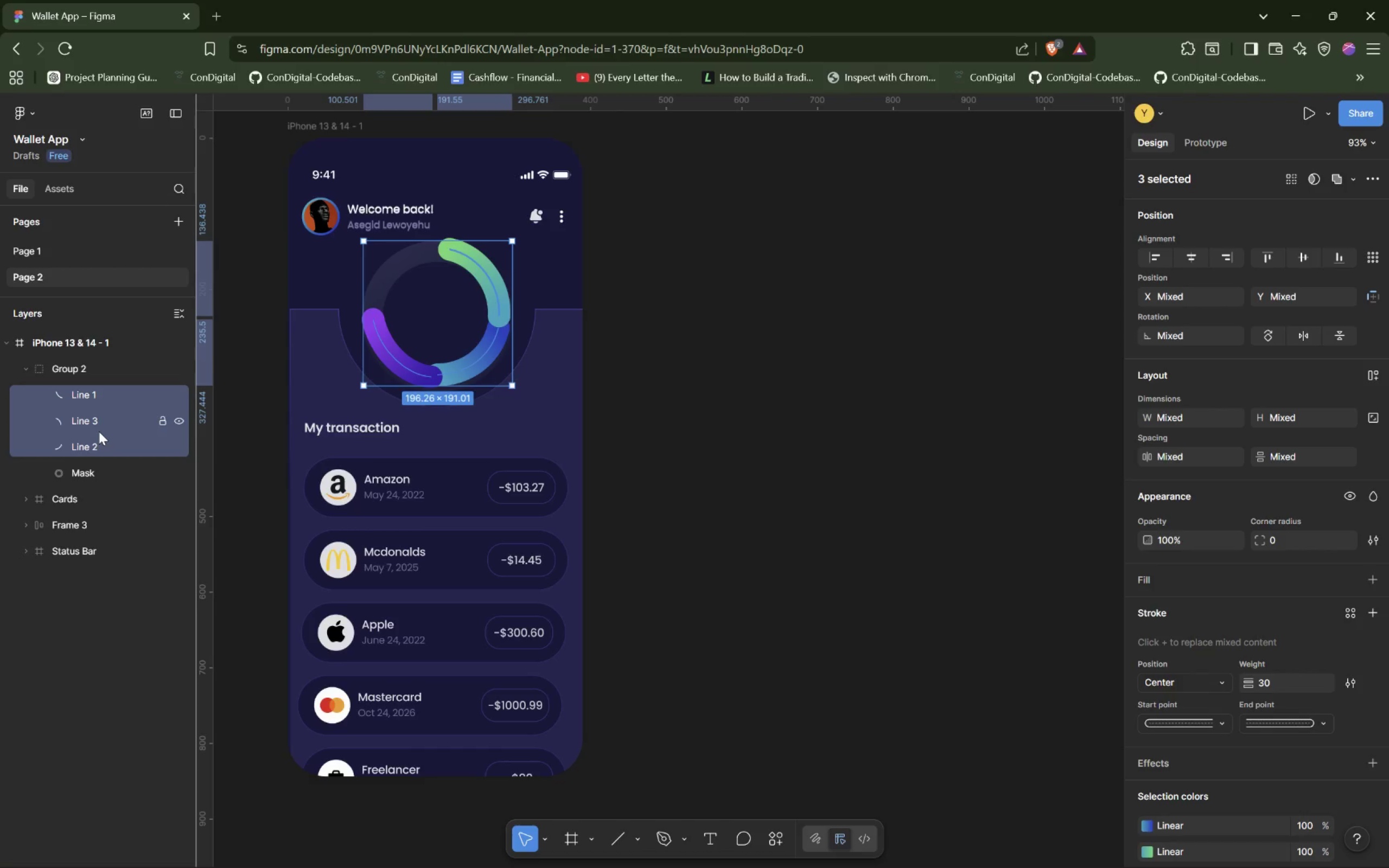 
wait(6.88)
 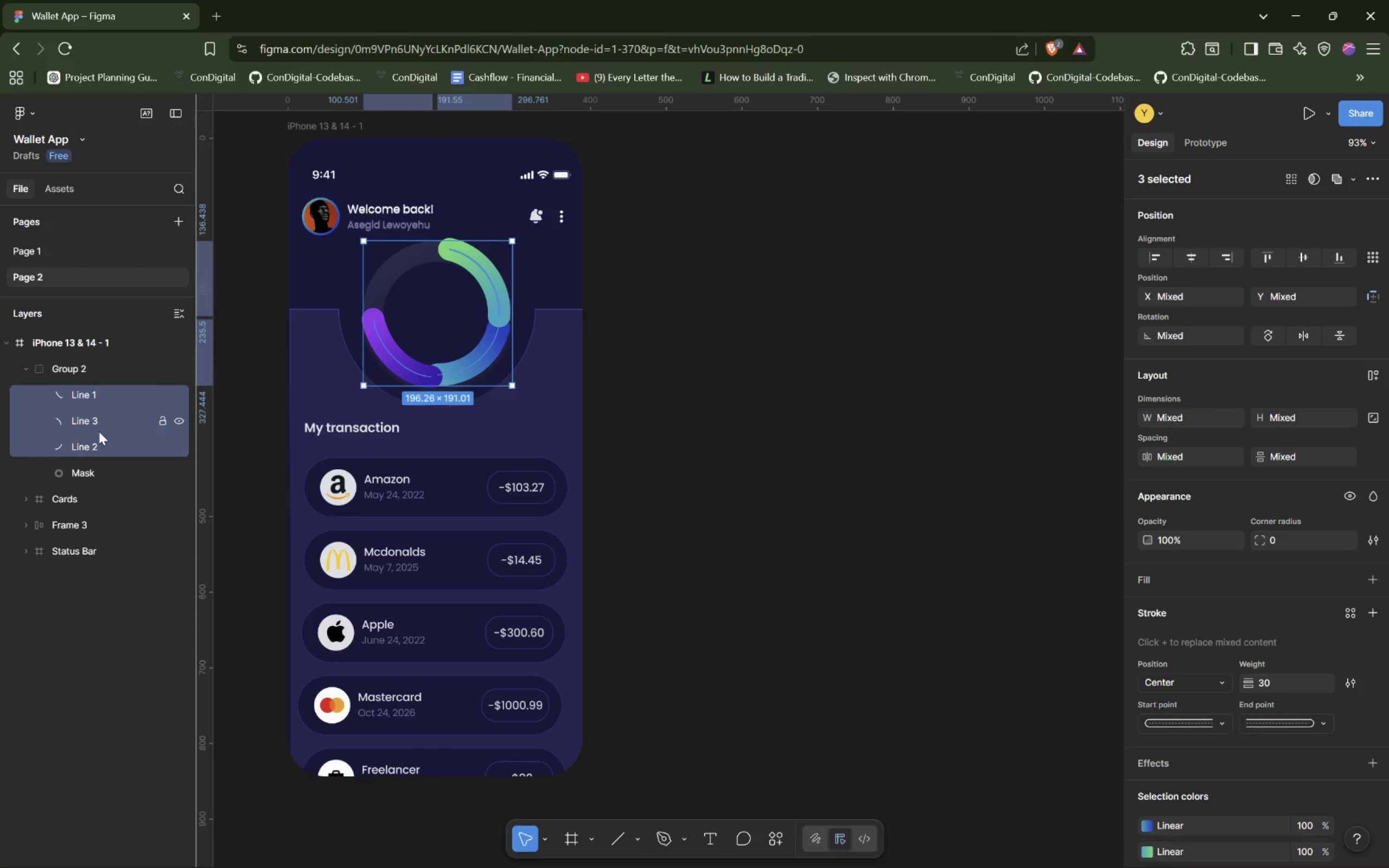 
right_click([94, 427])
 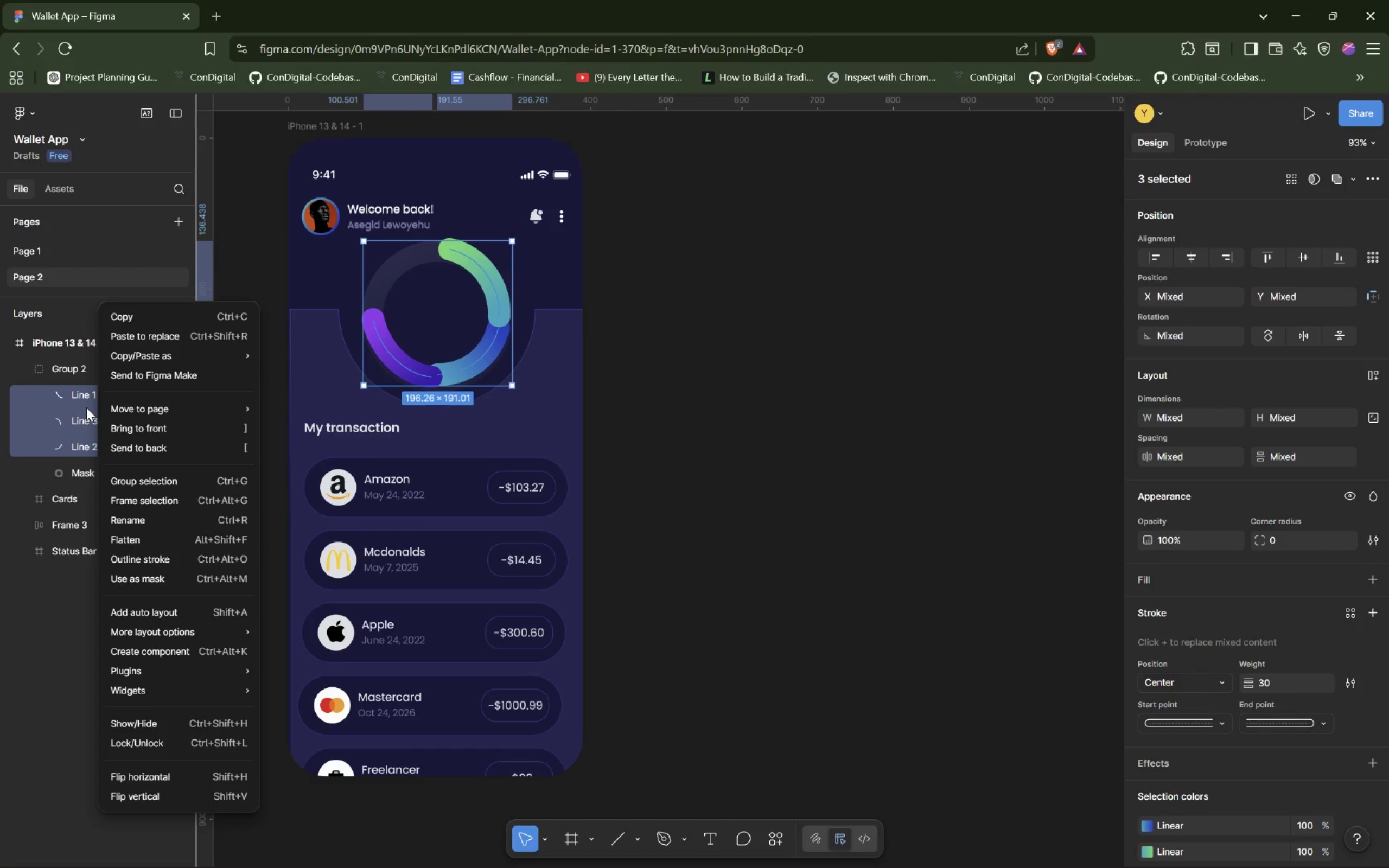 
wait(14.97)
 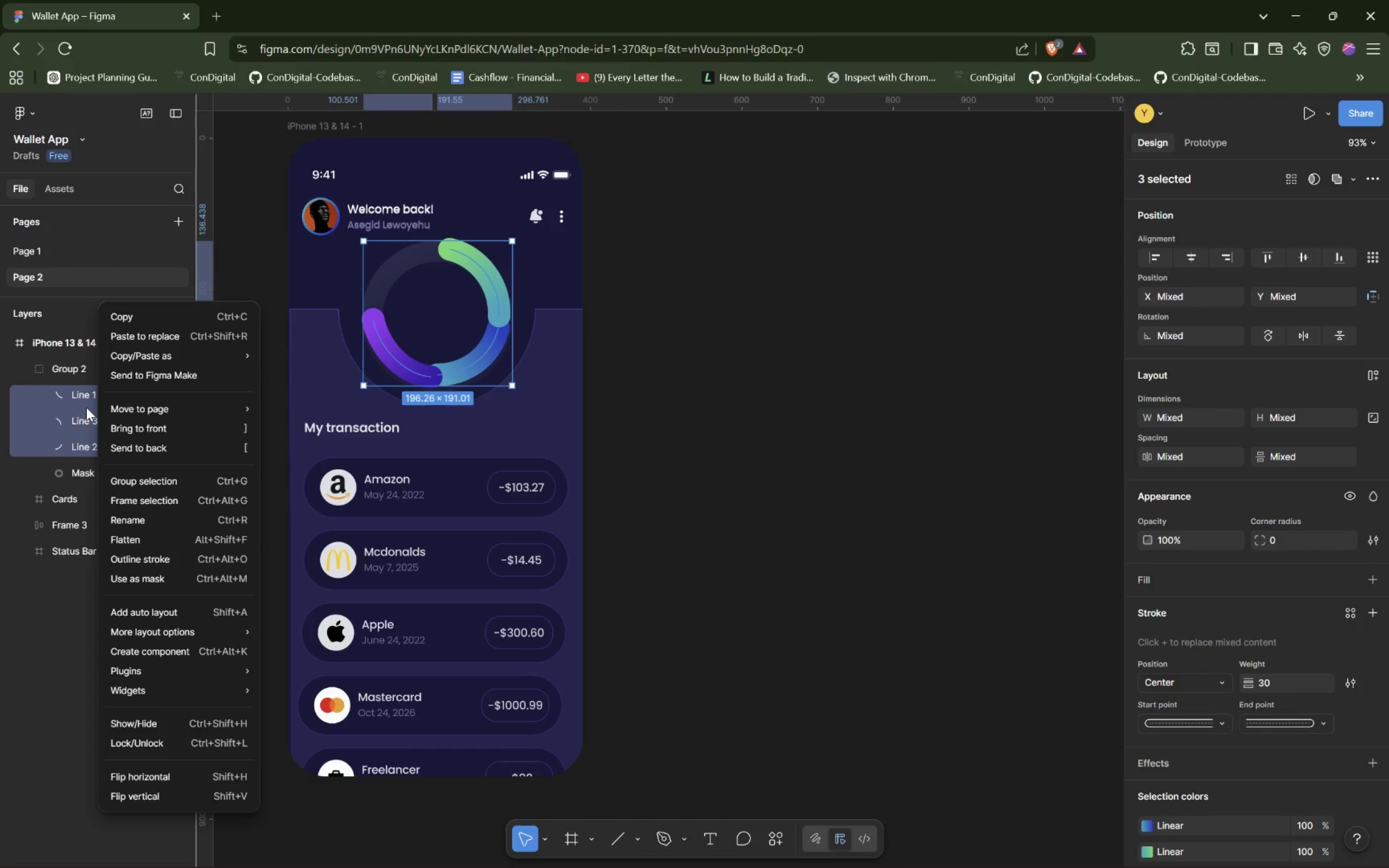 
right_click([66, 407])
 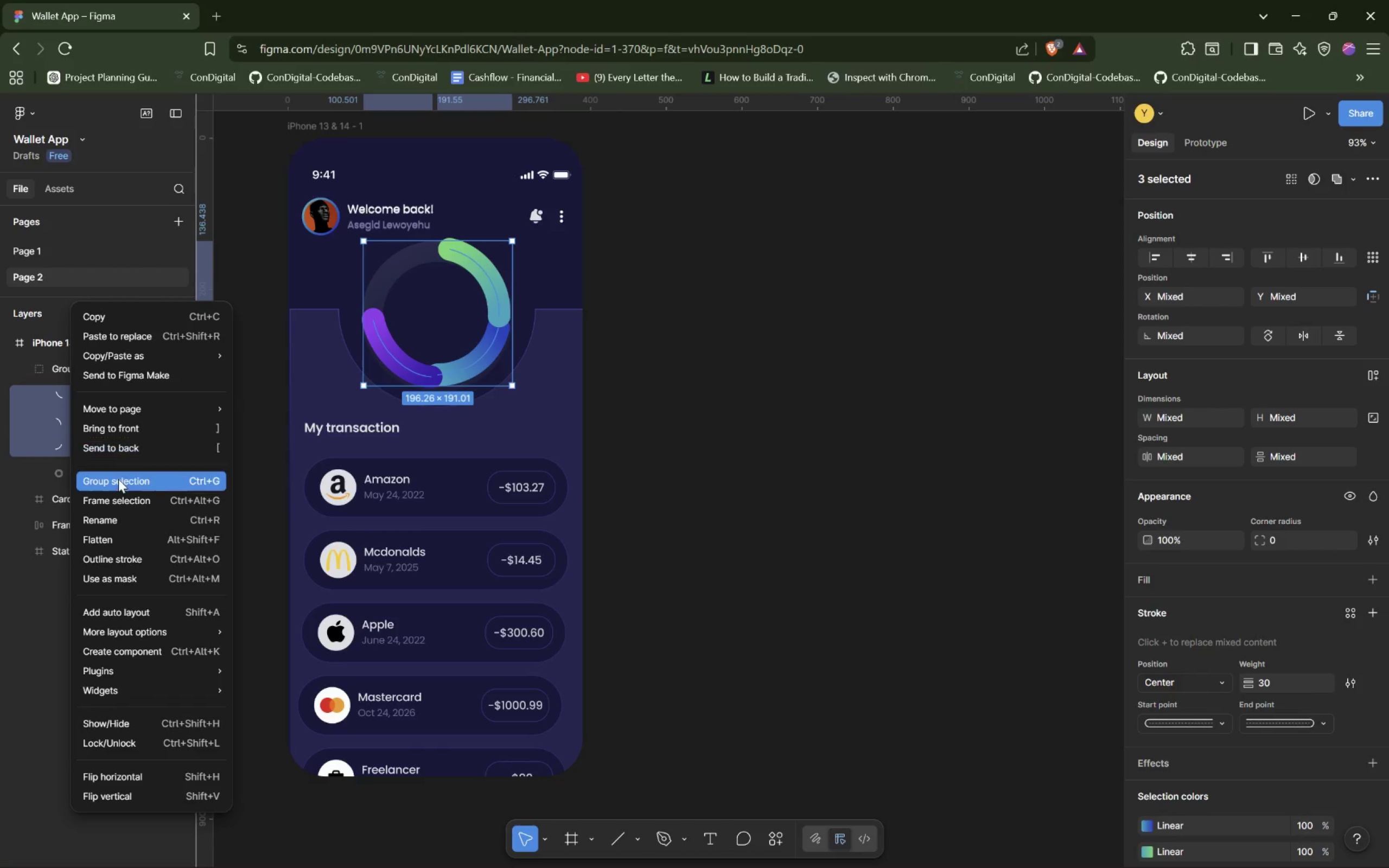 
left_click([122, 479])
 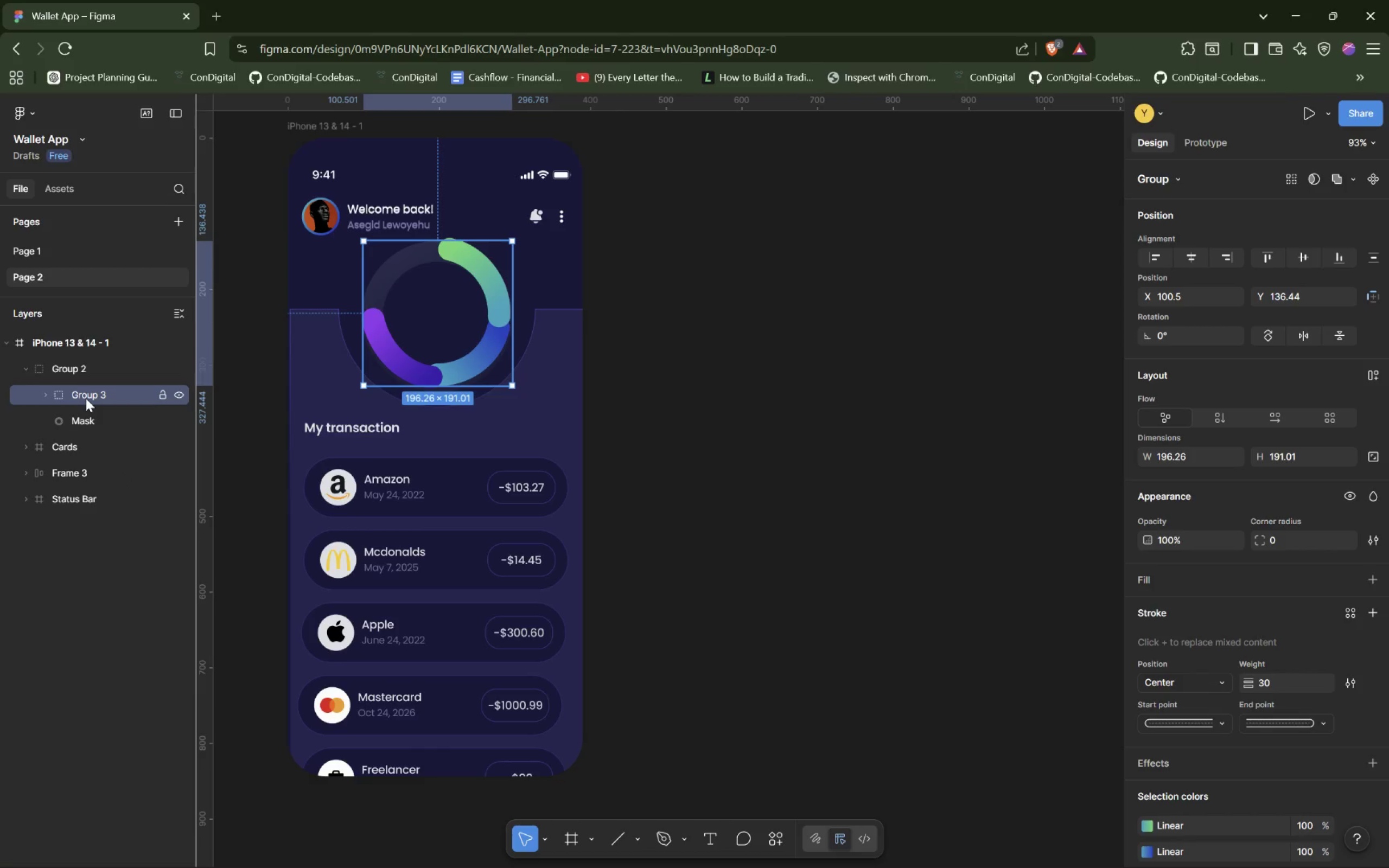 
wait(20.49)
 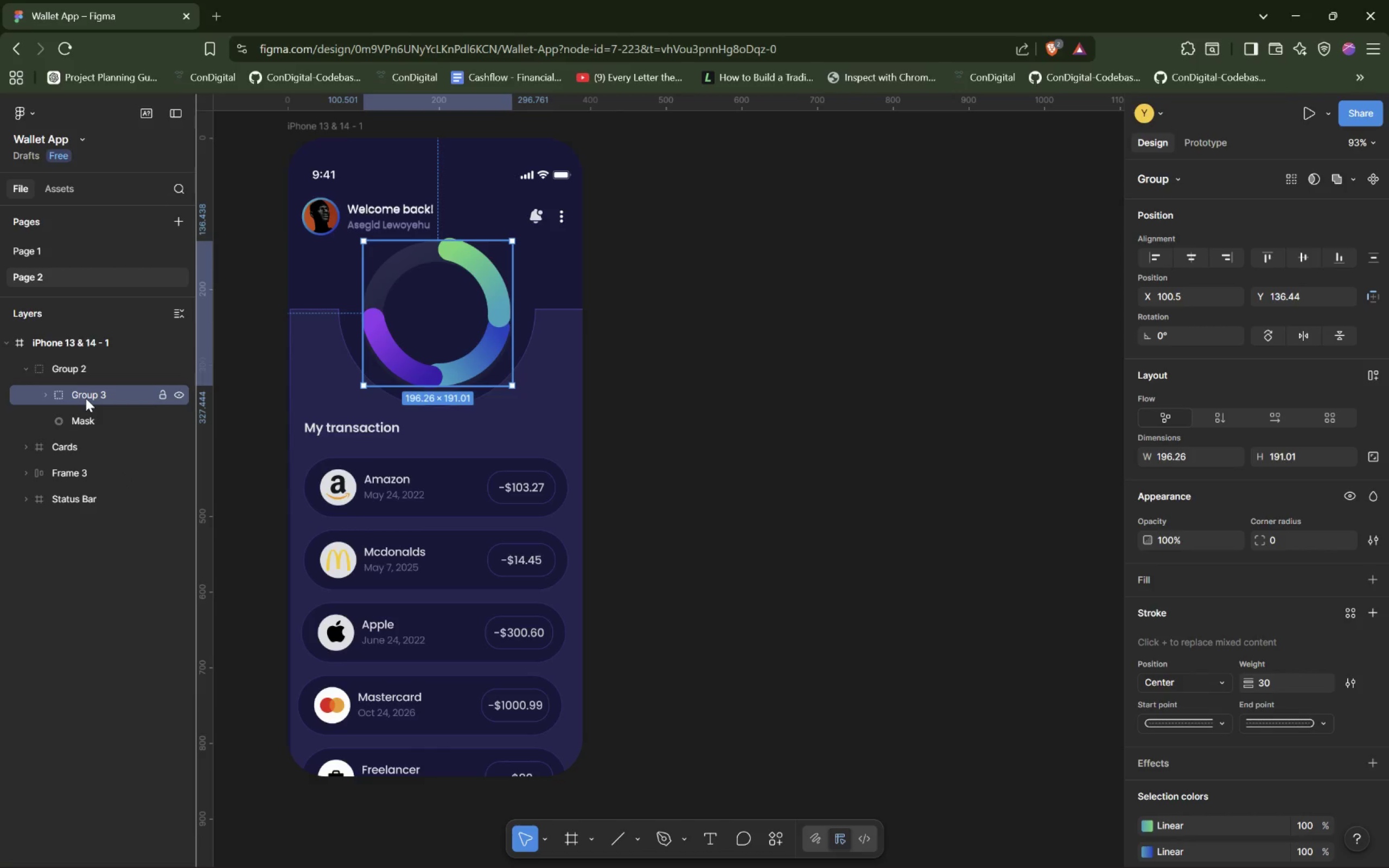 
left_click([77, 391])
 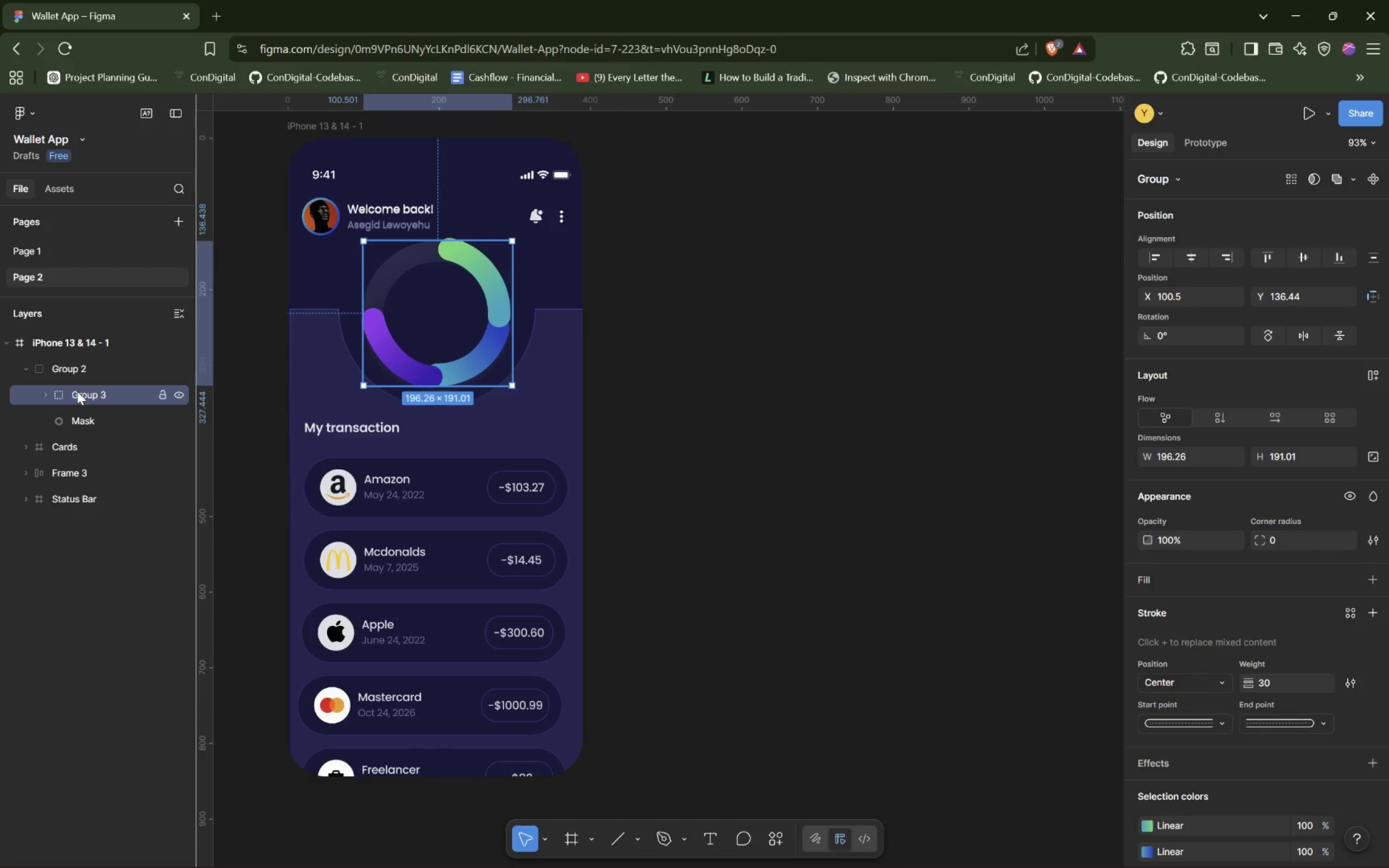 
double_click([77, 391])
 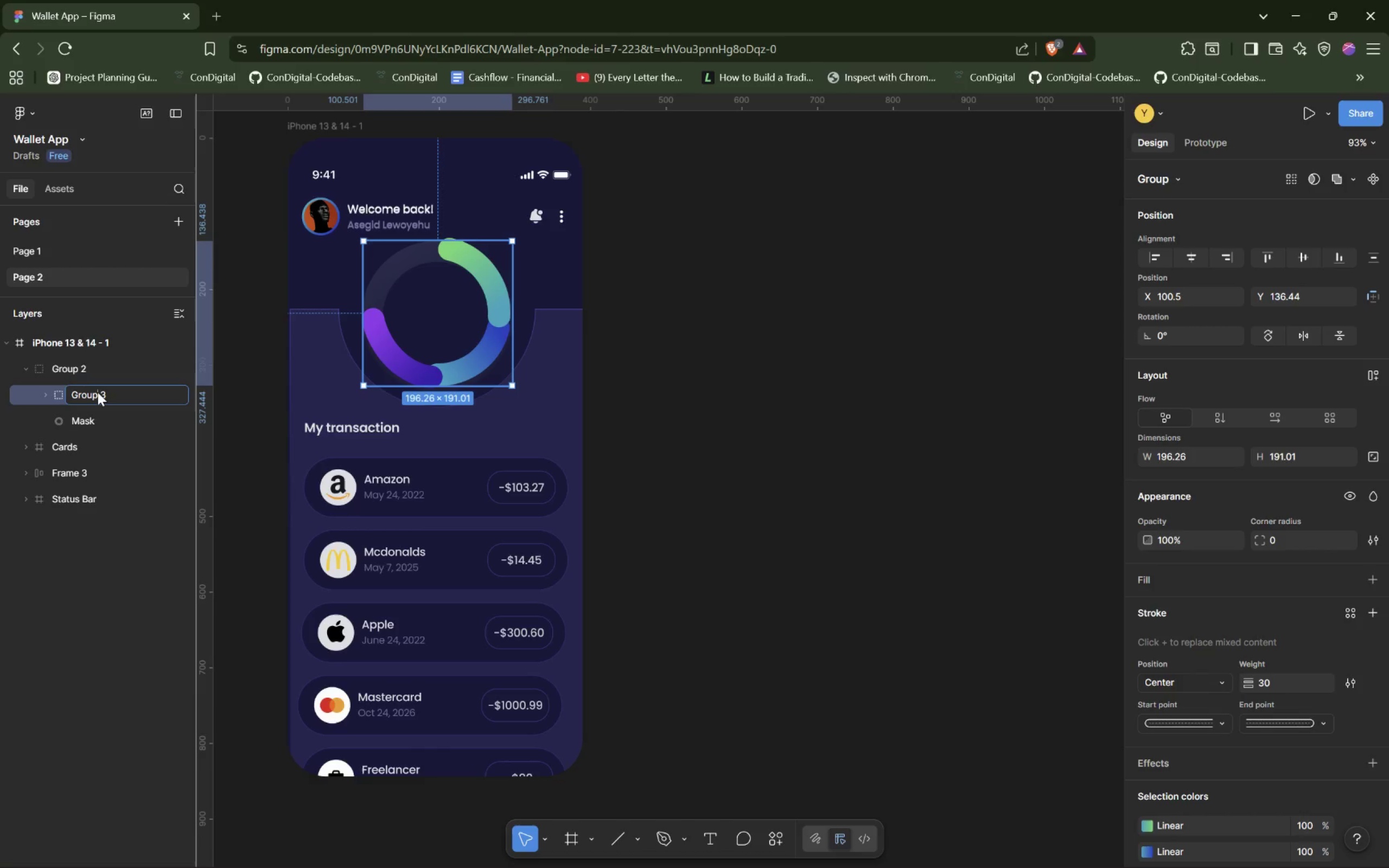 
triple_click([98, 392])
 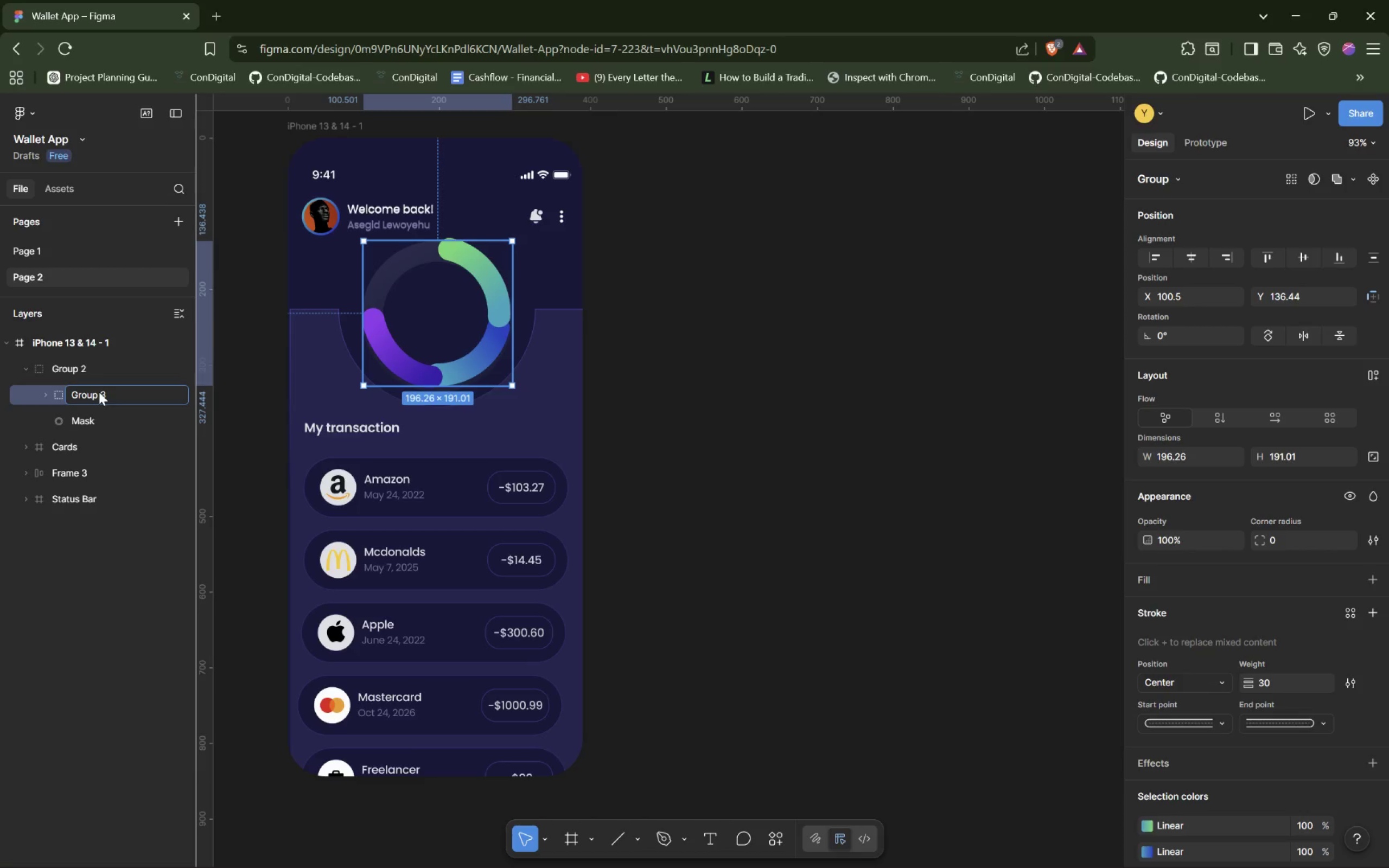 
double_click([99, 392])
 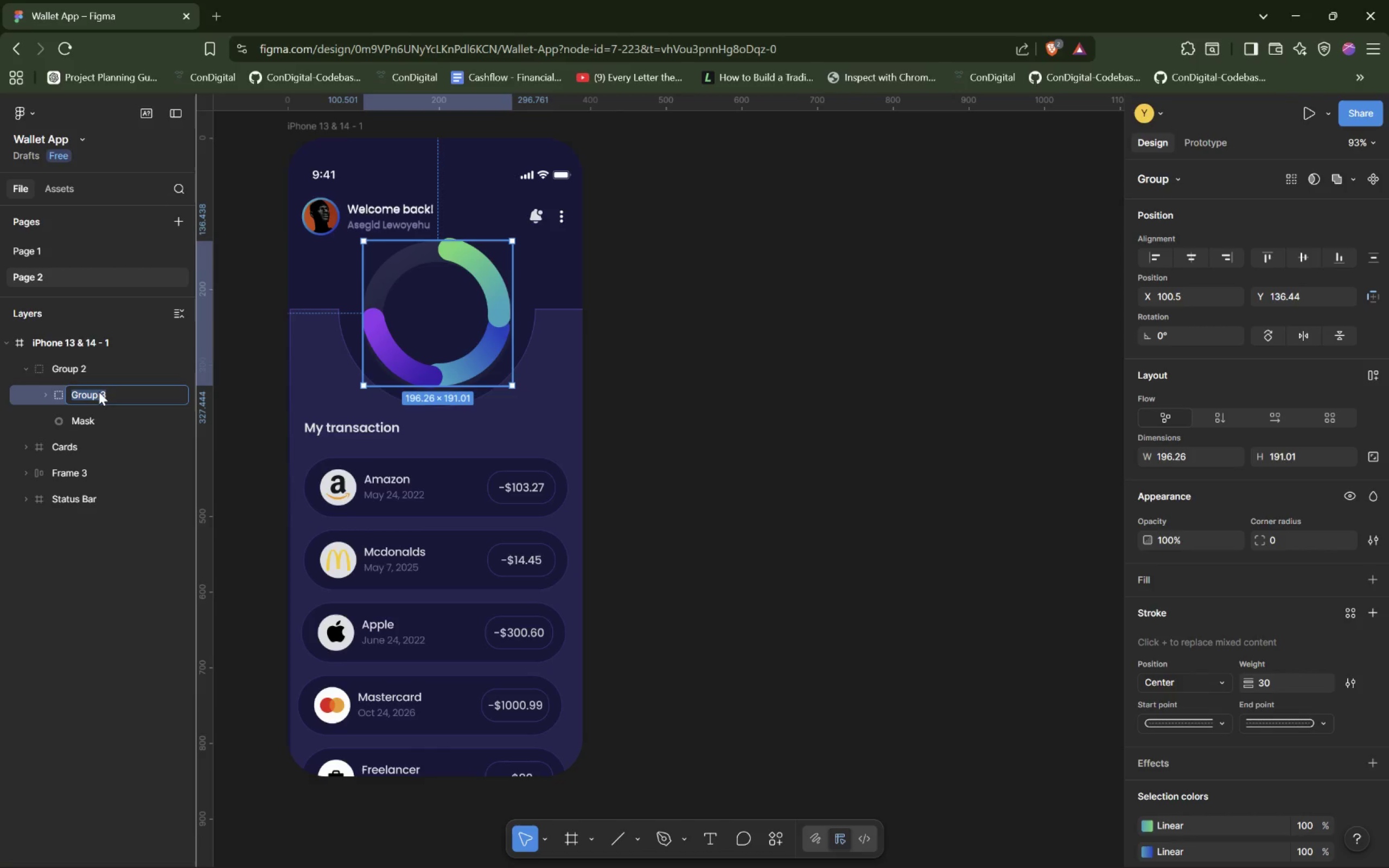 
triple_click([99, 392])
 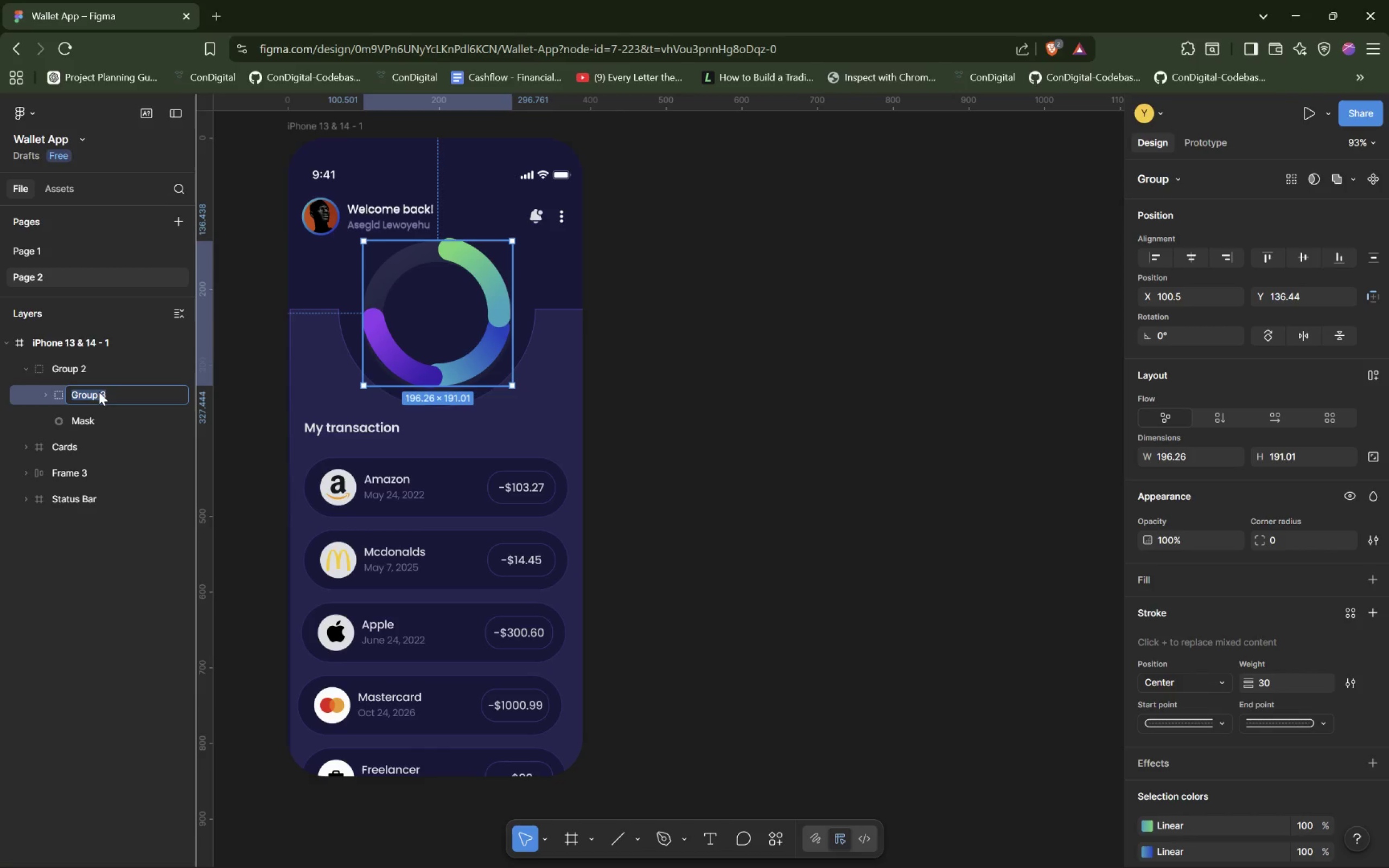 
type(Glow)
 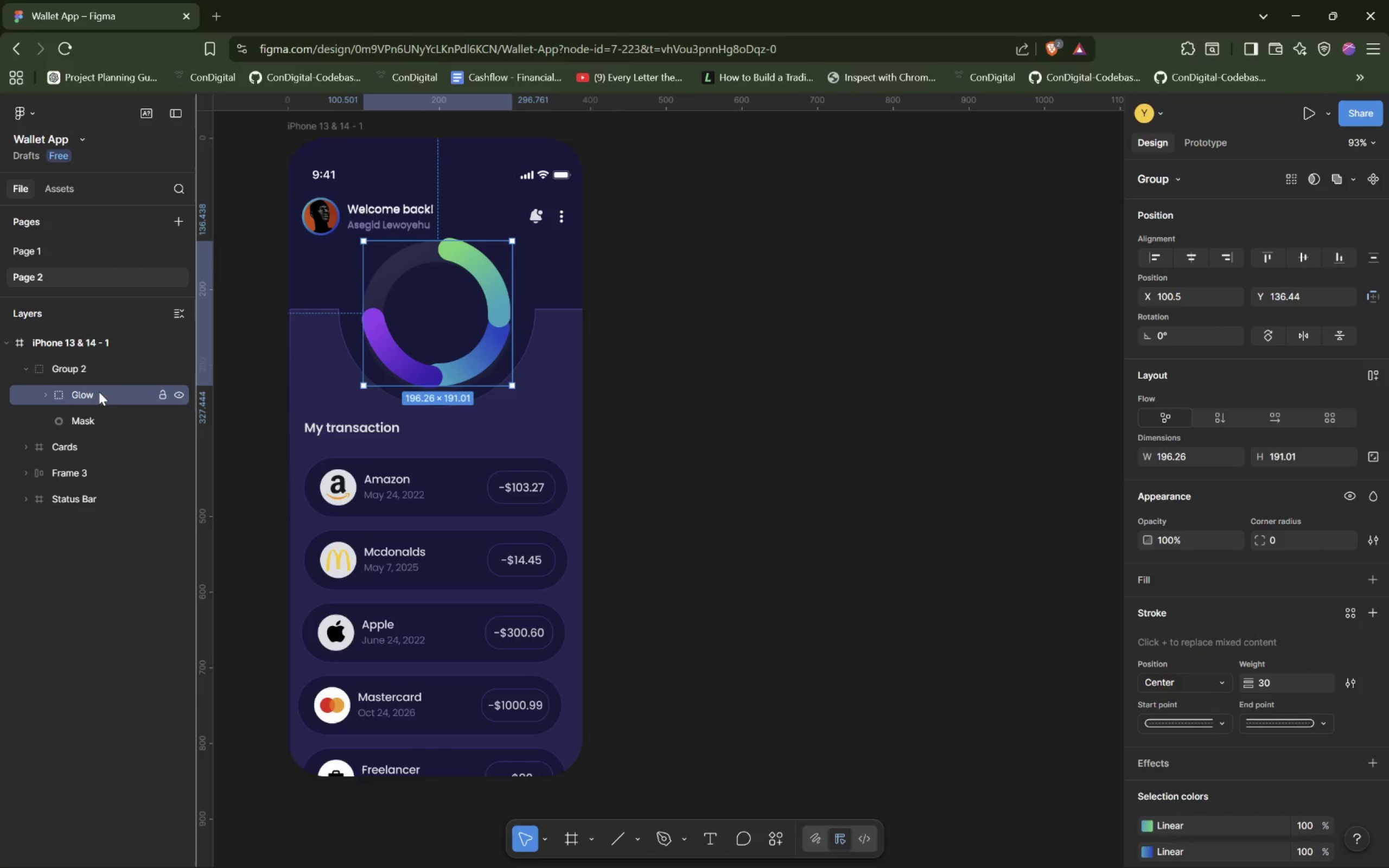 
key(Enter)
 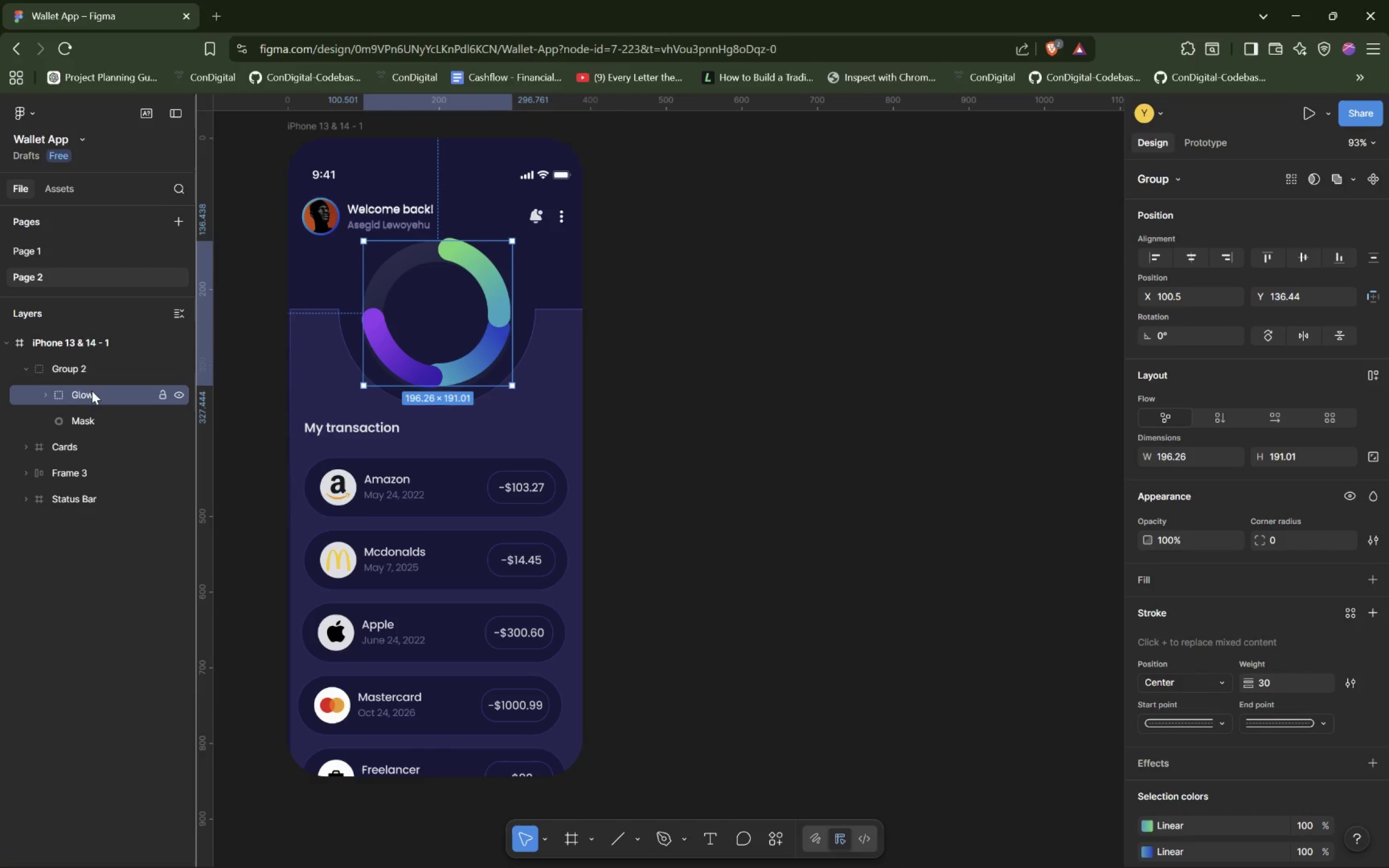 
left_click_drag(start_coordinate=[72, 392], to_coordinate=[103, 352])
 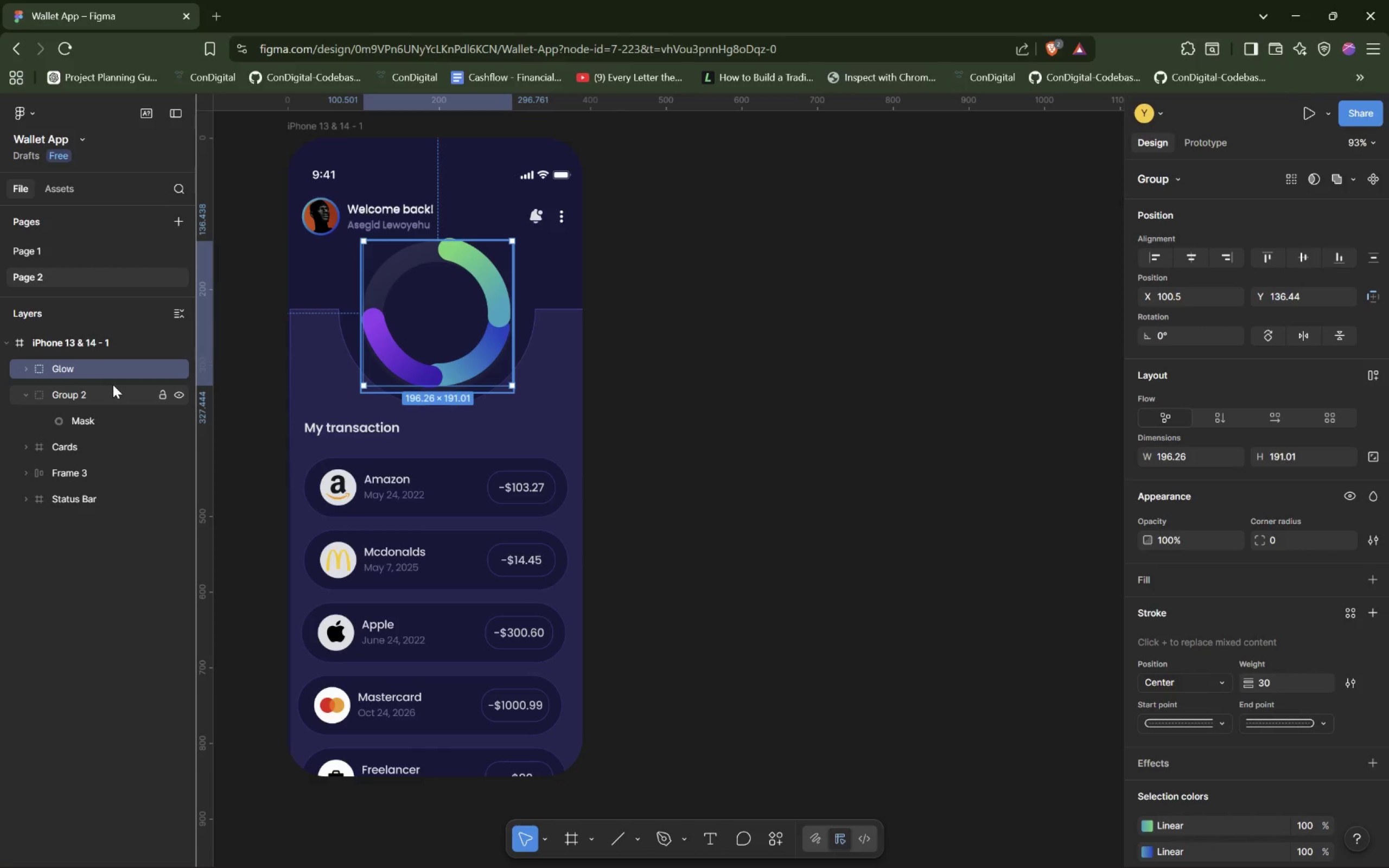 
wait(9.59)
 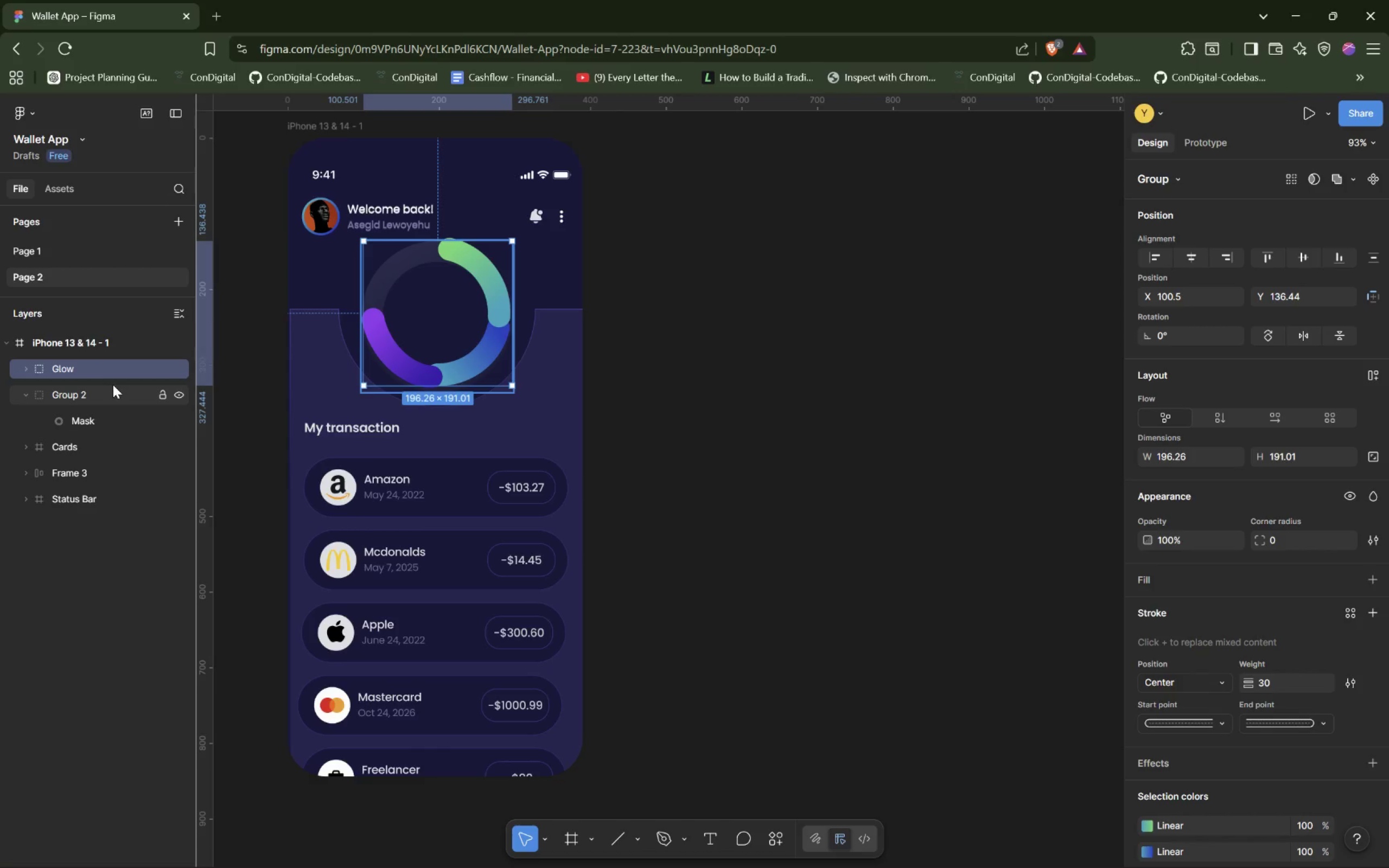 
right_click([63, 366])
 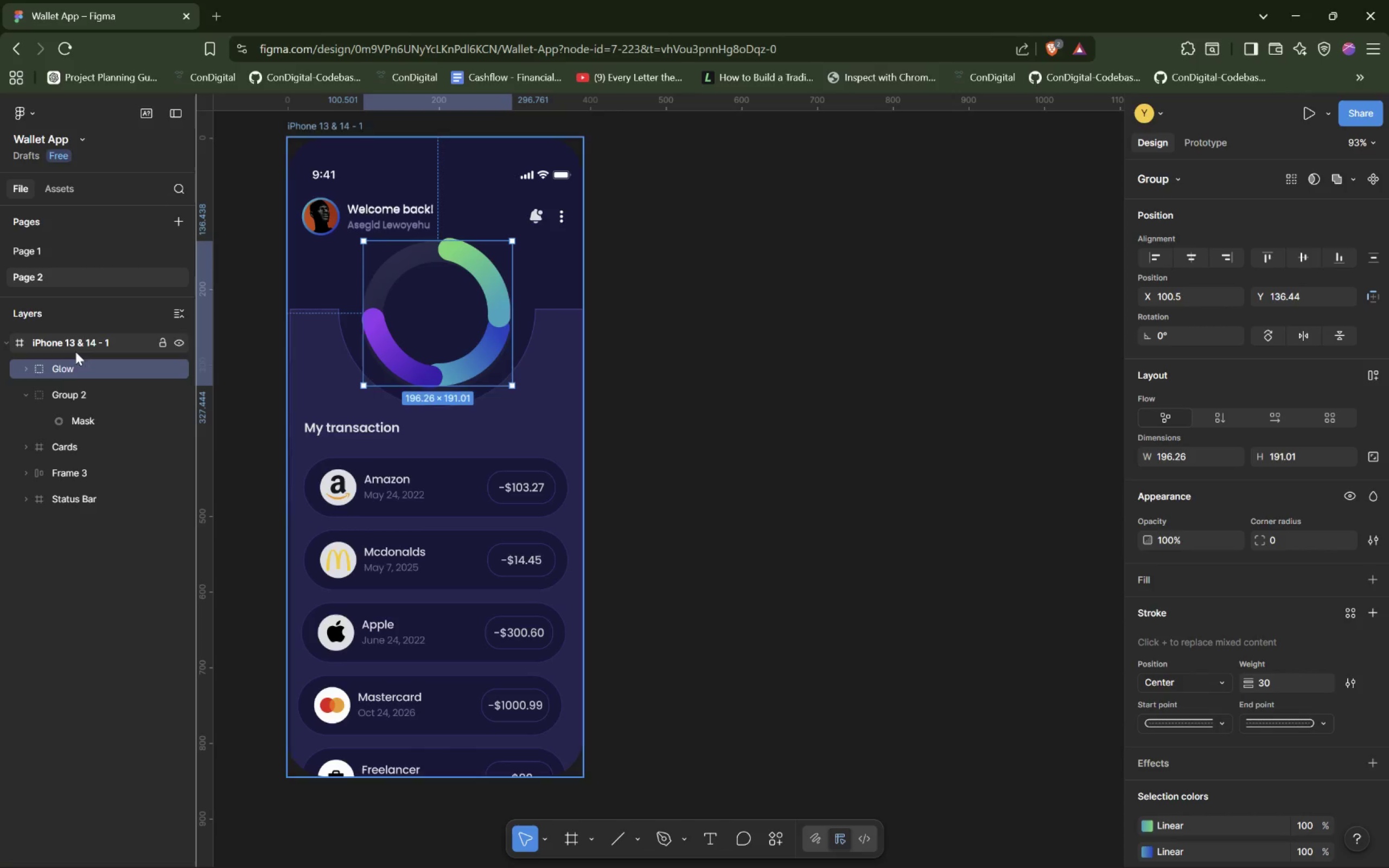 
left_click([77, 395])
 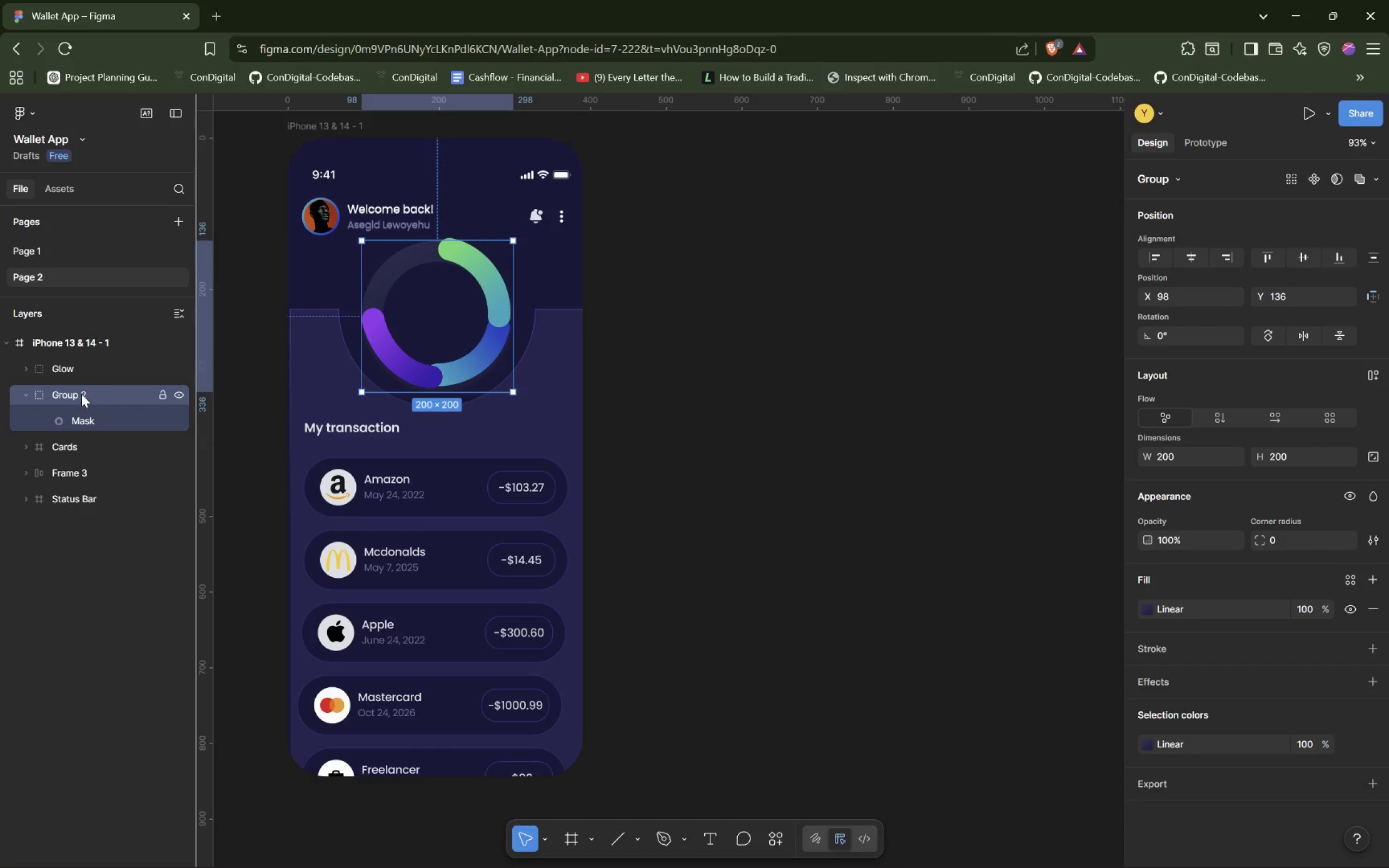 
right_click([81, 394])
 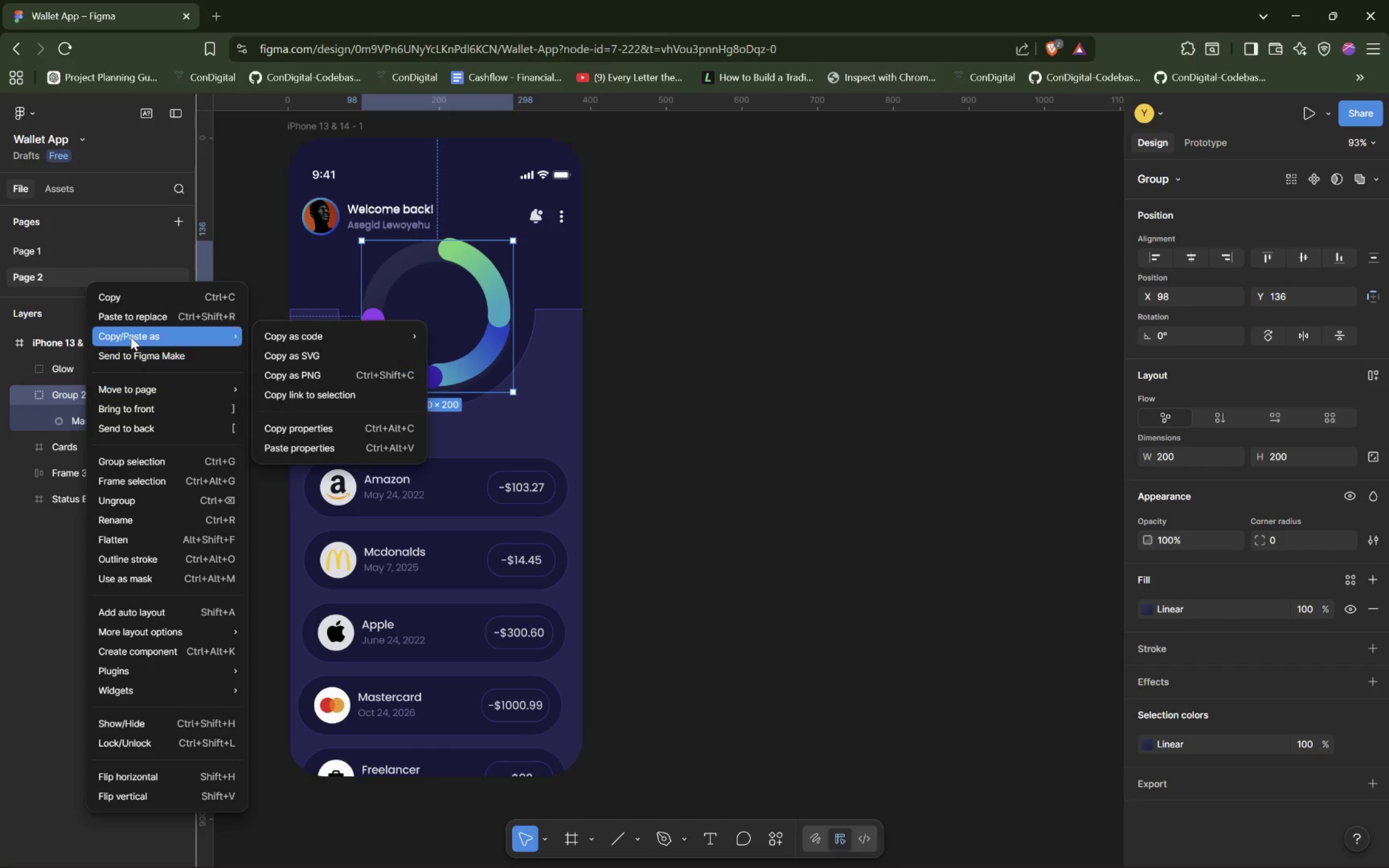 
mouse_move([225, 339])
 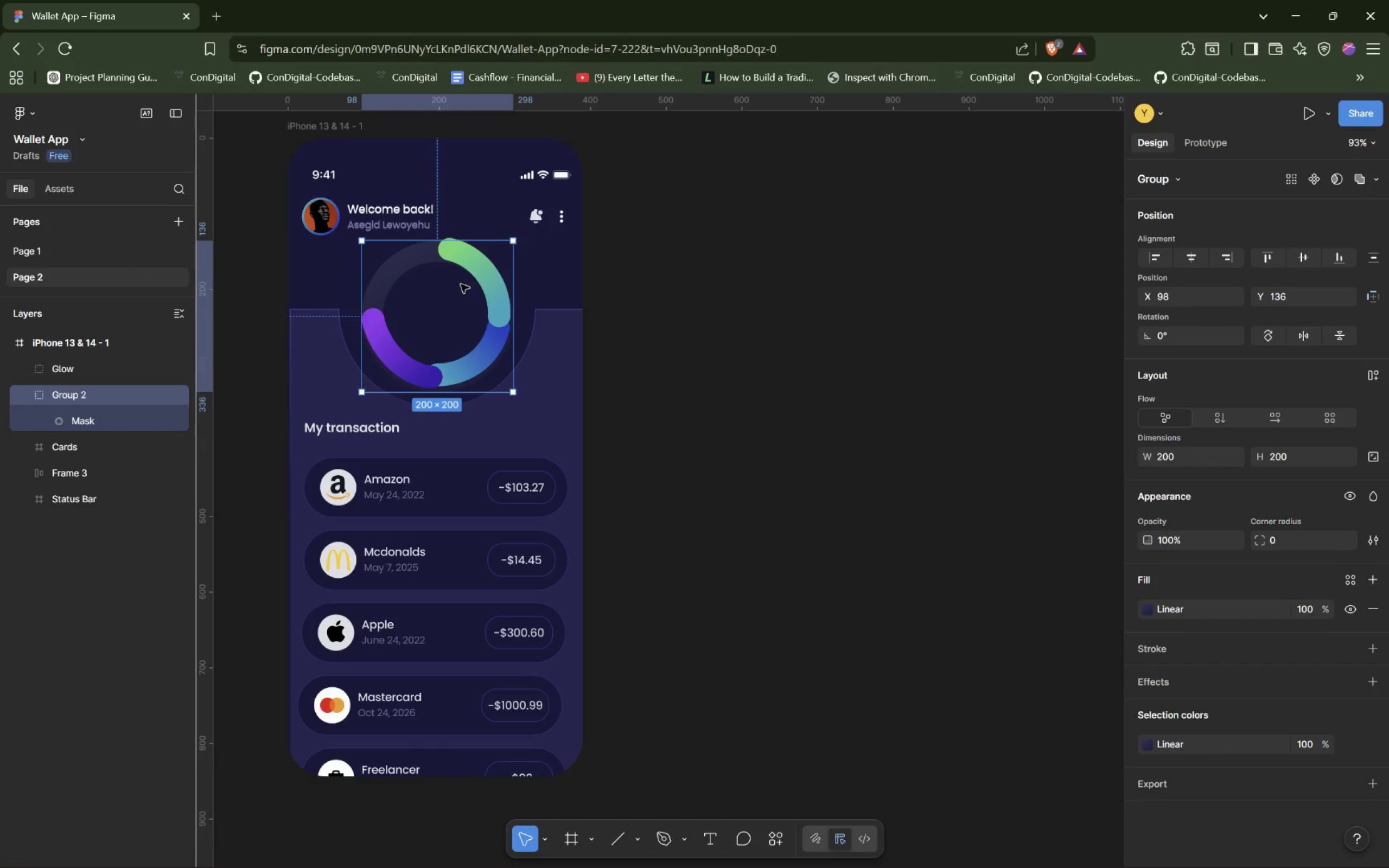 
right_click([504, 257])
 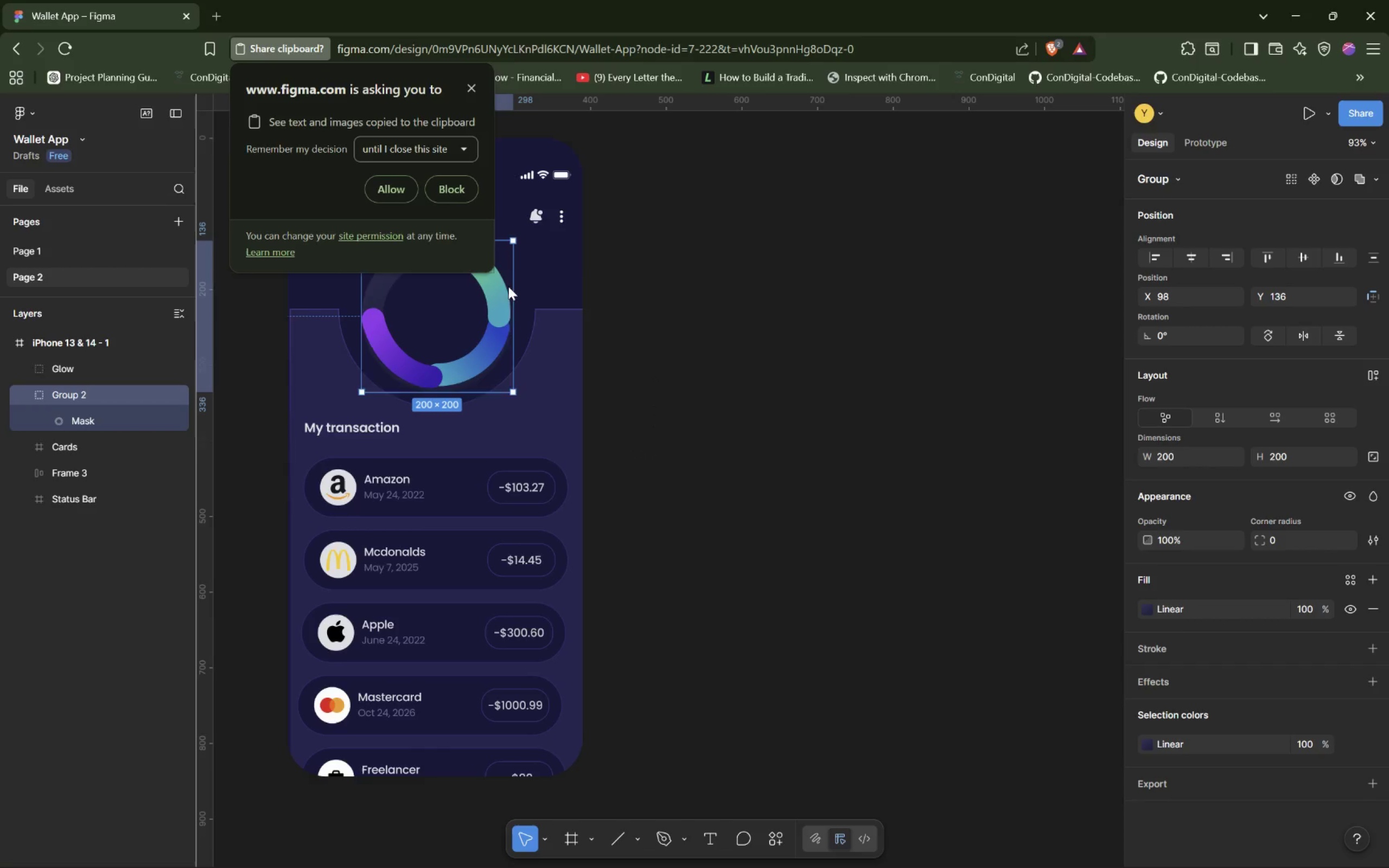 
left_click([395, 195])
 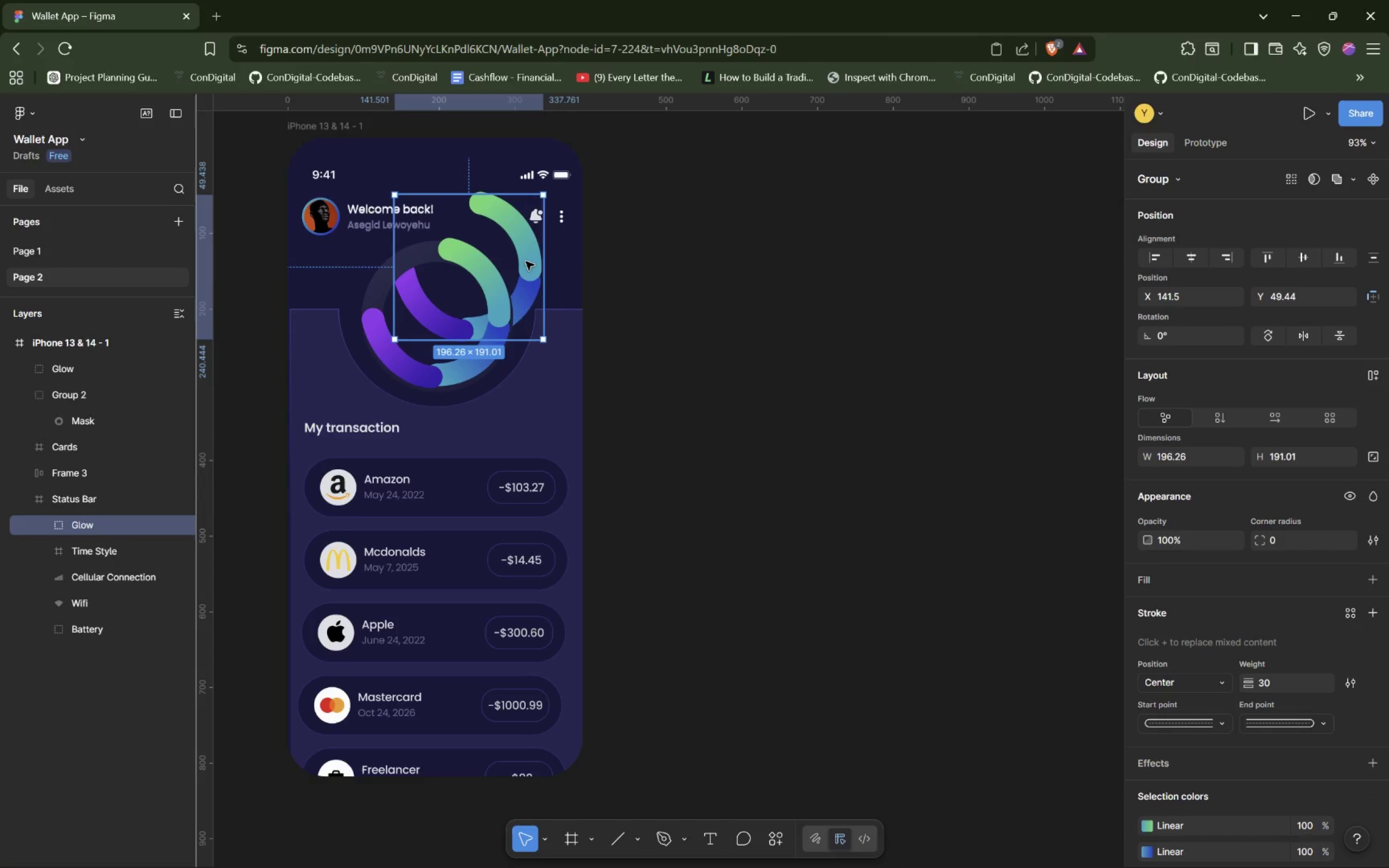 
left_click_drag(start_coordinate=[525, 258], to_coordinate=[496, 305])
 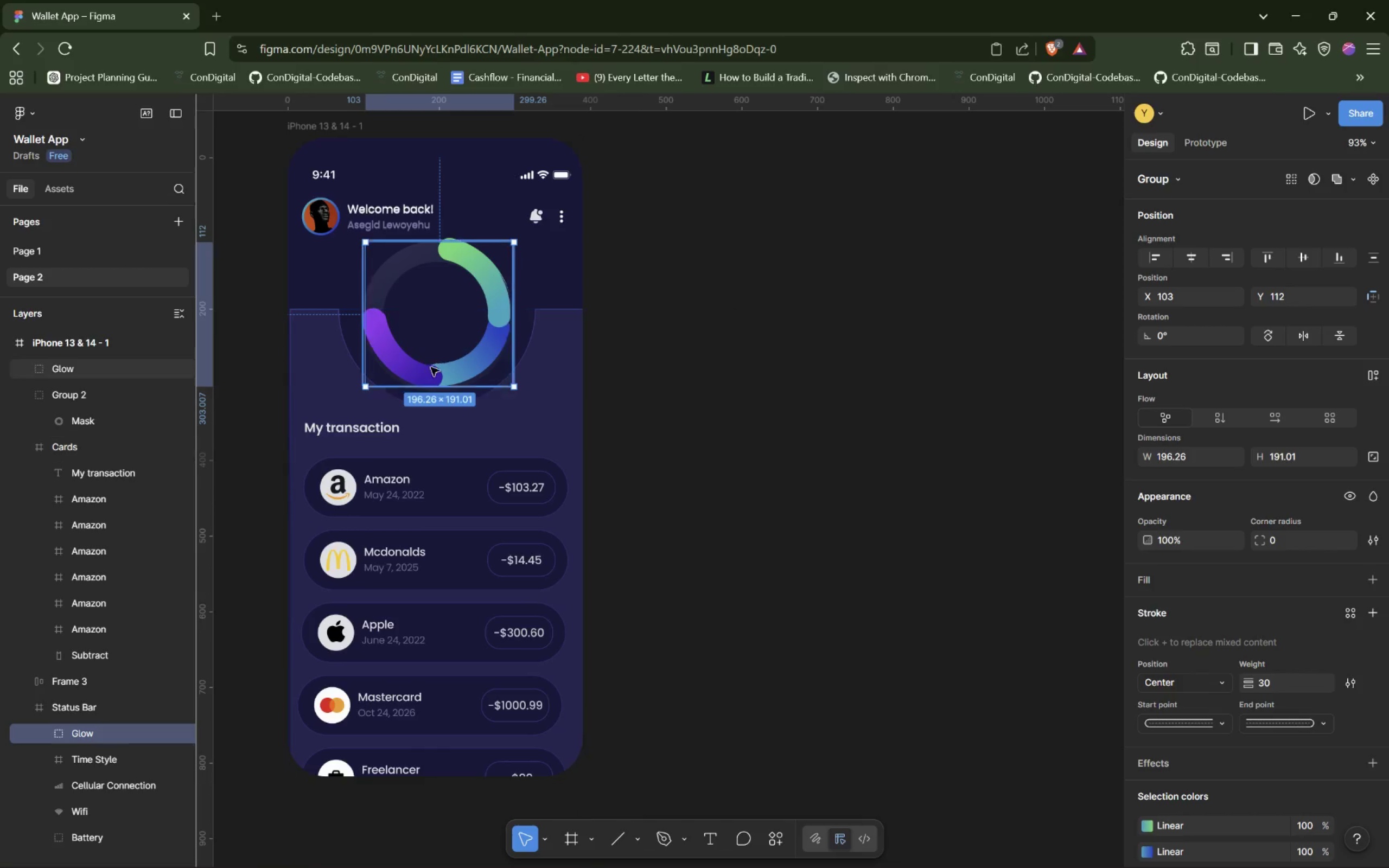 
wait(6.57)
 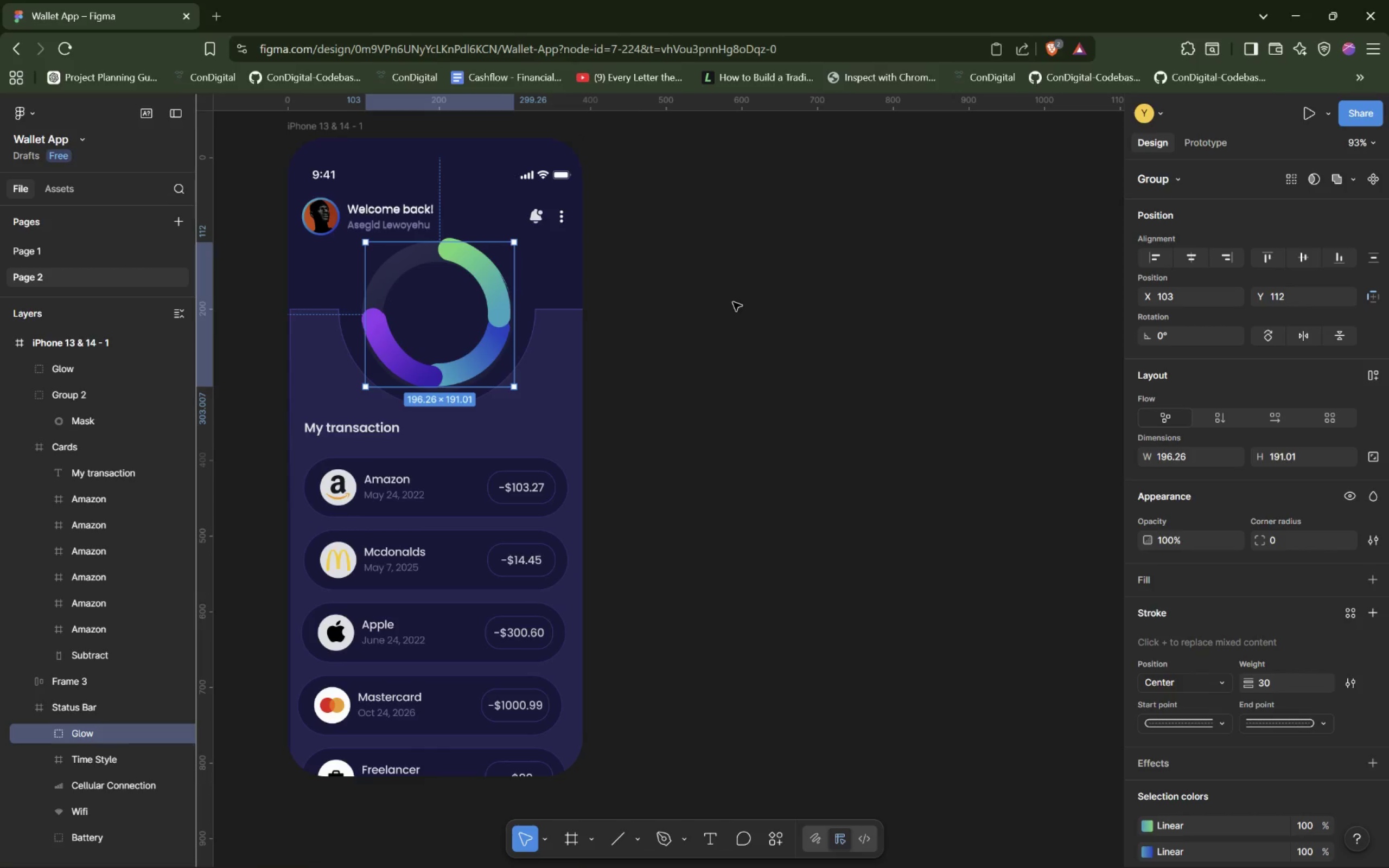 
left_click_drag(start_coordinate=[86, 738], to_coordinate=[117, 419])
 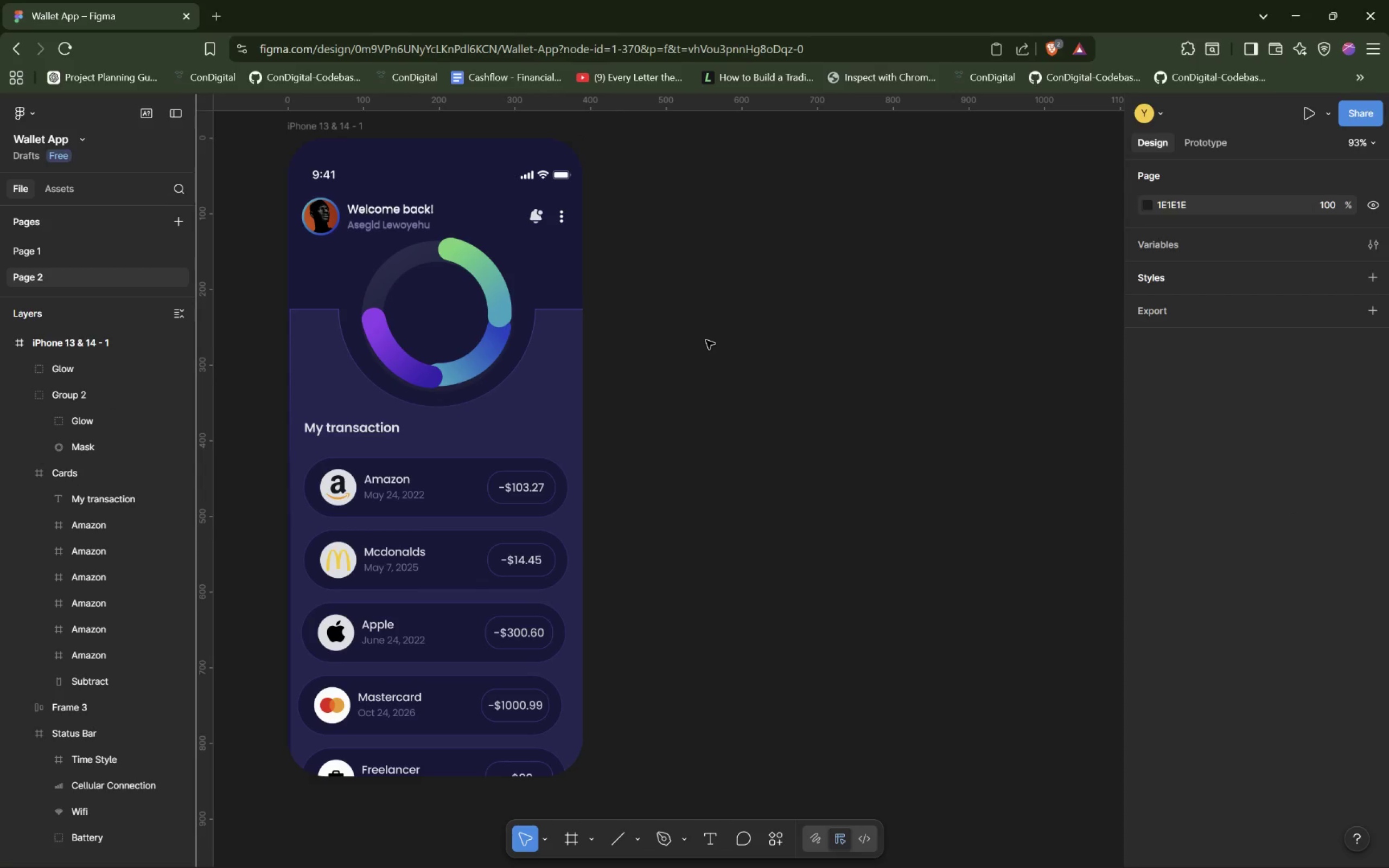 
wait(24.22)
 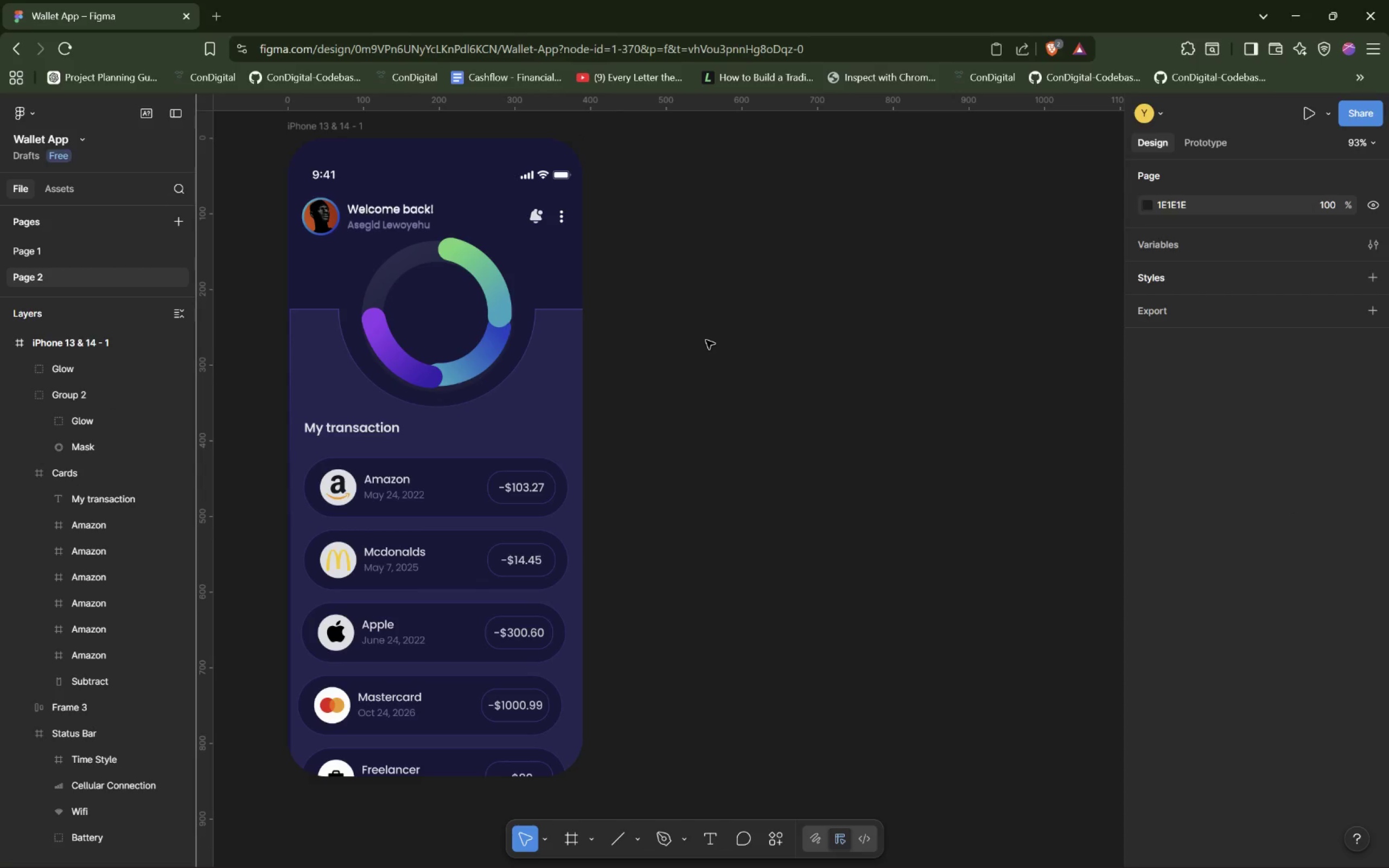 
key(Control+Z)
 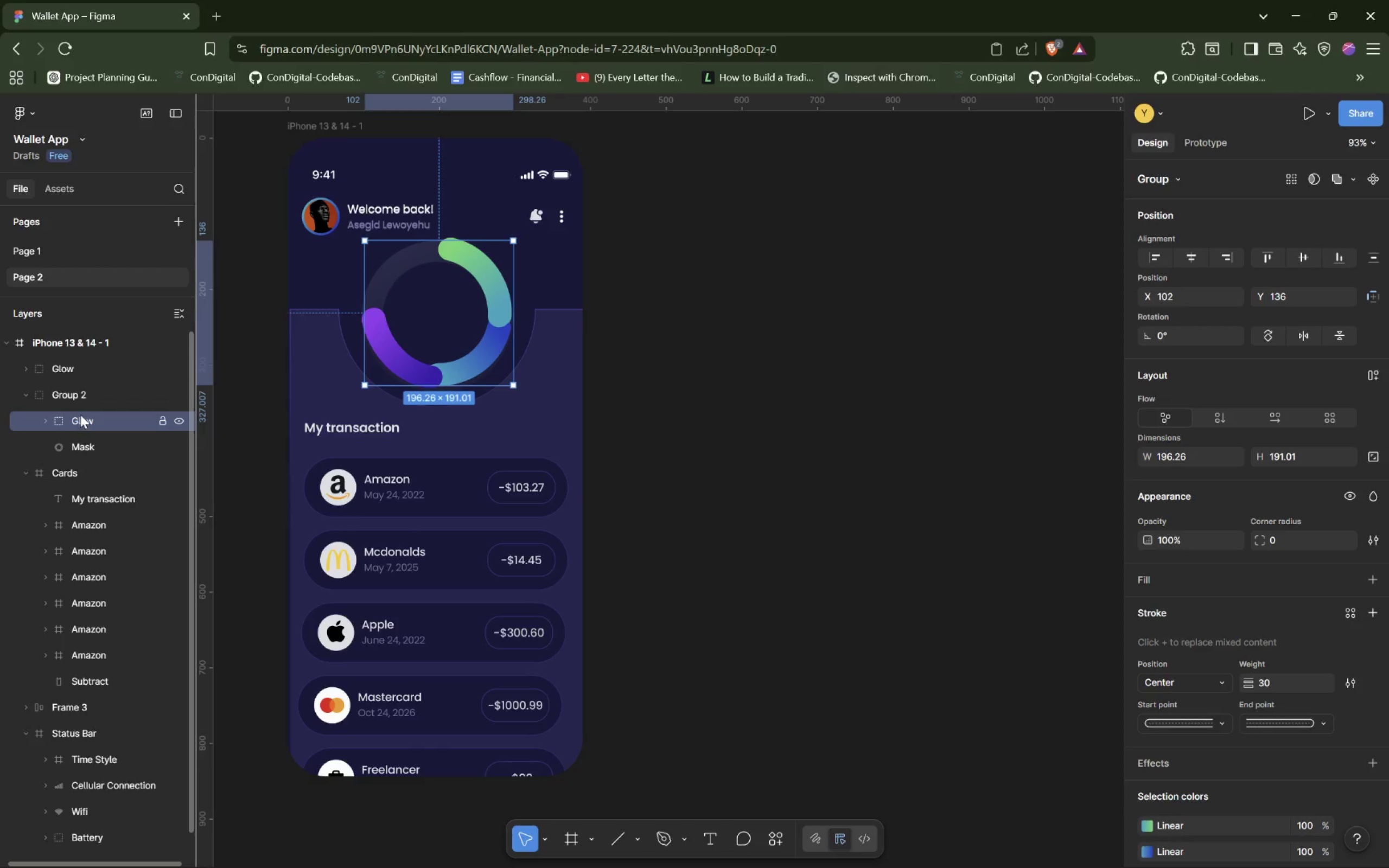 
key(Control+Z)
 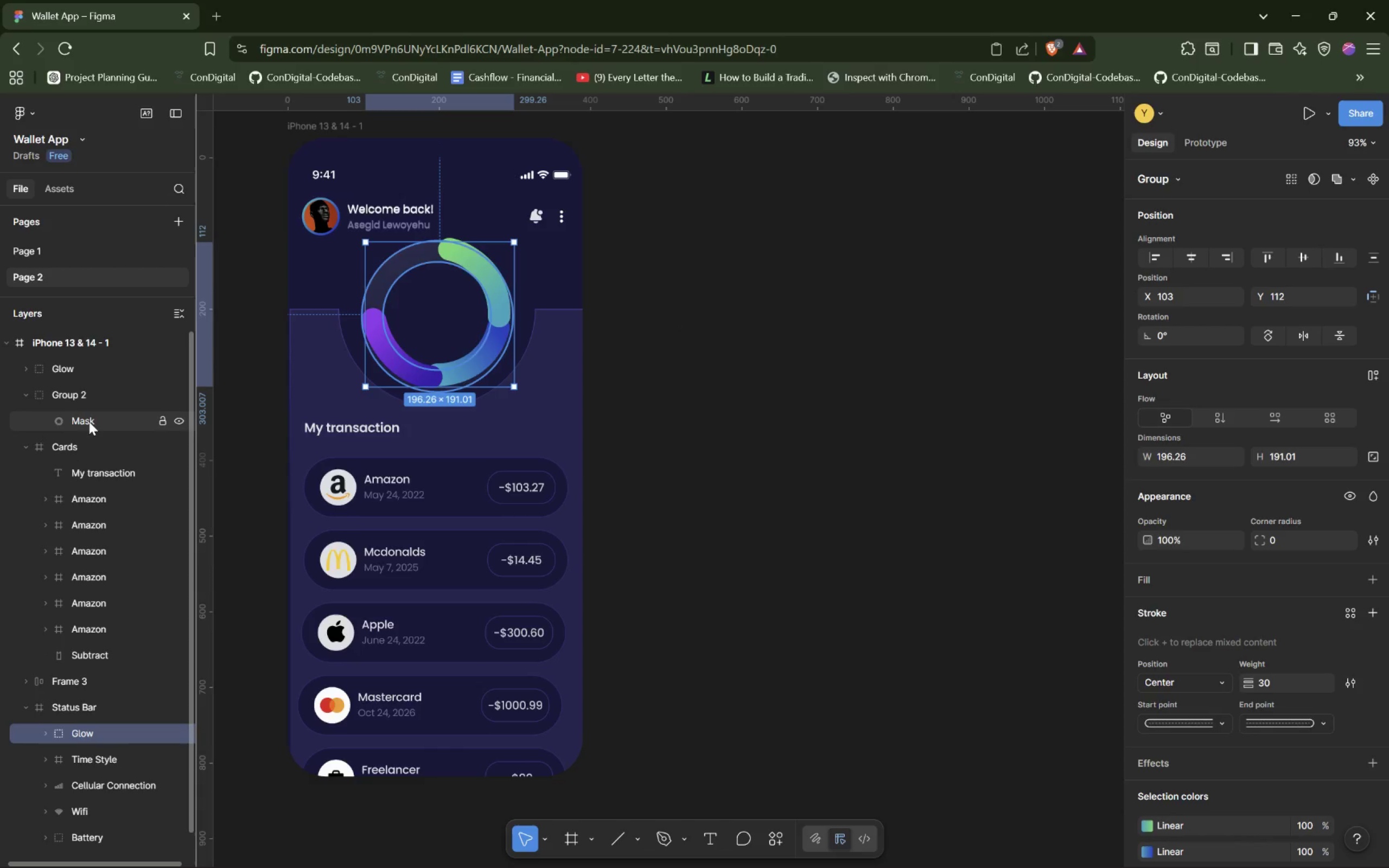 
key(Control+Z)
 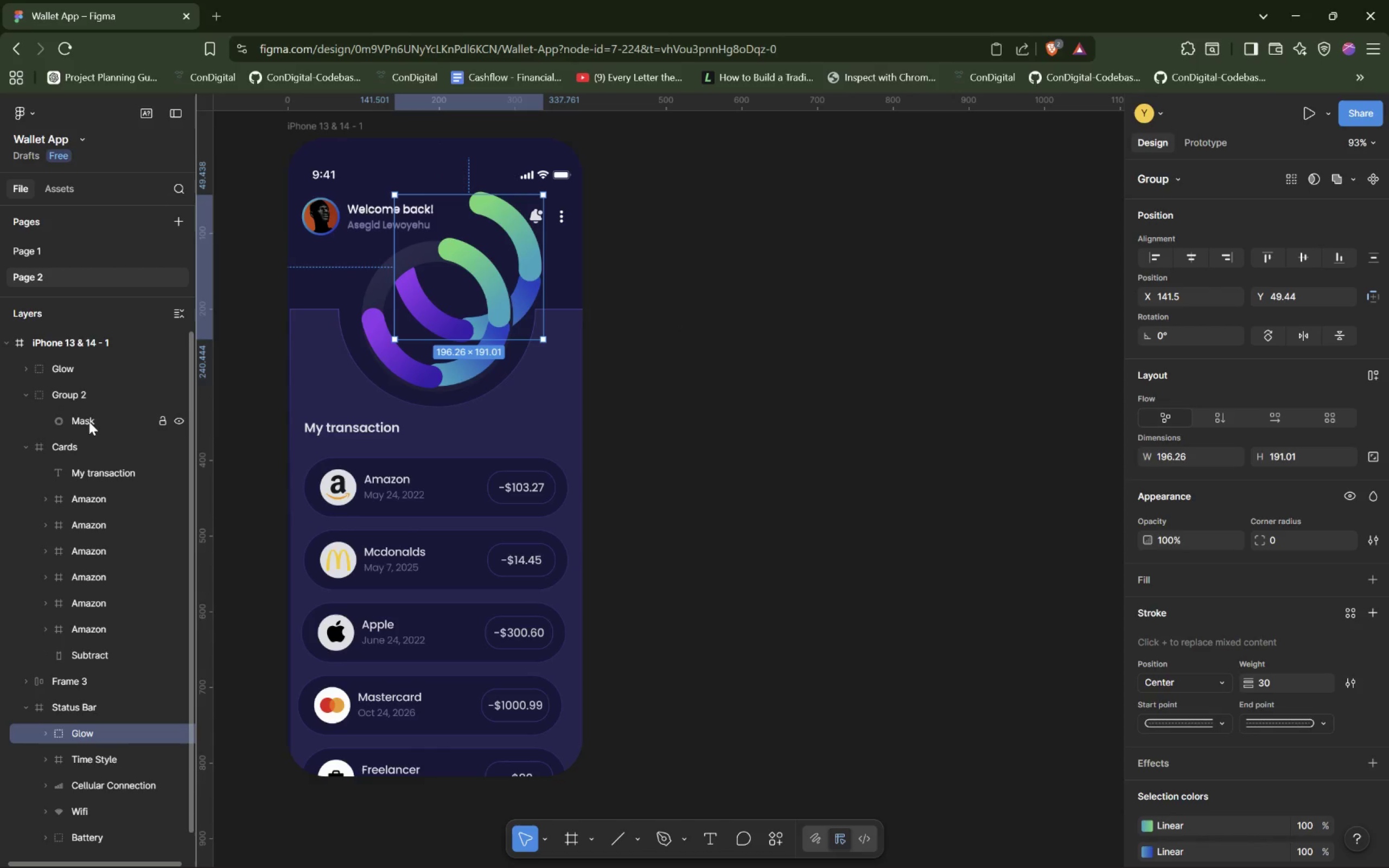 
key(Control+Z)
 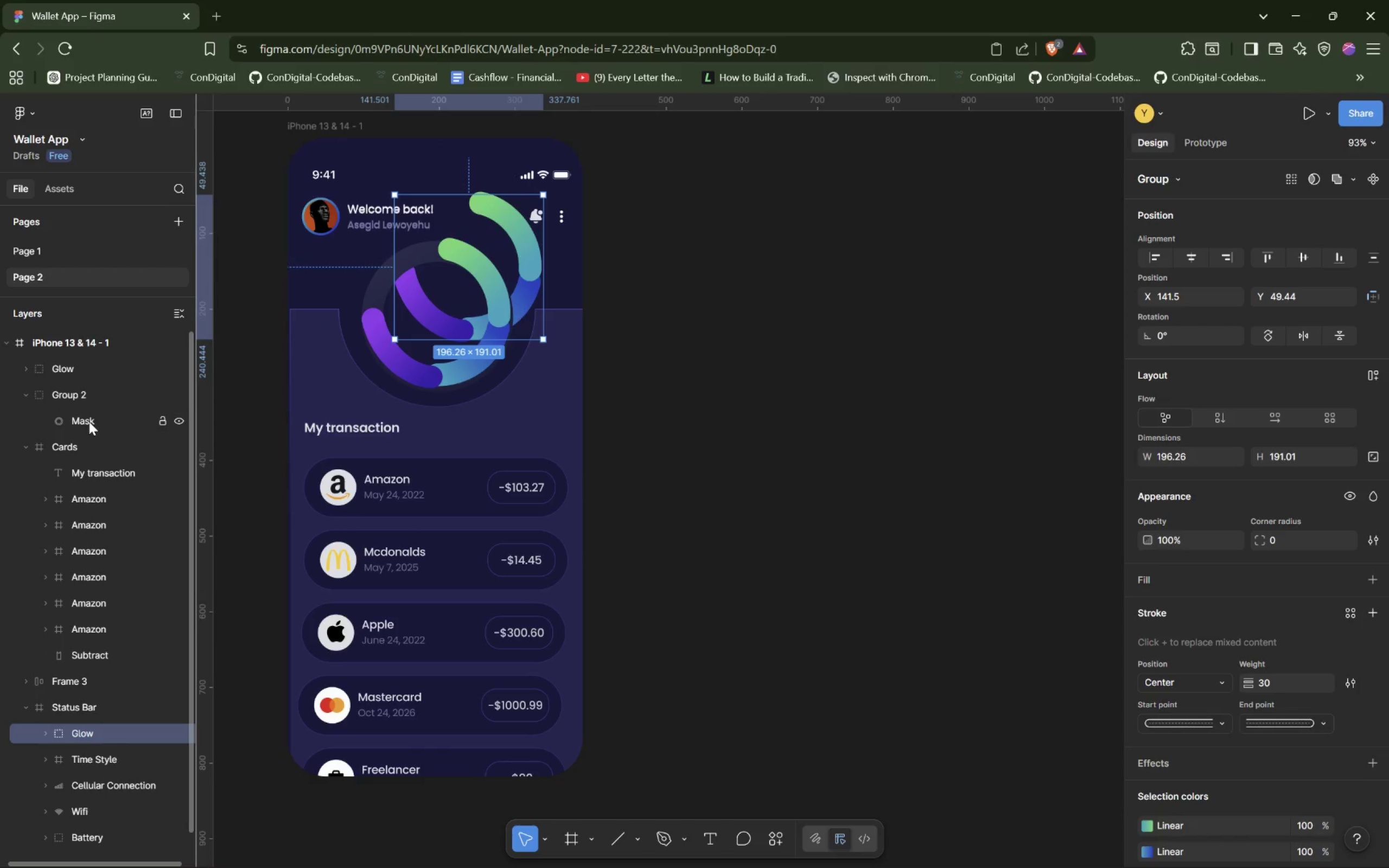 
key(Control+Z)
 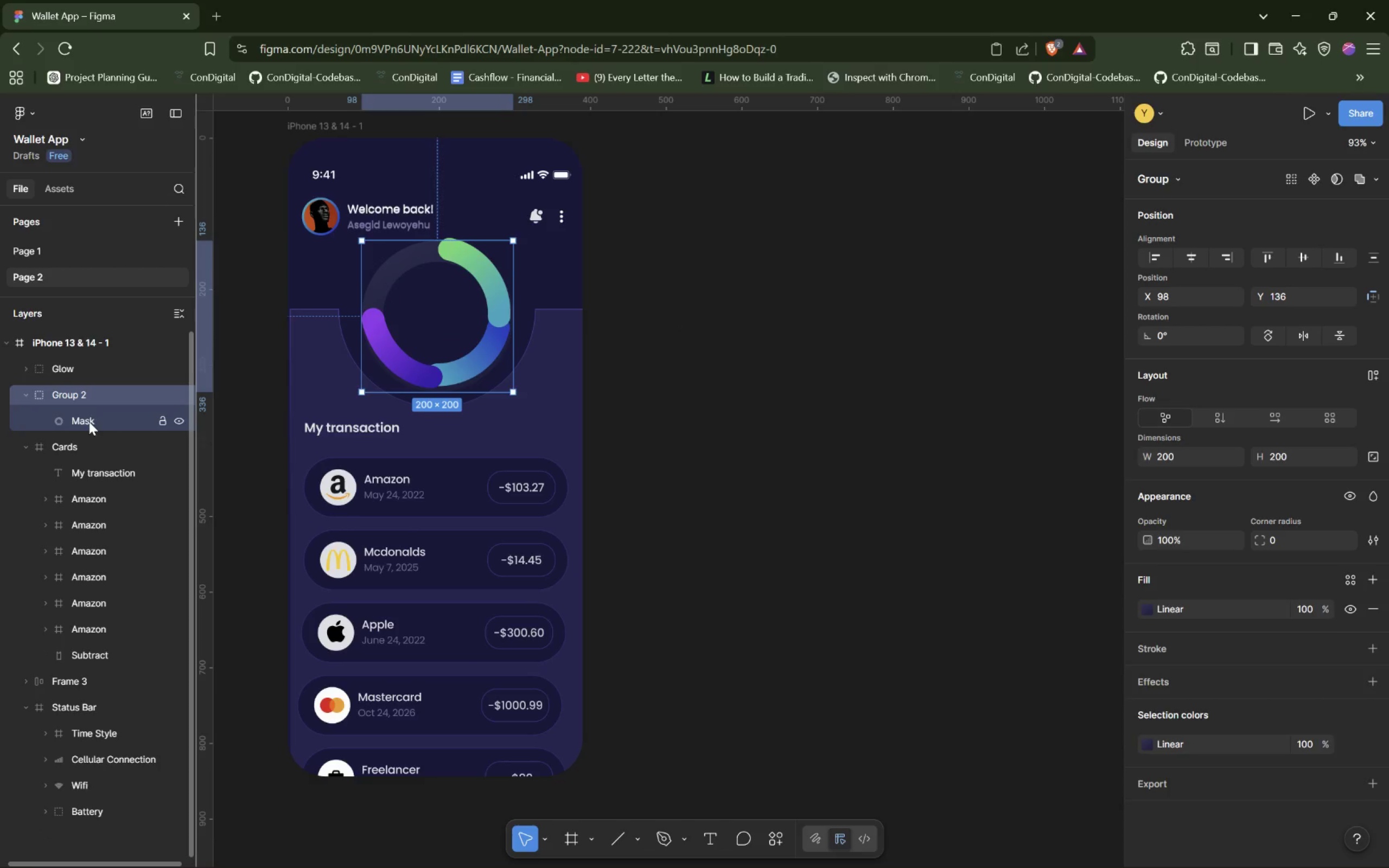 
key(Control+Z)
 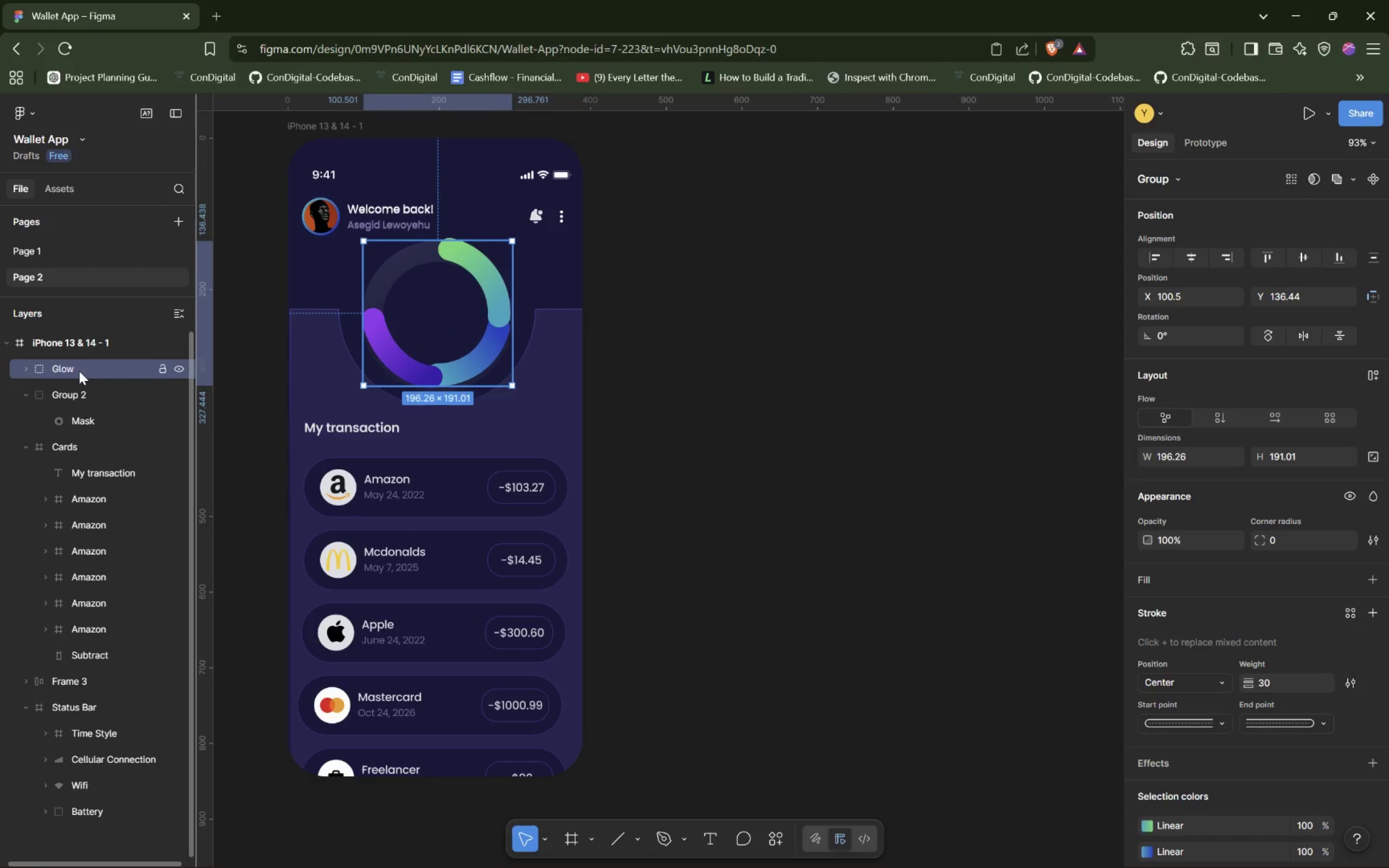 
key(Delete)
 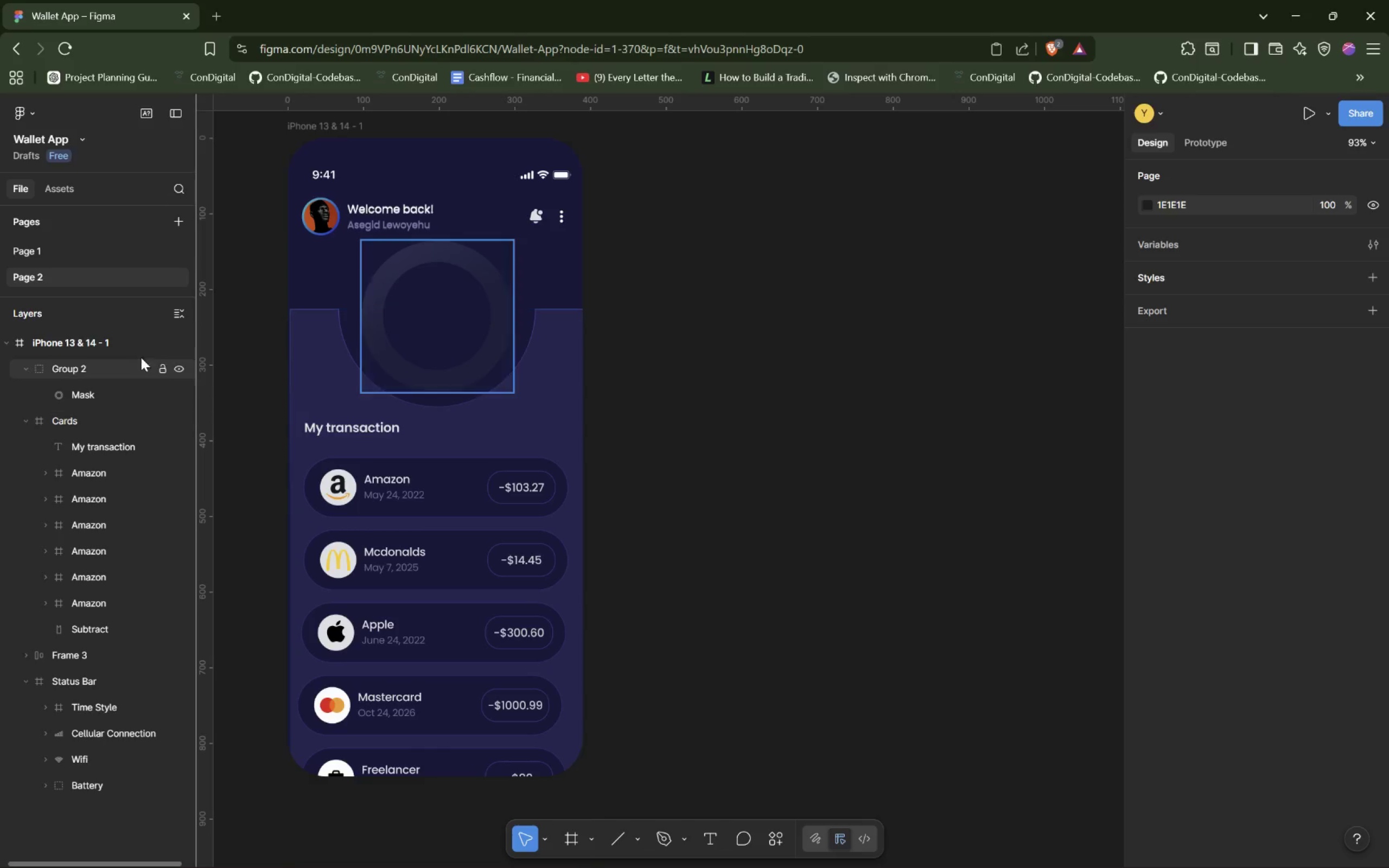 
key(Control+Shift+Z)
 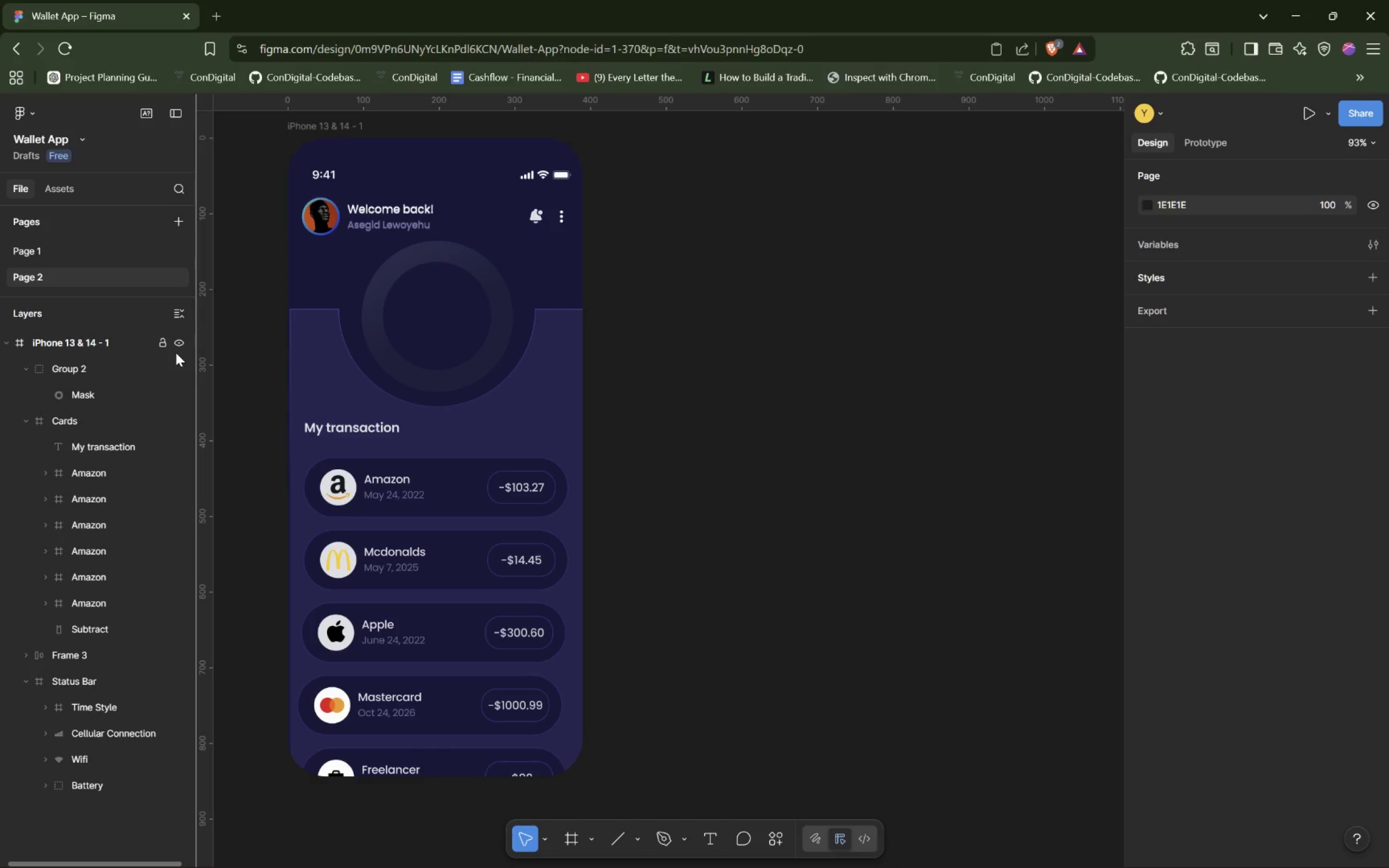 
key(Control+Shift+Z)
 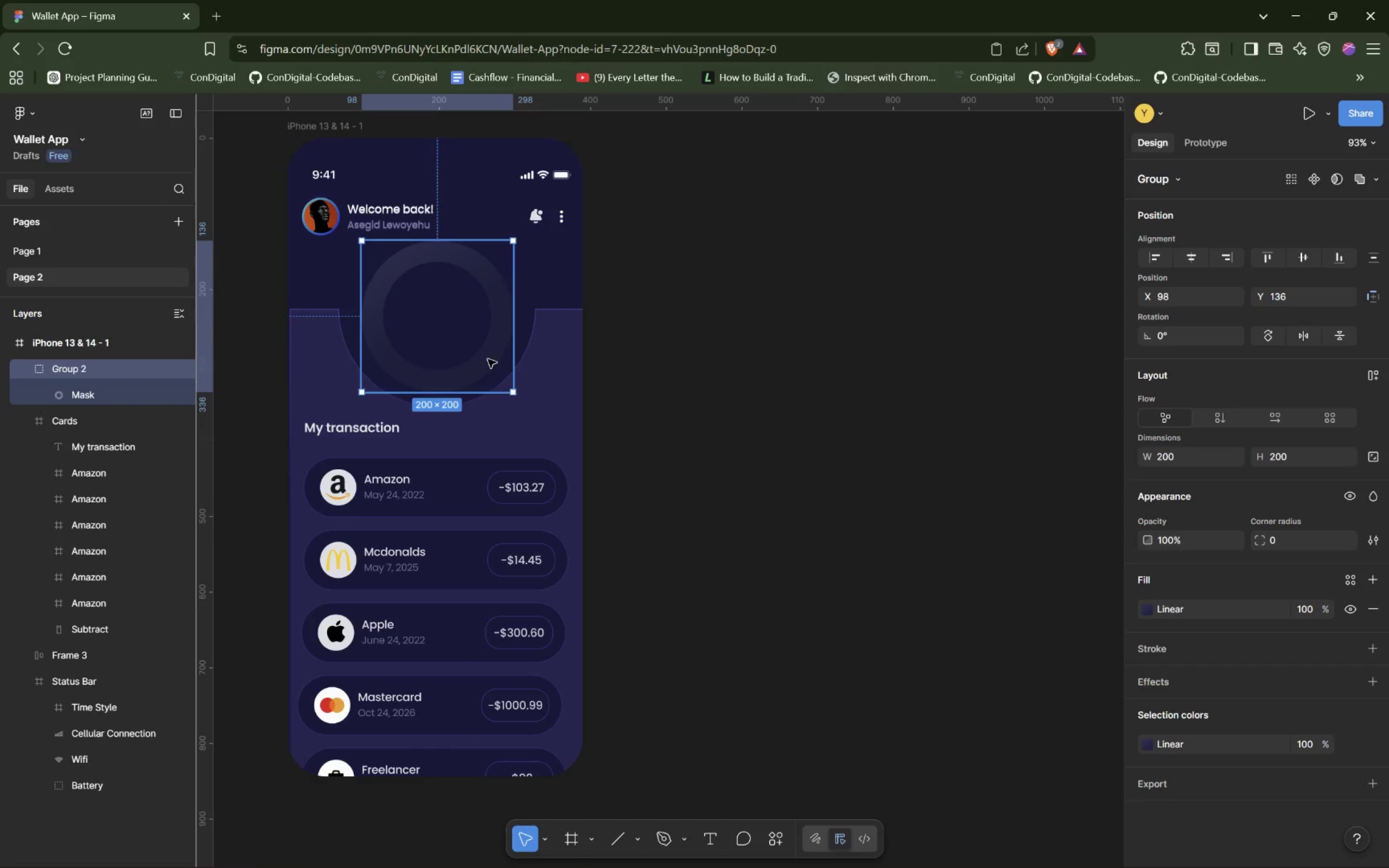 
key(Control+Shift+Z)
 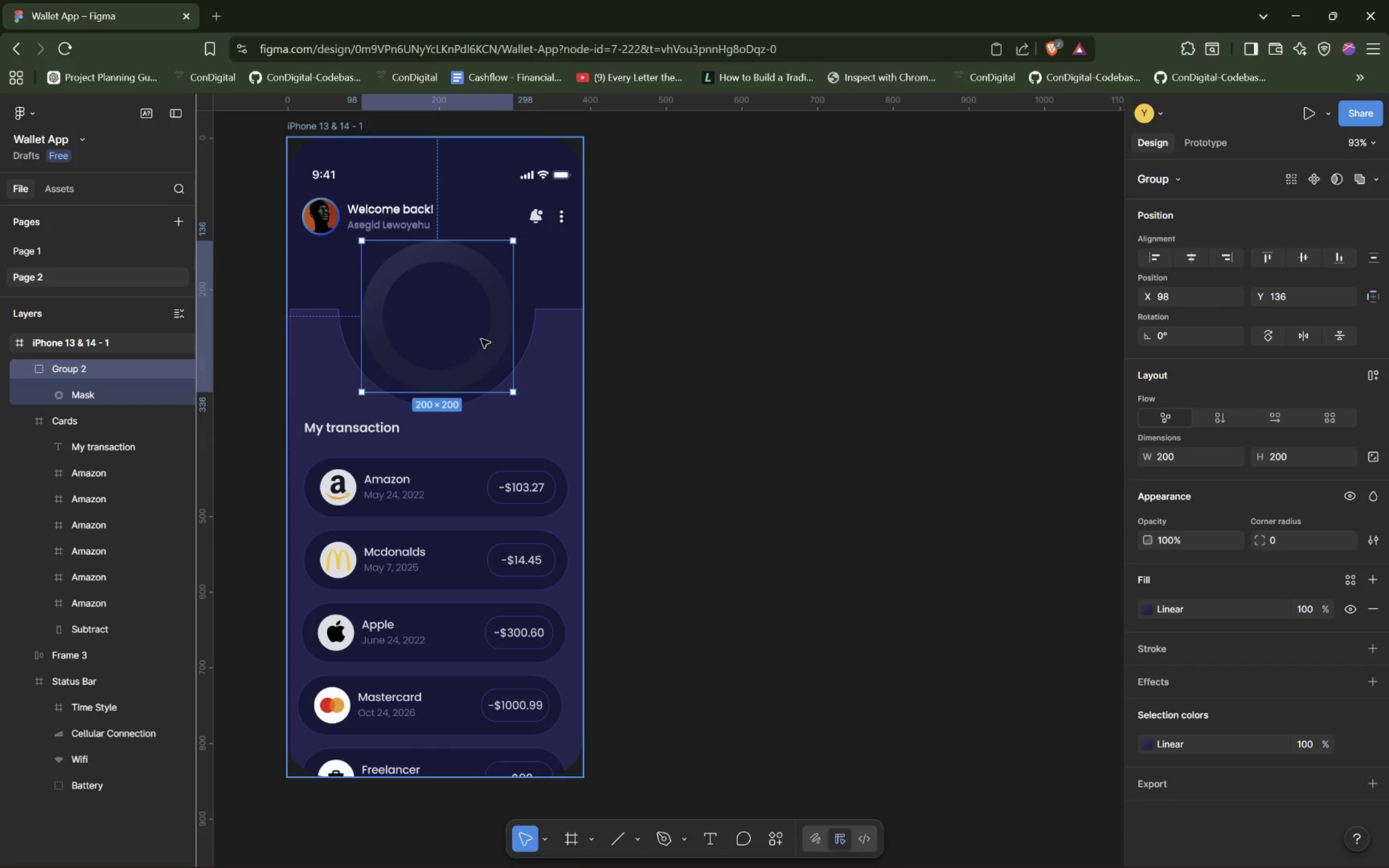 
key(Control+Shift+Z)
 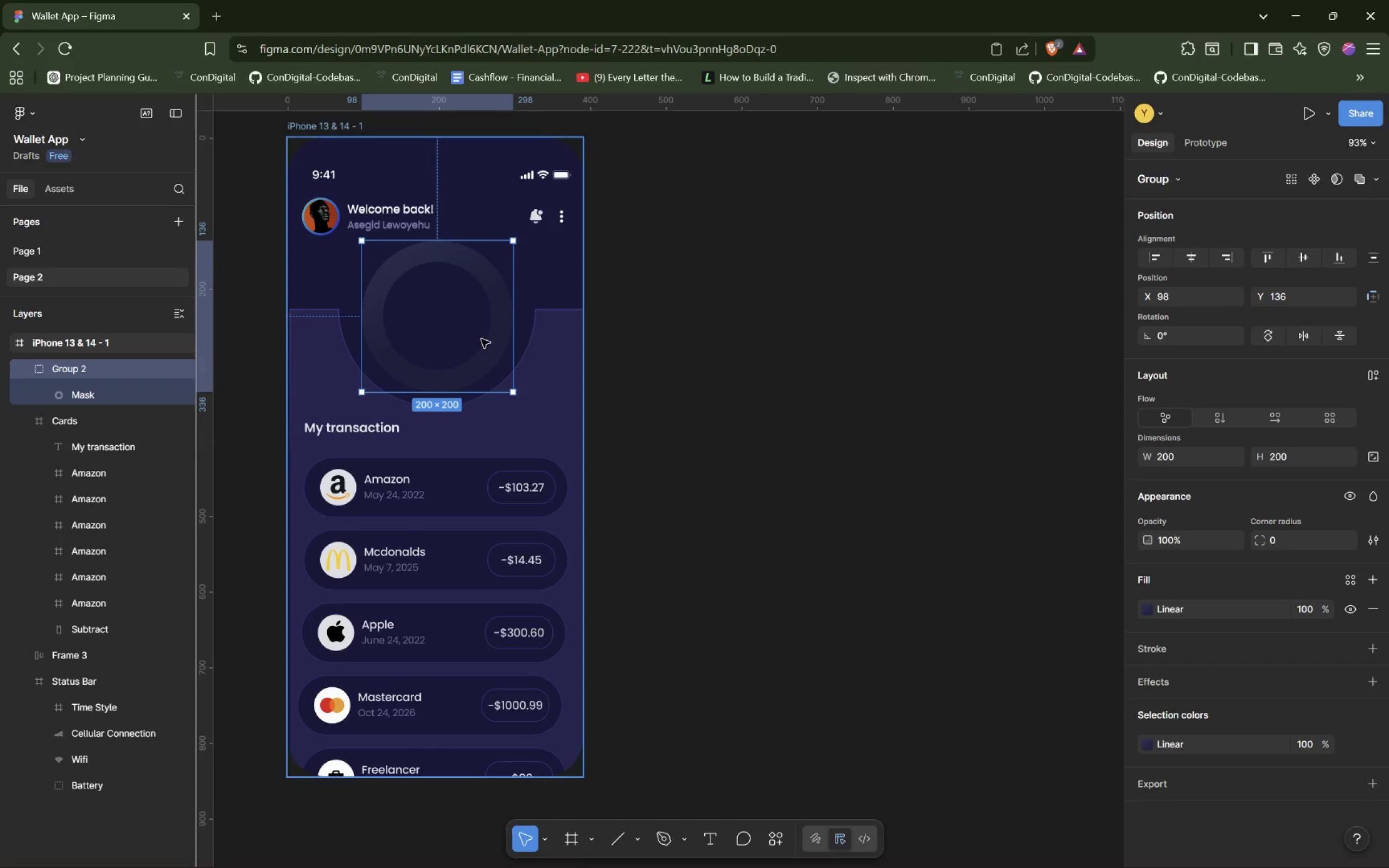 
key(Control+Shift+Z)
 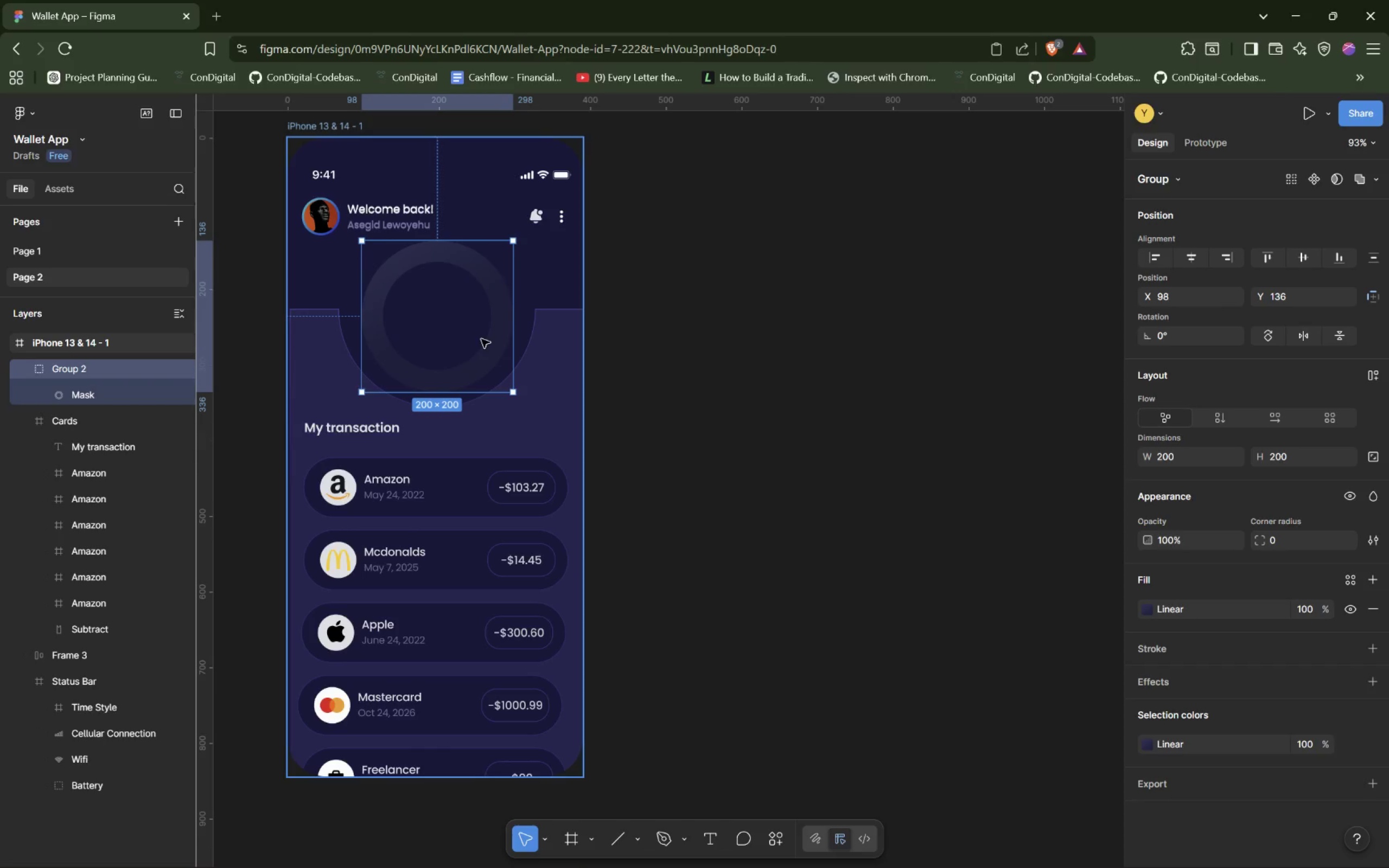 
key(Control+Shift+Z)
 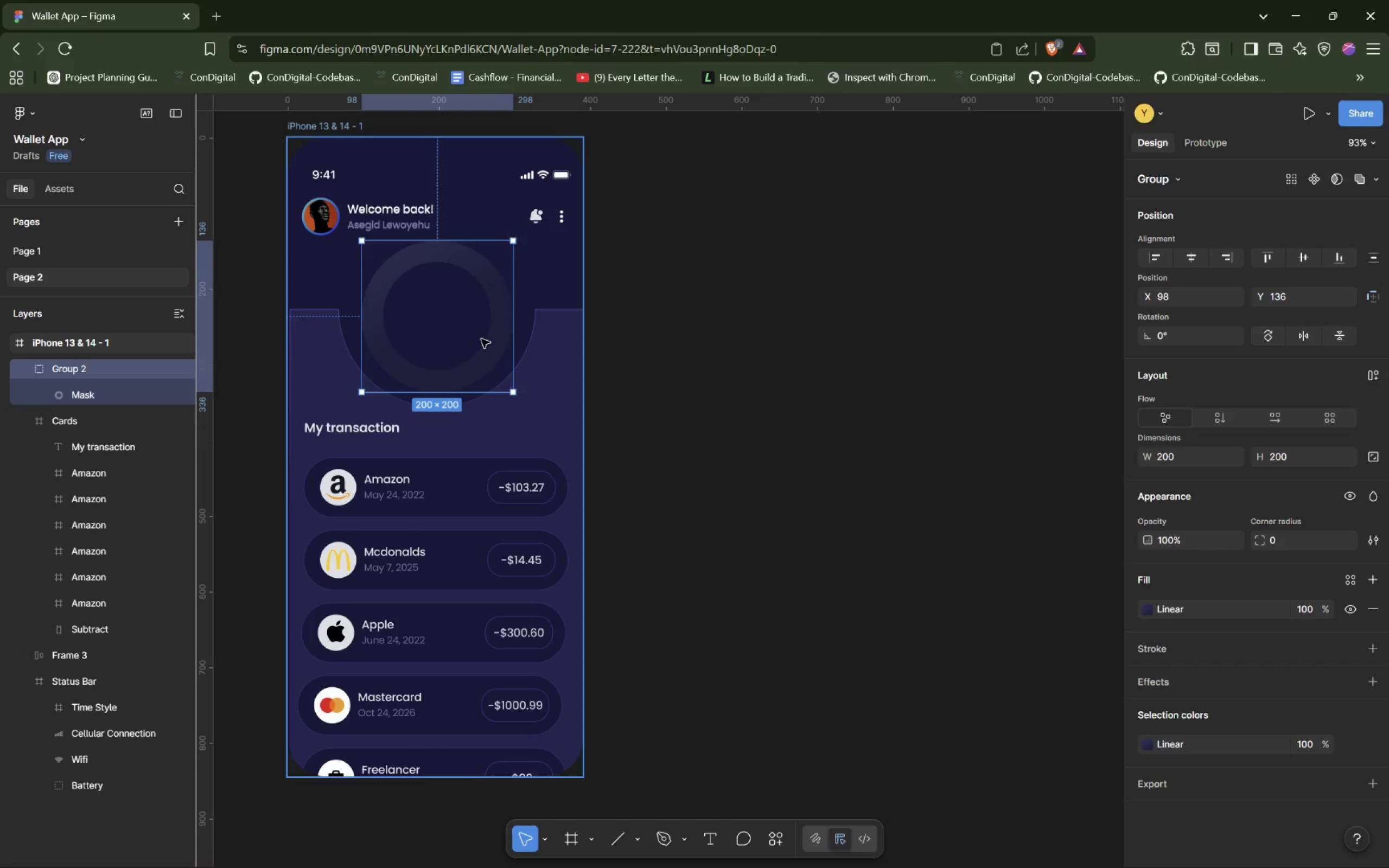 
key(Control+Z)
 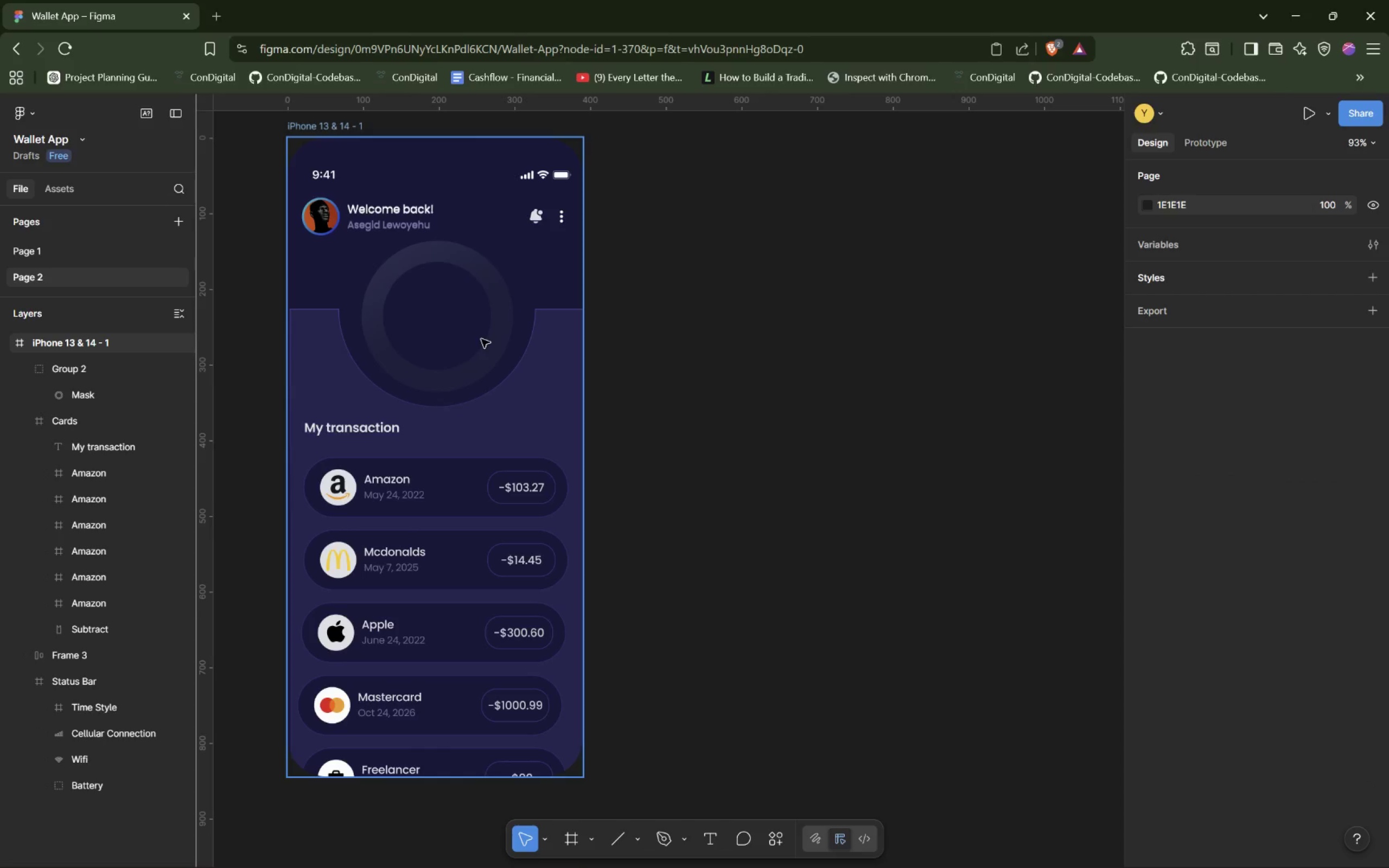 
key(Control+Z)
 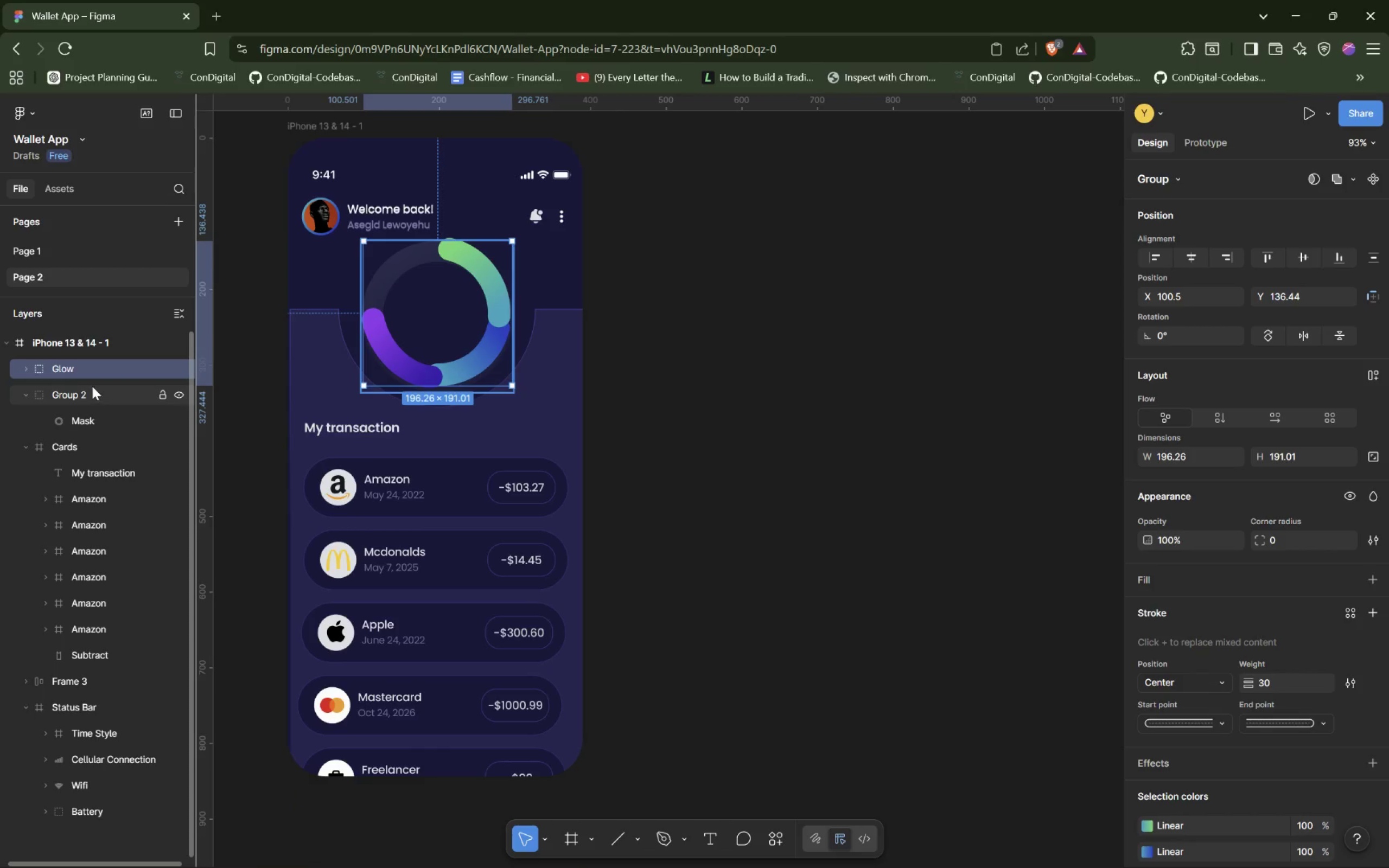 
left_click_drag(start_coordinate=[99, 373], to_coordinate=[96, 422])
 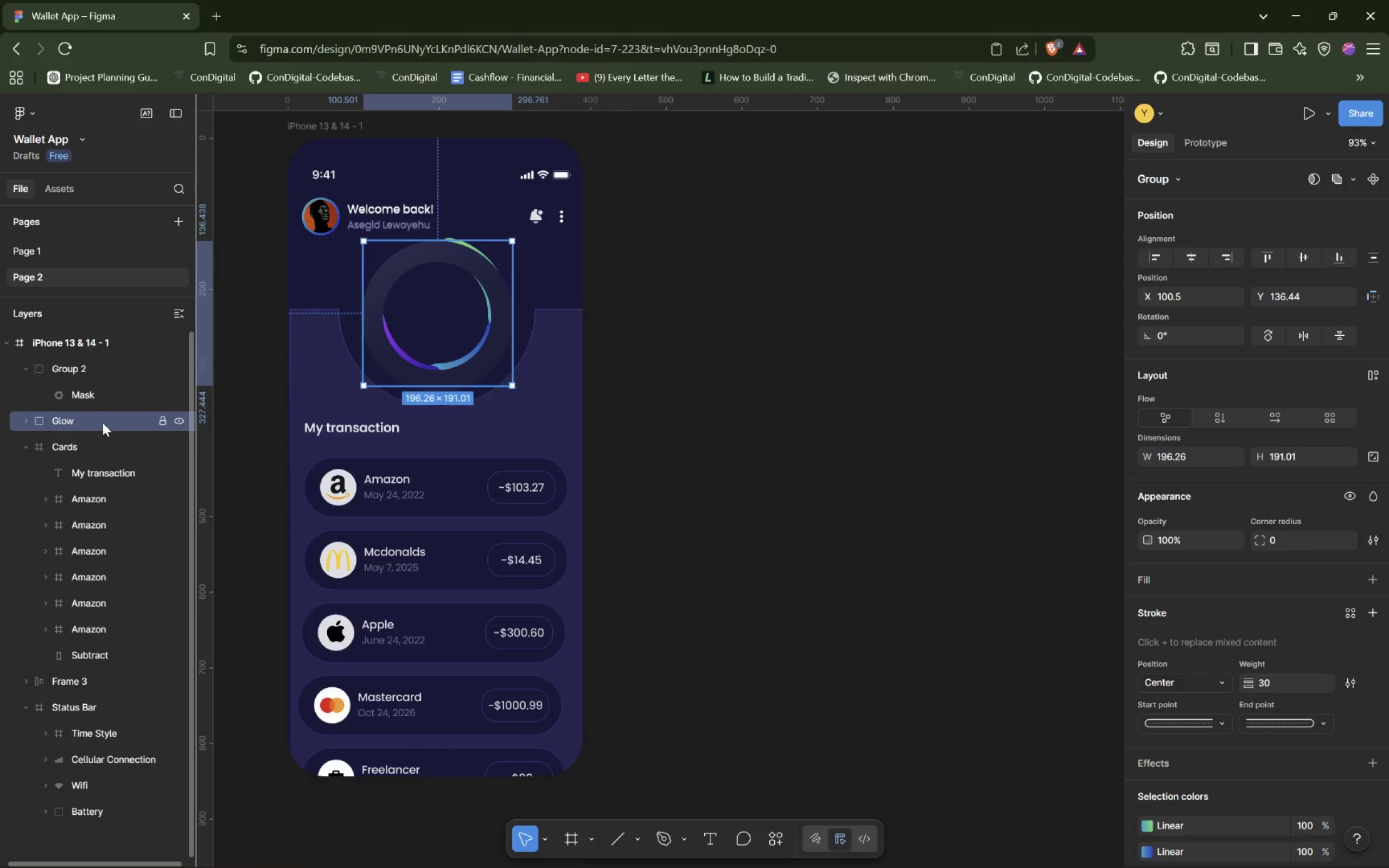 
left_click_drag(start_coordinate=[91, 422], to_coordinate=[113, 390])
 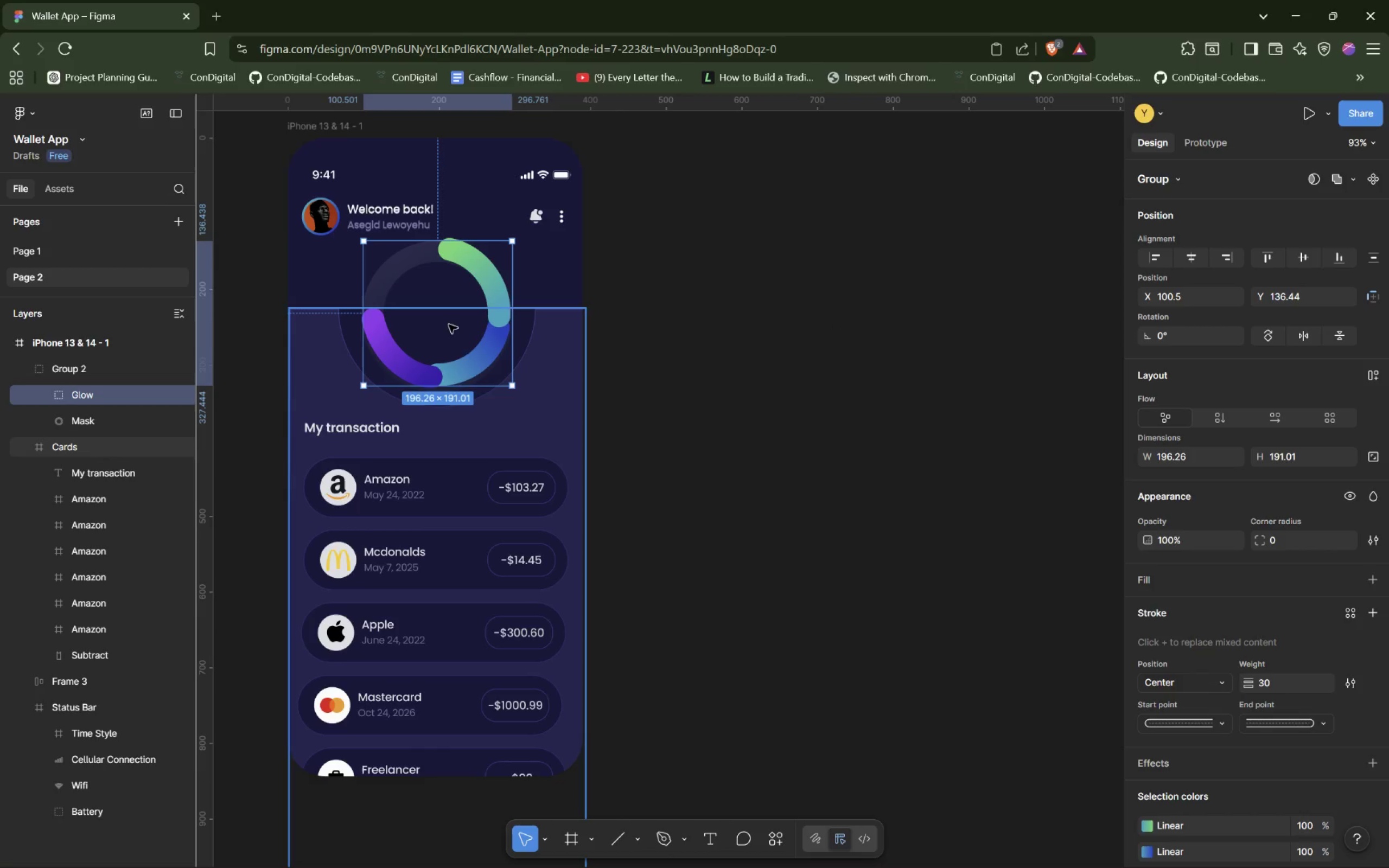 
wait(7.95)
 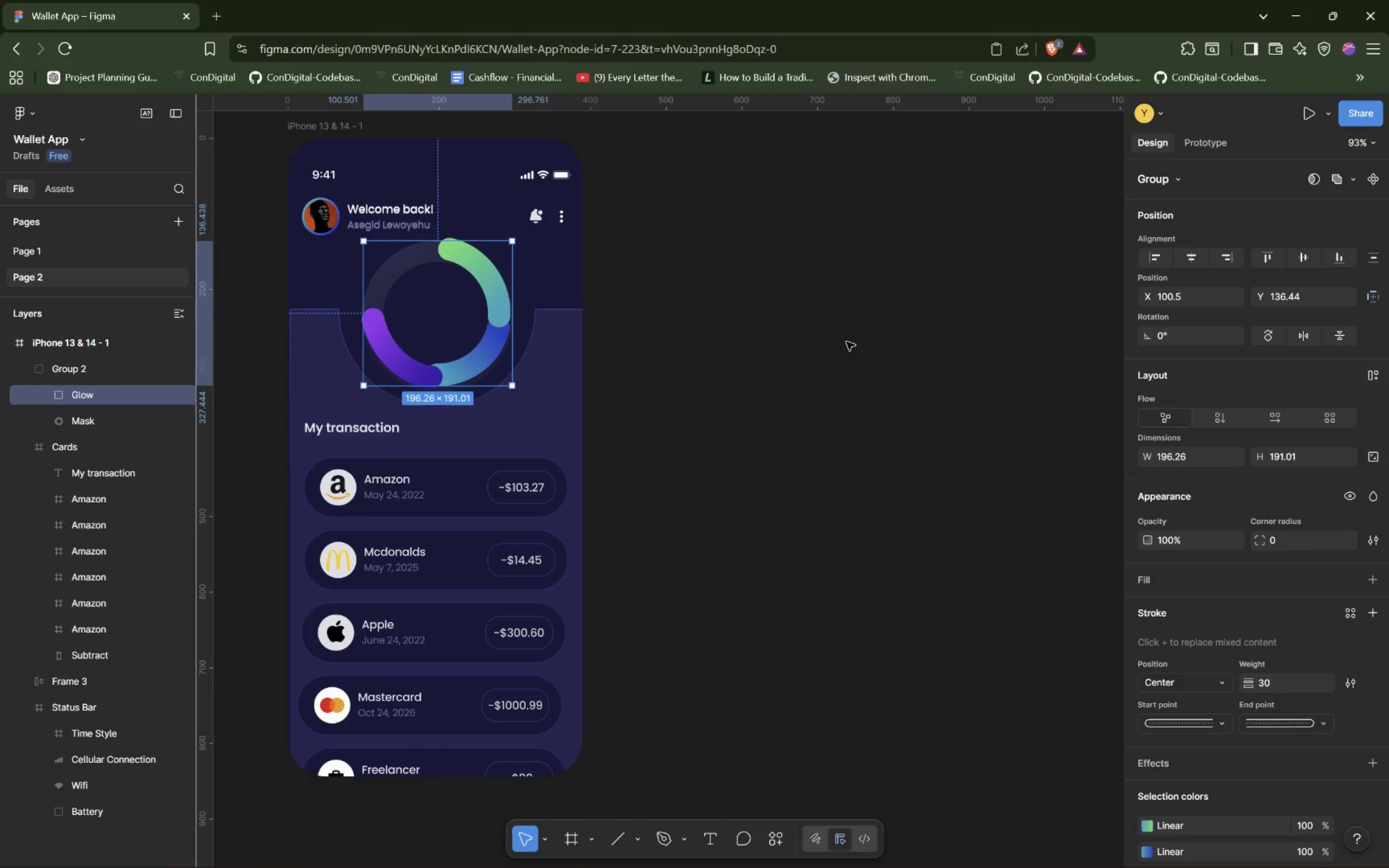 
left_click([504, 373])
 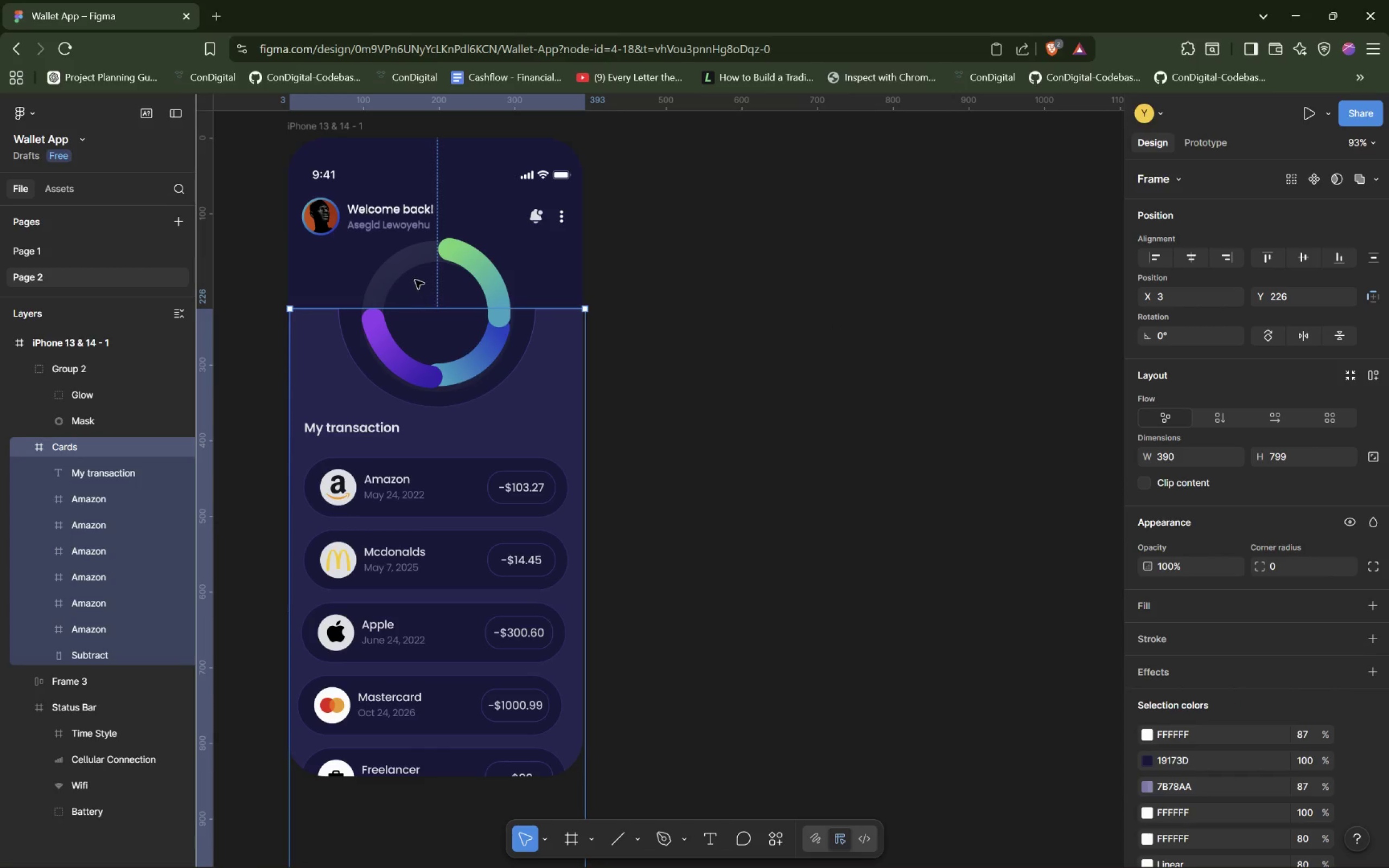 
left_click([390, 266])
 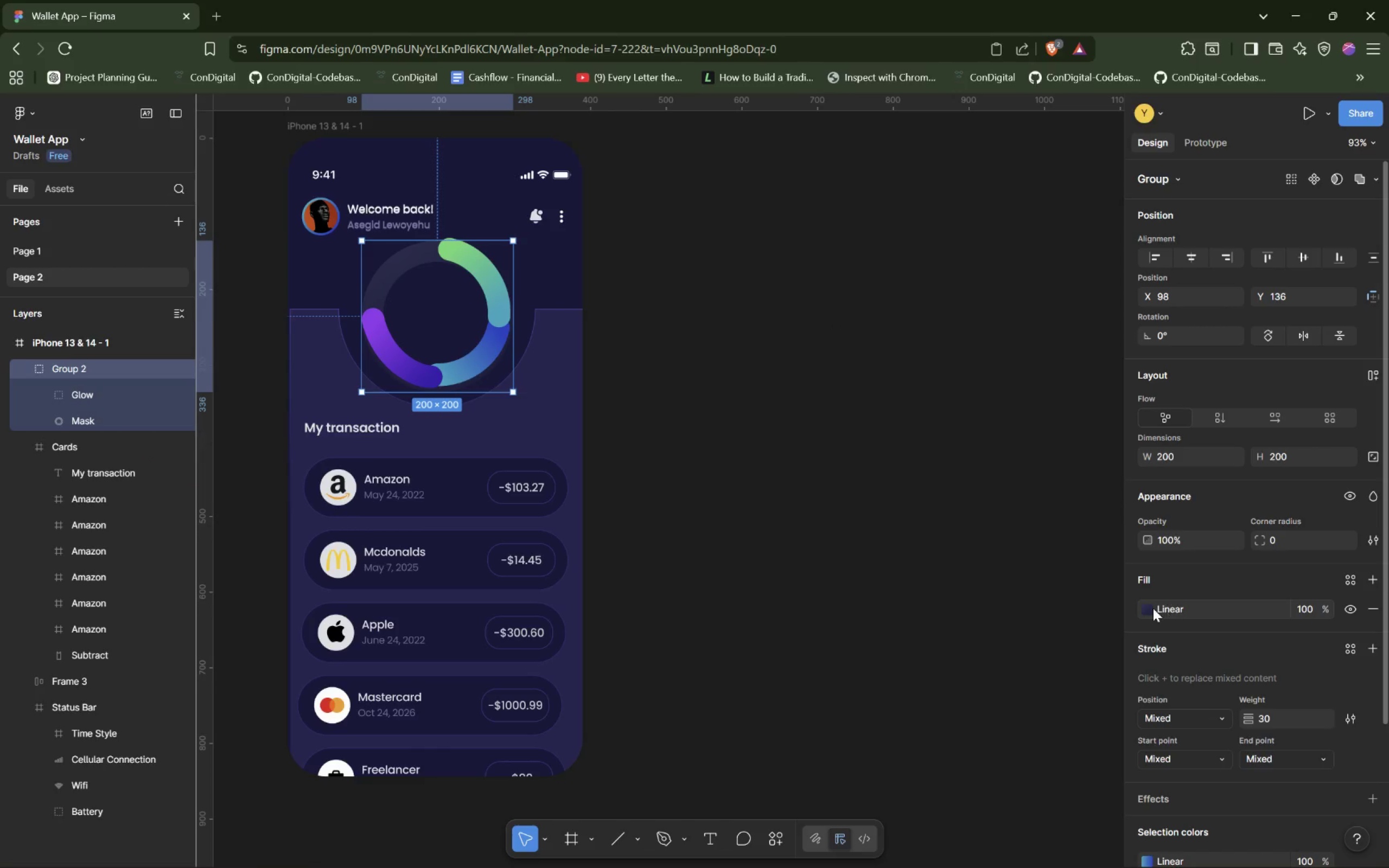 
left_click([1152, 608])
 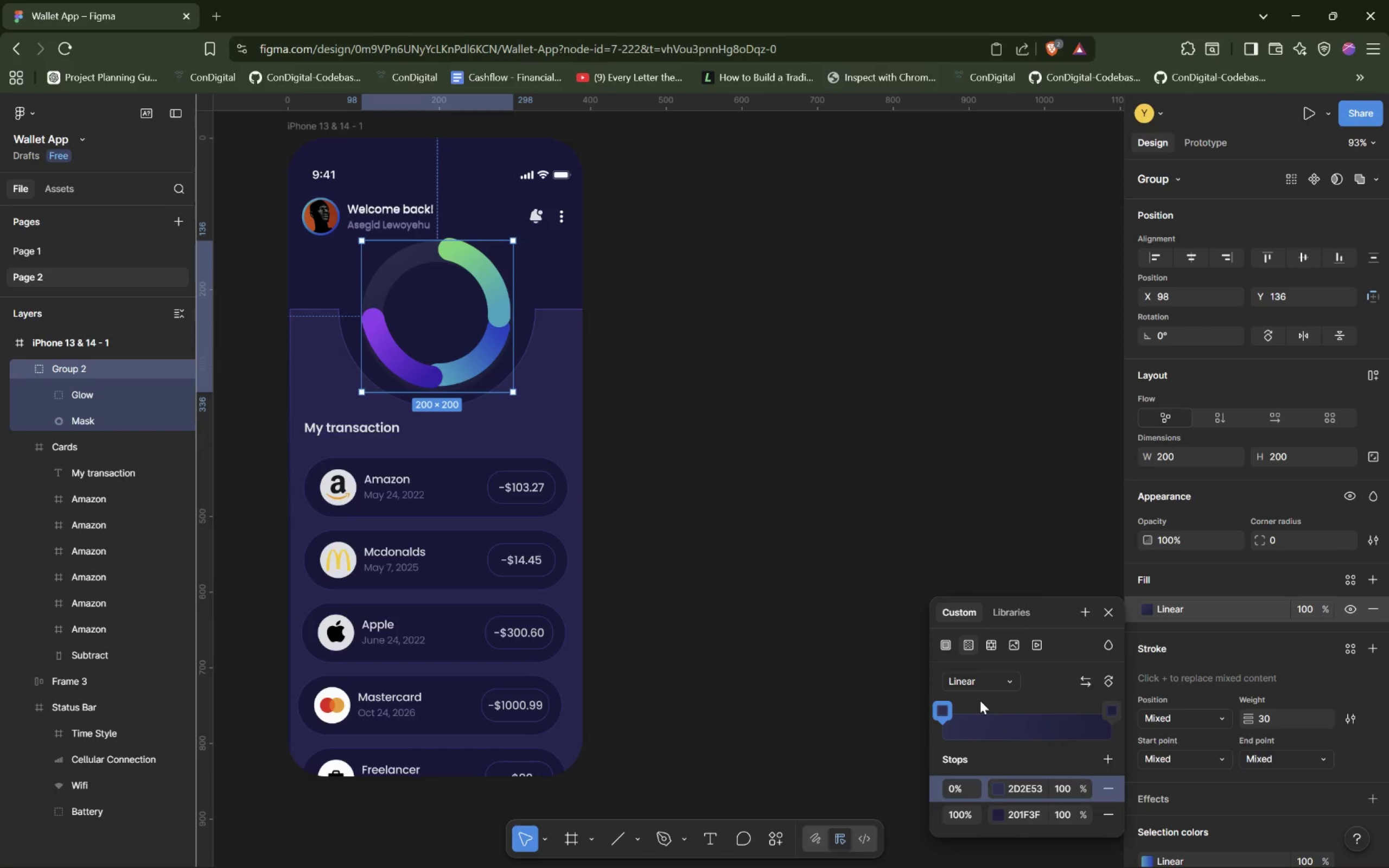 
wait(52.77)
 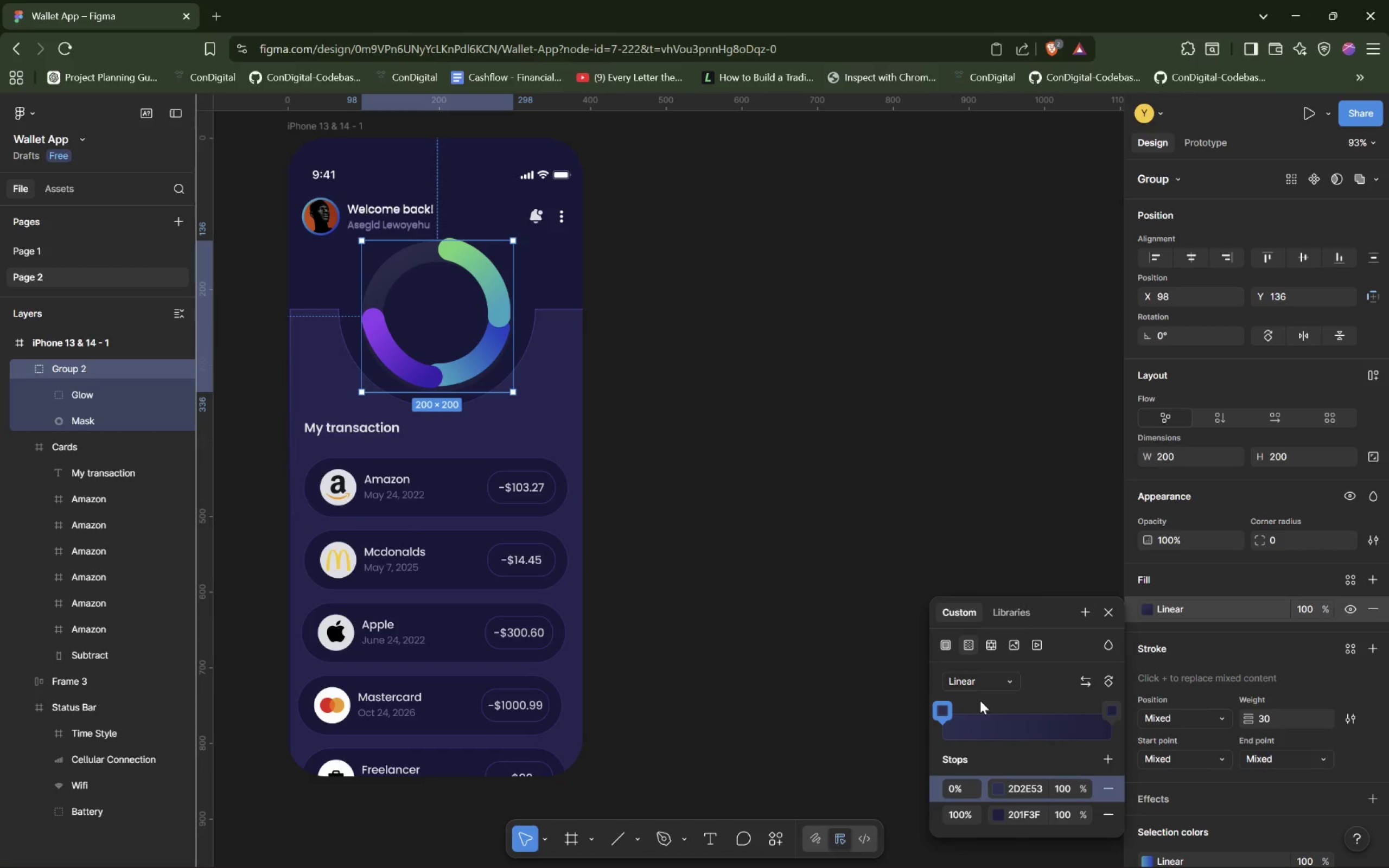 
left_click([708, 840])
 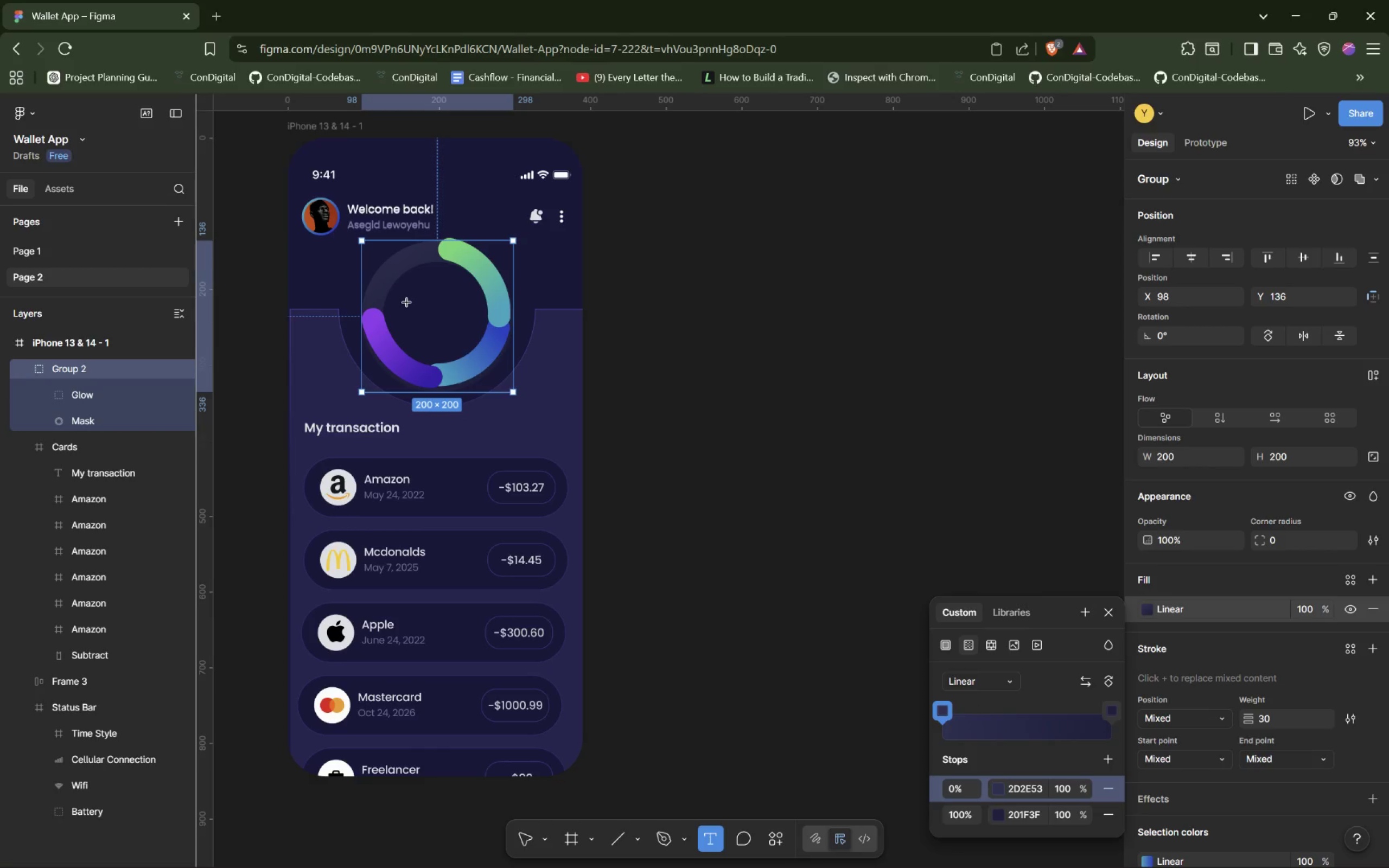 
left_click_drag(start_coordinate=[402, 298], to_coordinate=[472, 326])
 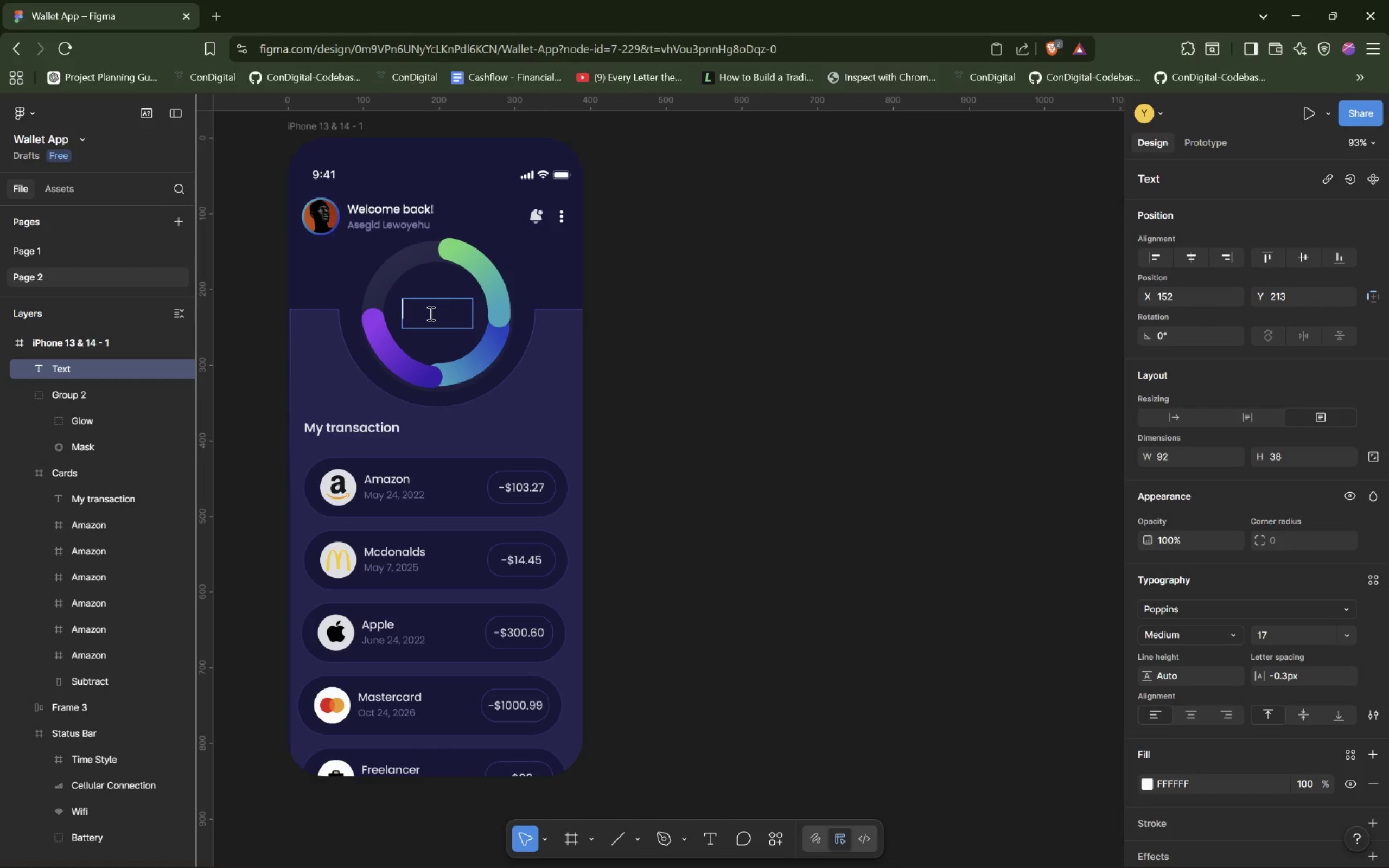 
type($5,656,60)
 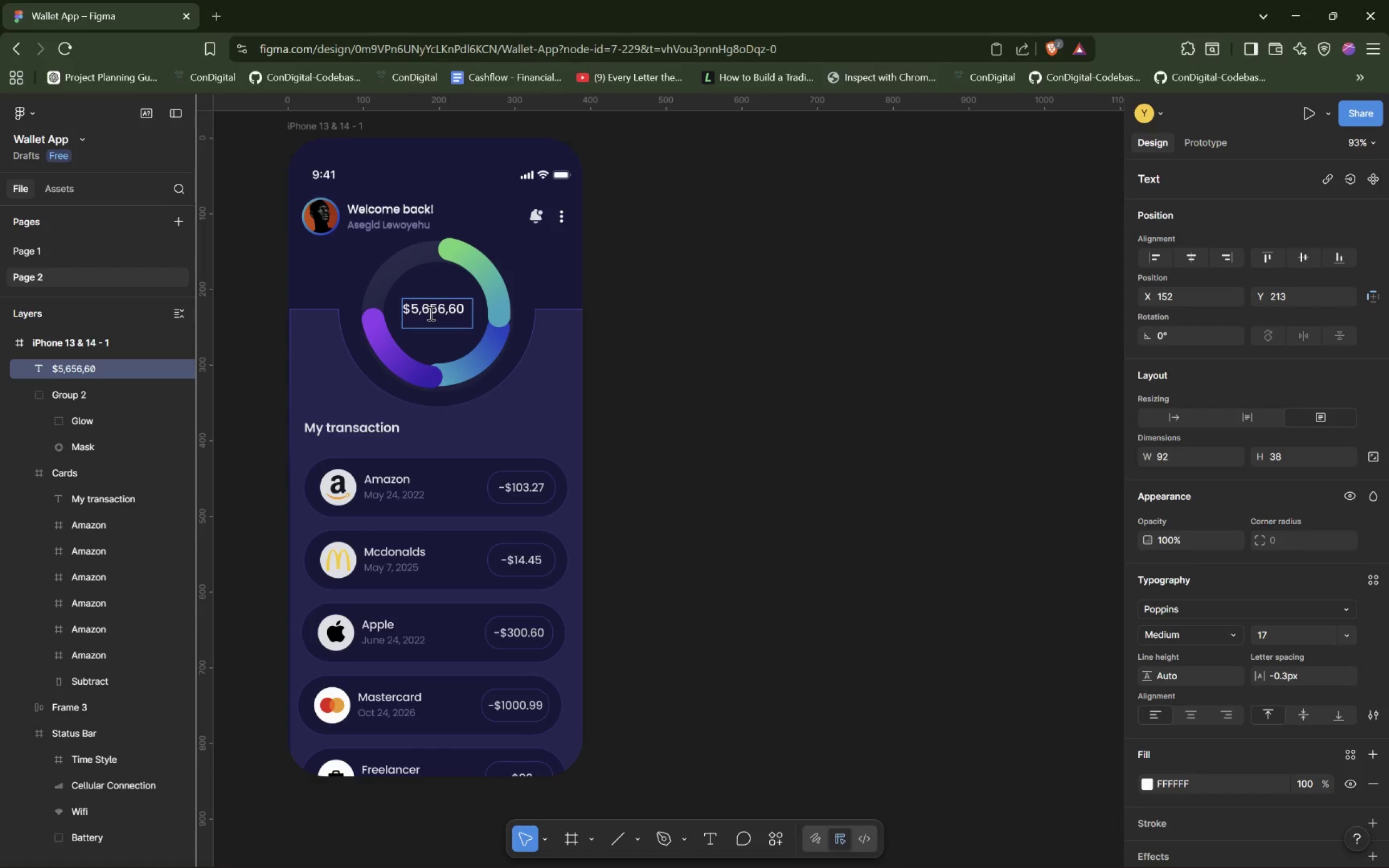 
left_click([681, 322])
 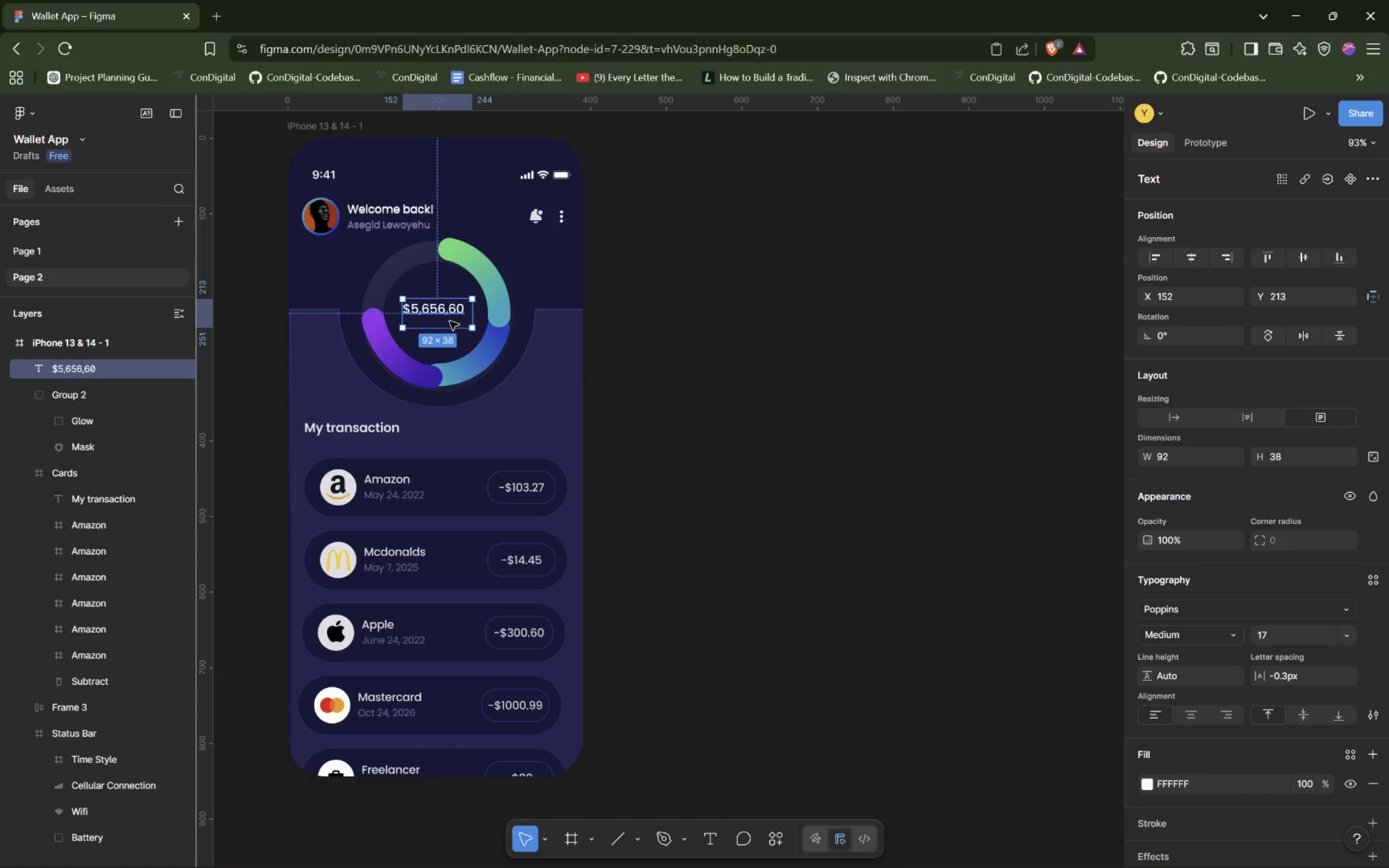 
left_click_drag(start_coordinate=[450, 321], to_coordinate=[451, 305])
 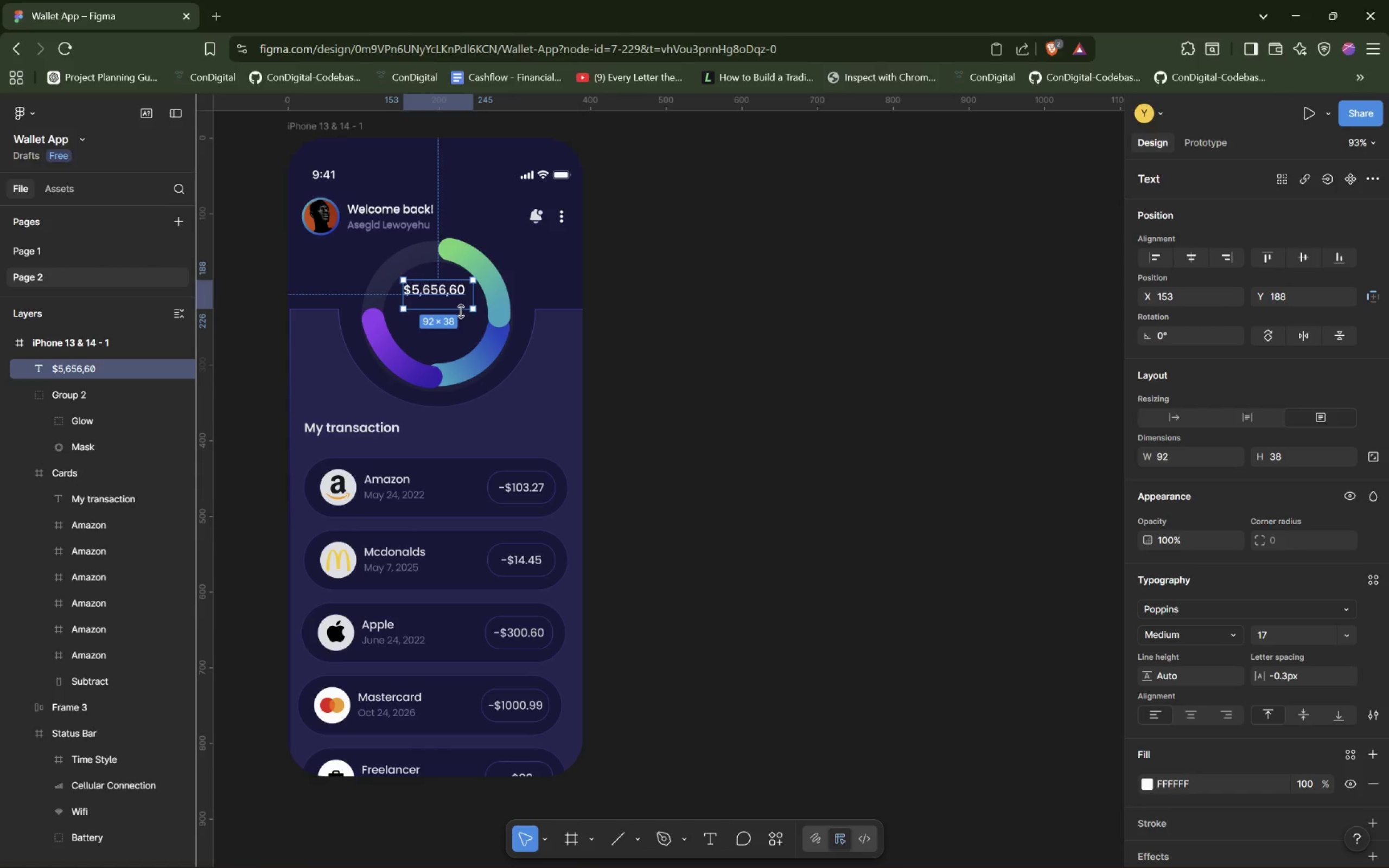 
left_click_drag(start_coordinate=[461, 311], to_coordinate=[463, 299])
 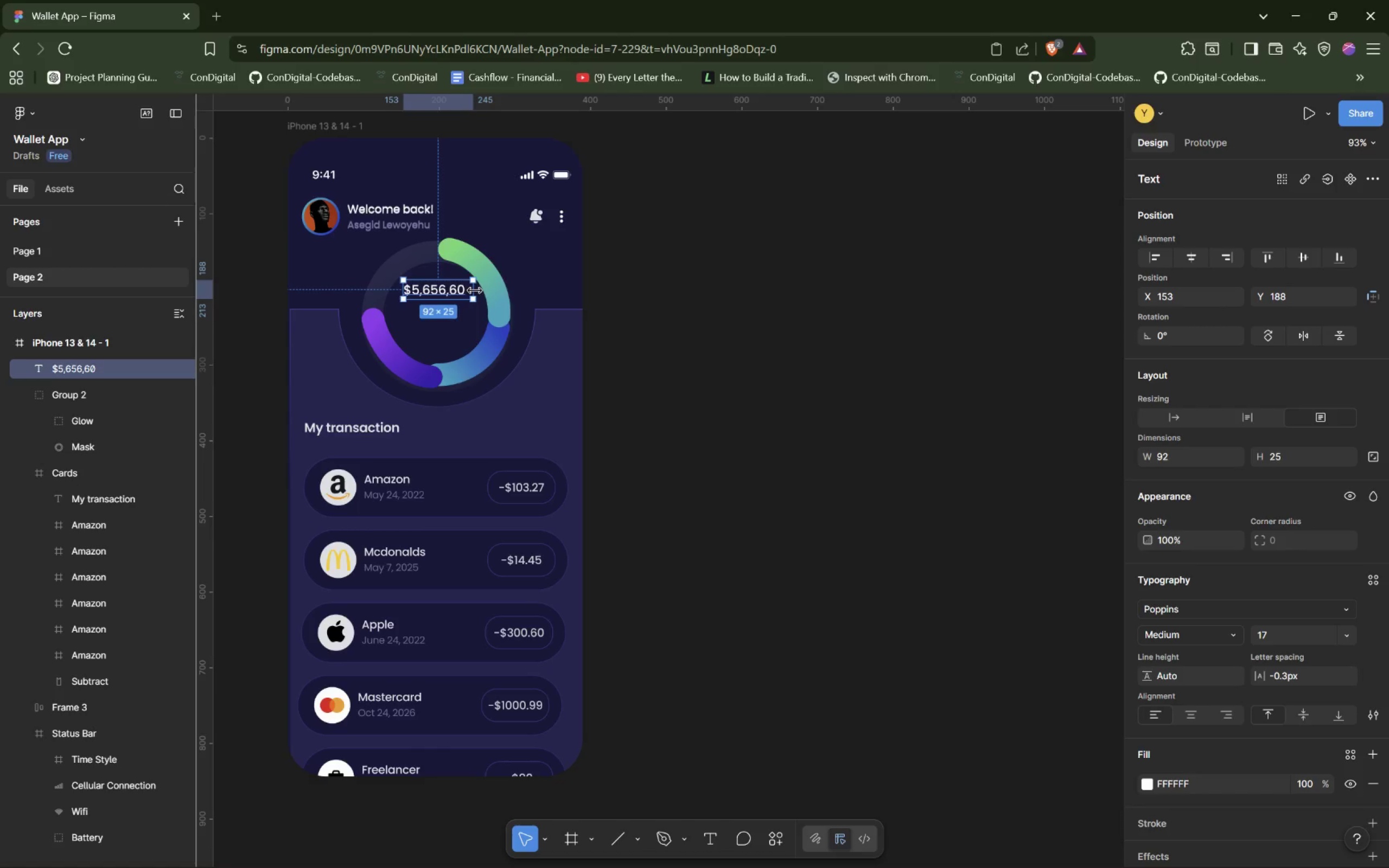 
left_click_drag(start_coordinate=[475, 291], to_coordinate=[470, 291])
 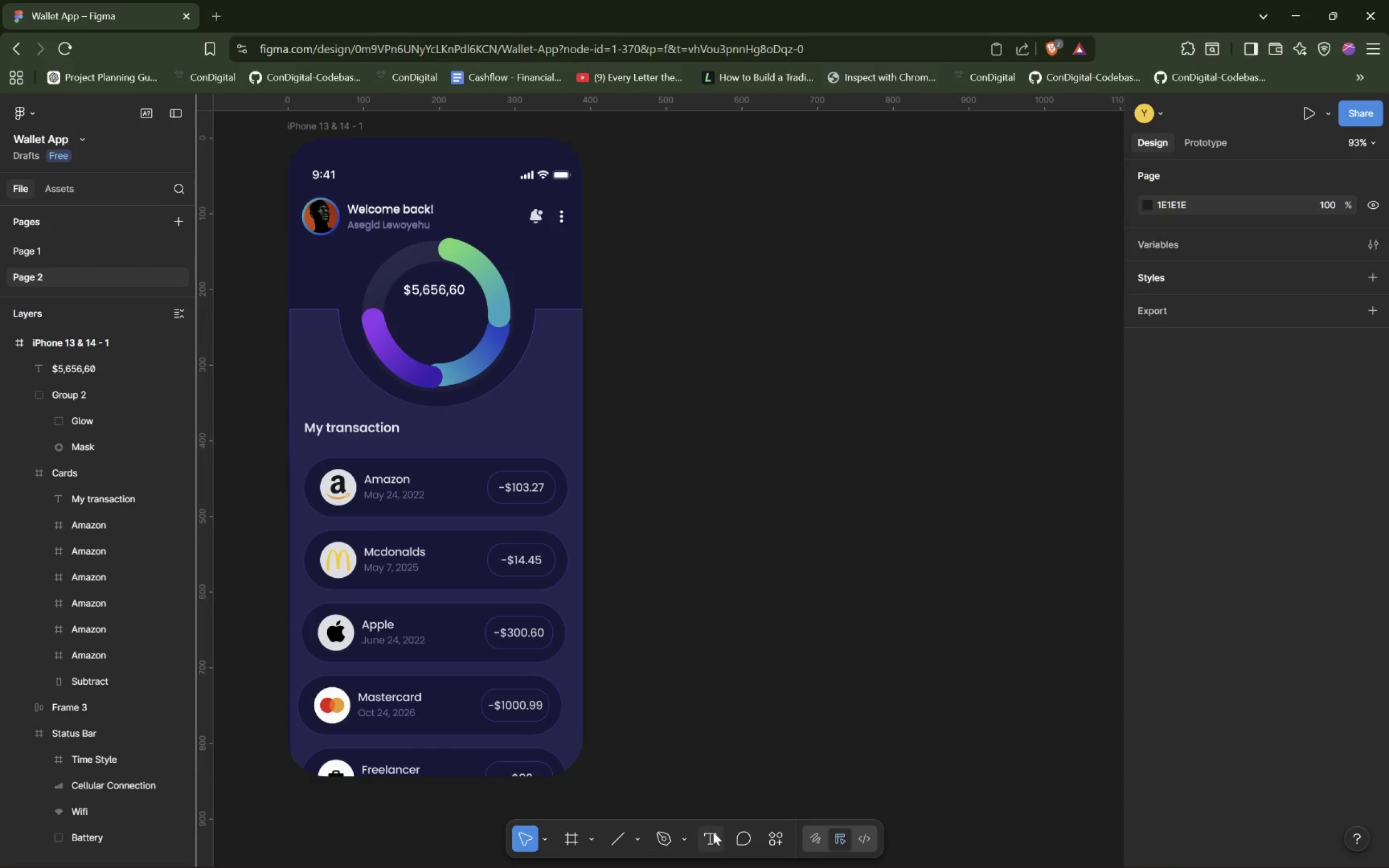 
left_click([712, 840])
 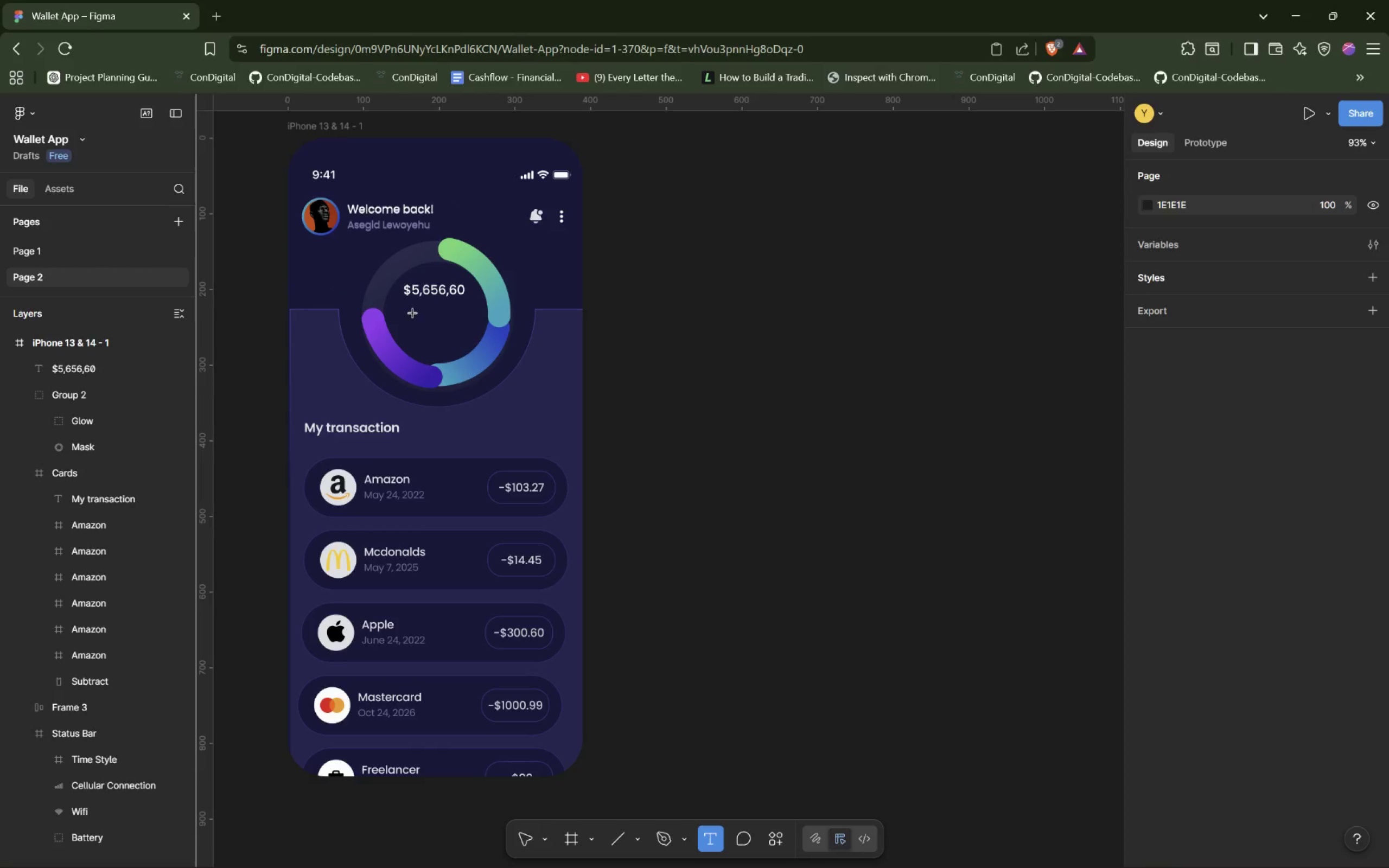 
left_click_drag(start_coordinate=[409, 311], to_coordinate=[470, 327])
 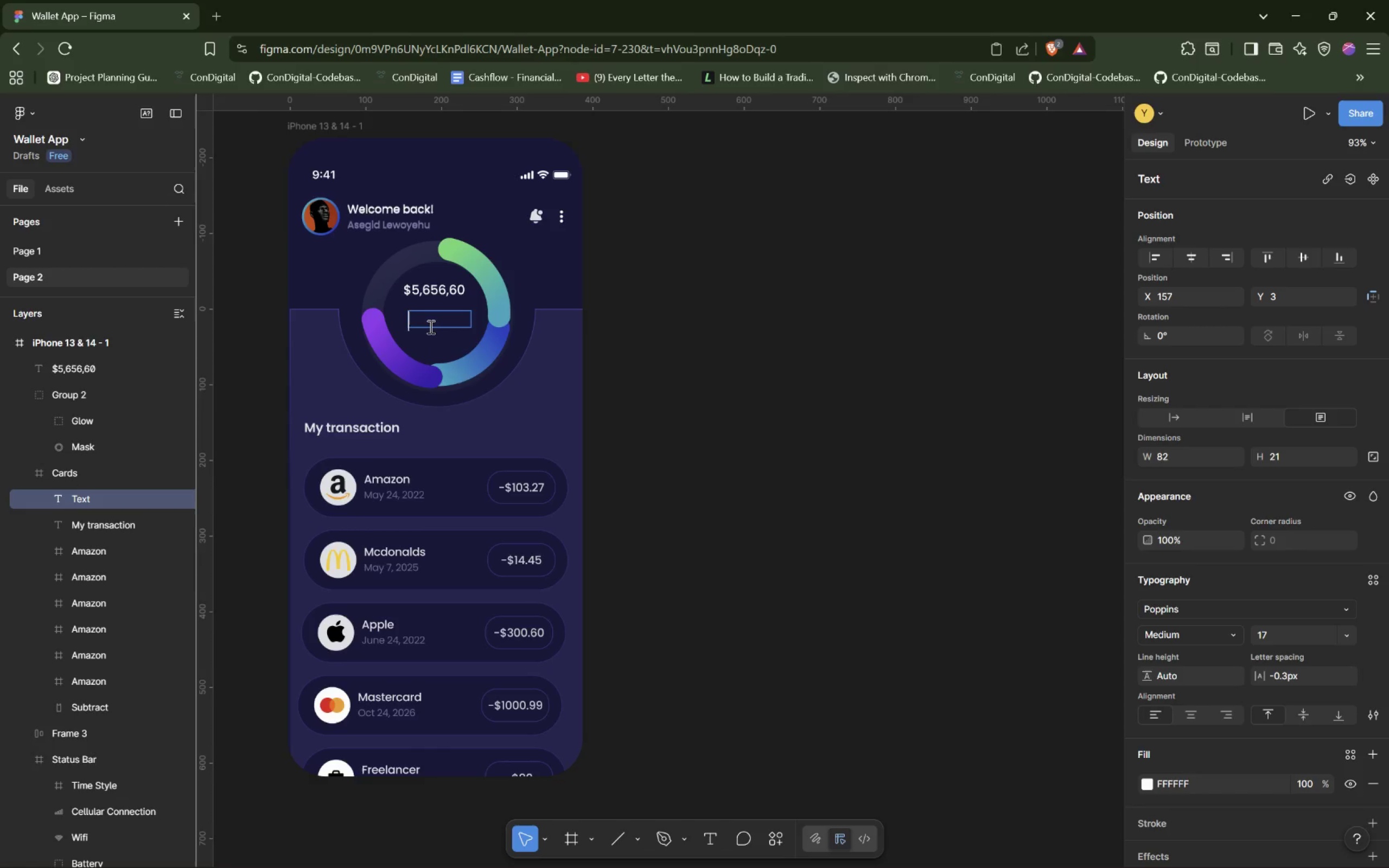 
type(Available Balance)
 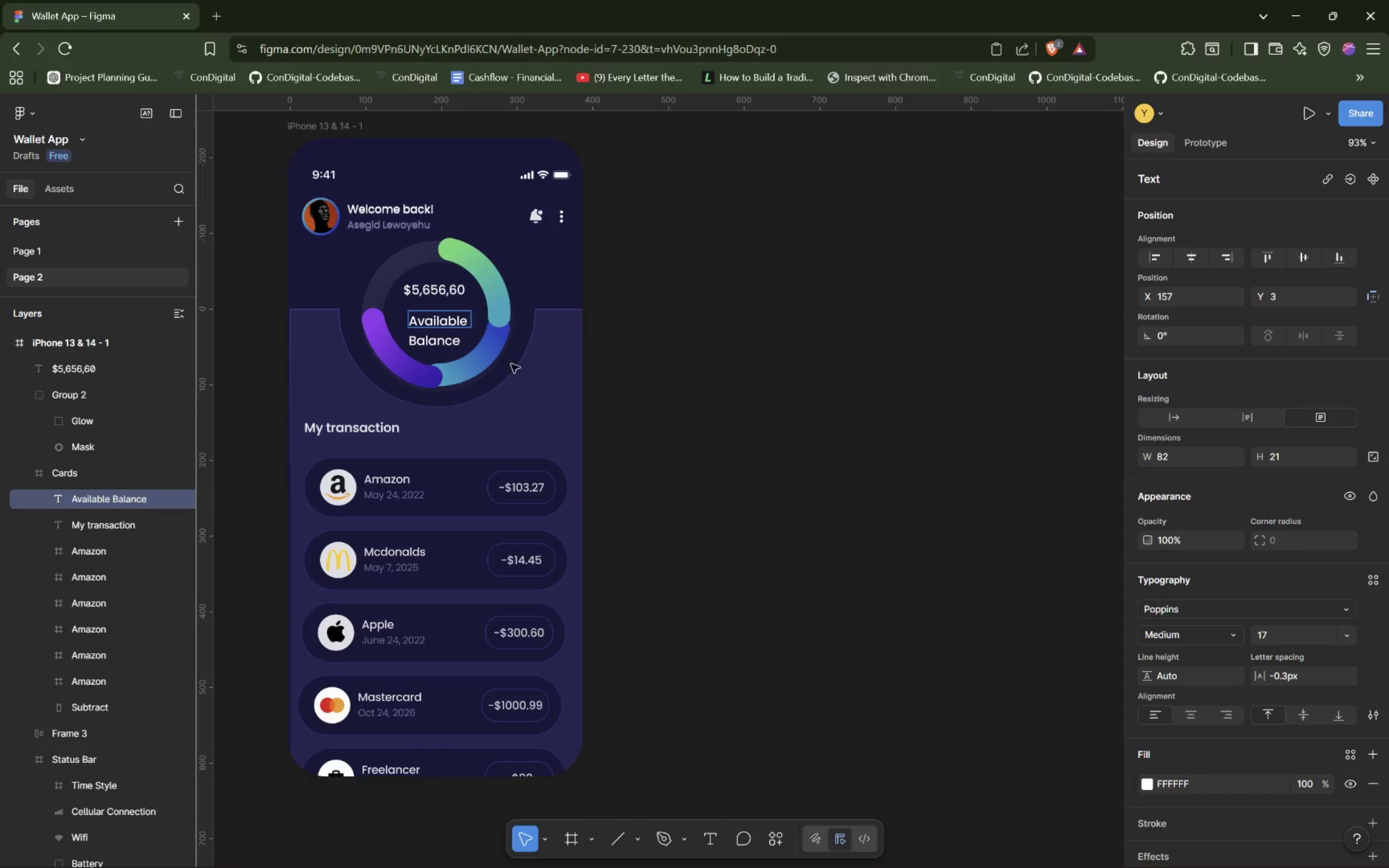 
left_click([445, 315])
 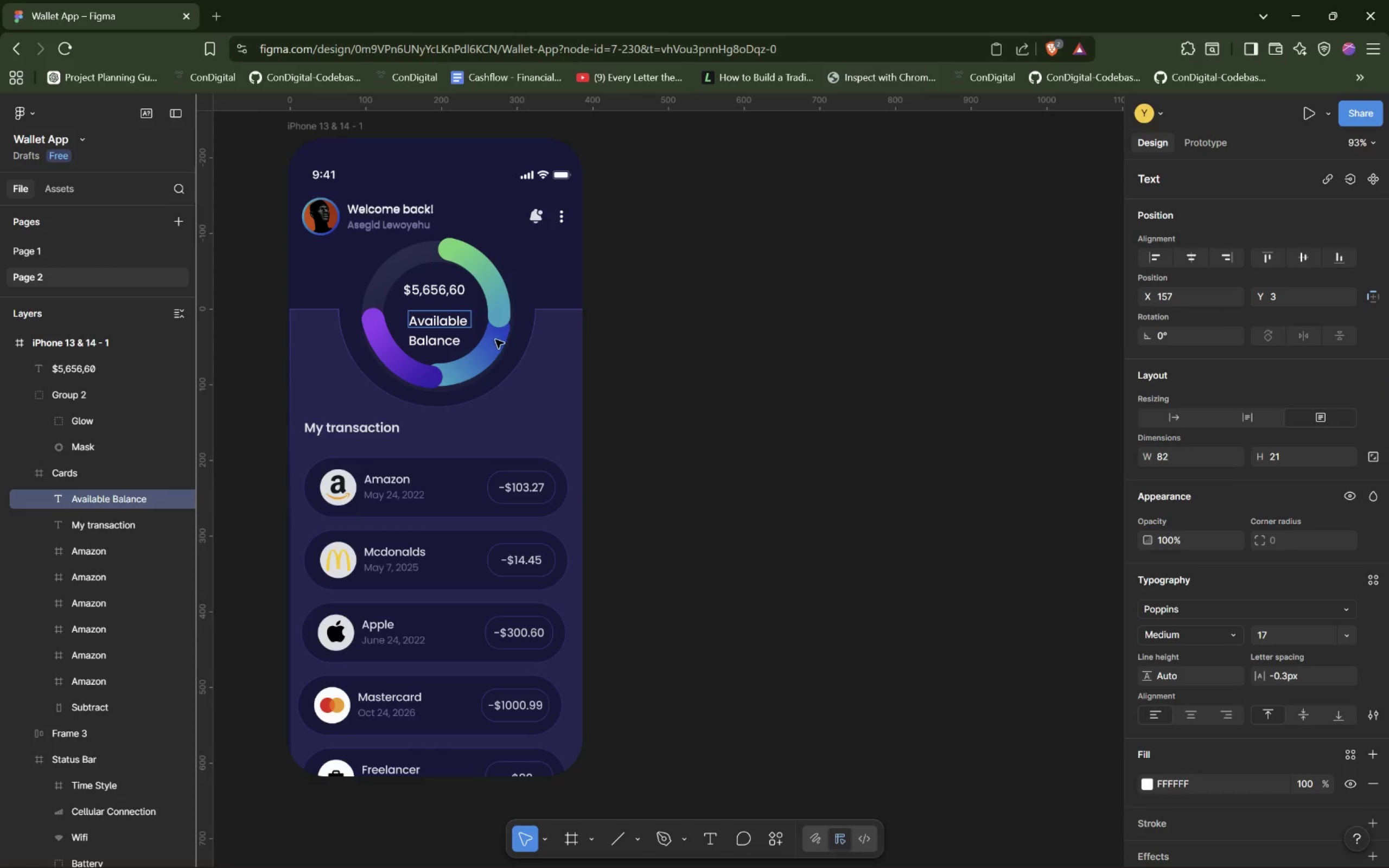 
key(Control+A)
 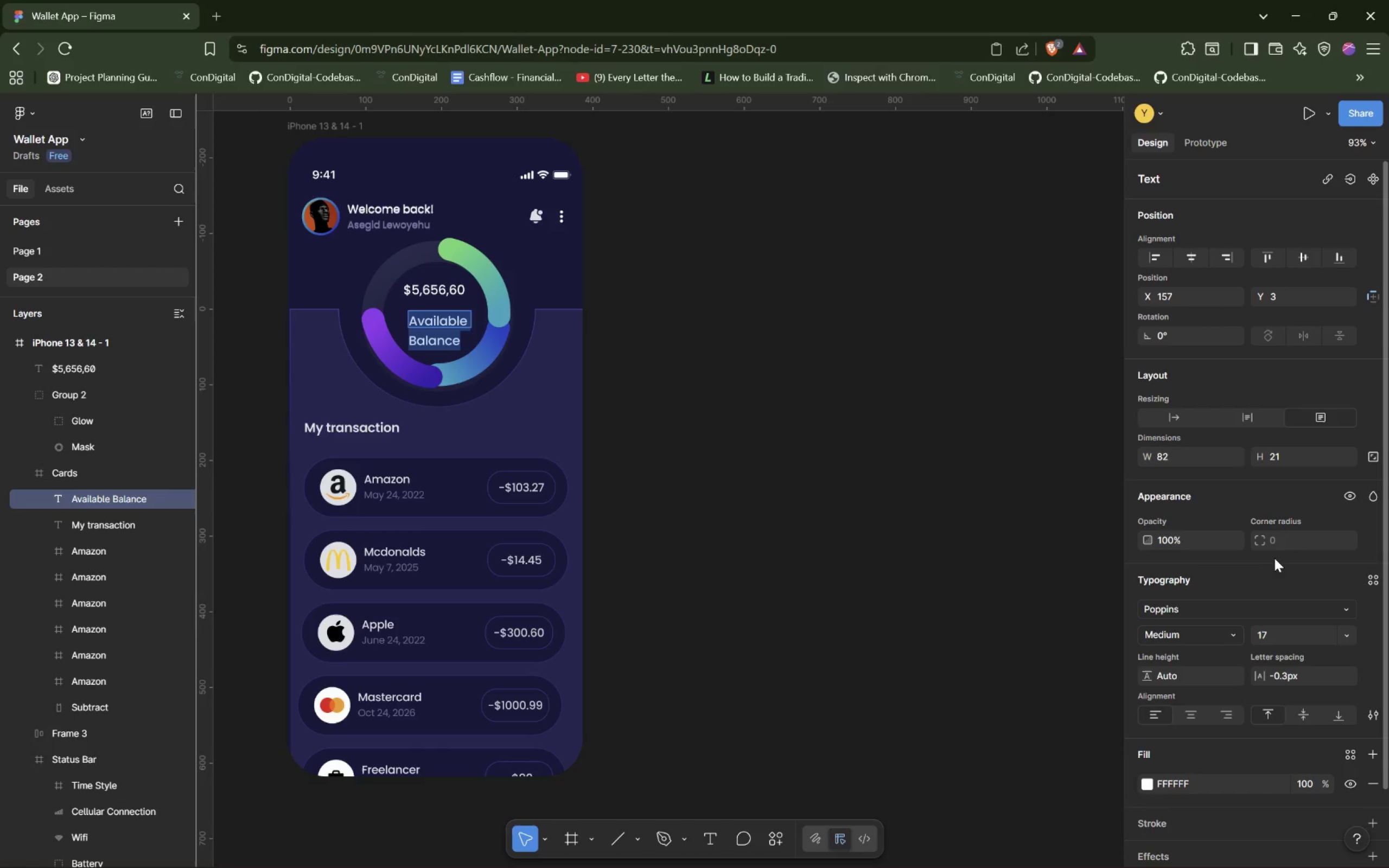 
left_click([1280, 633])
 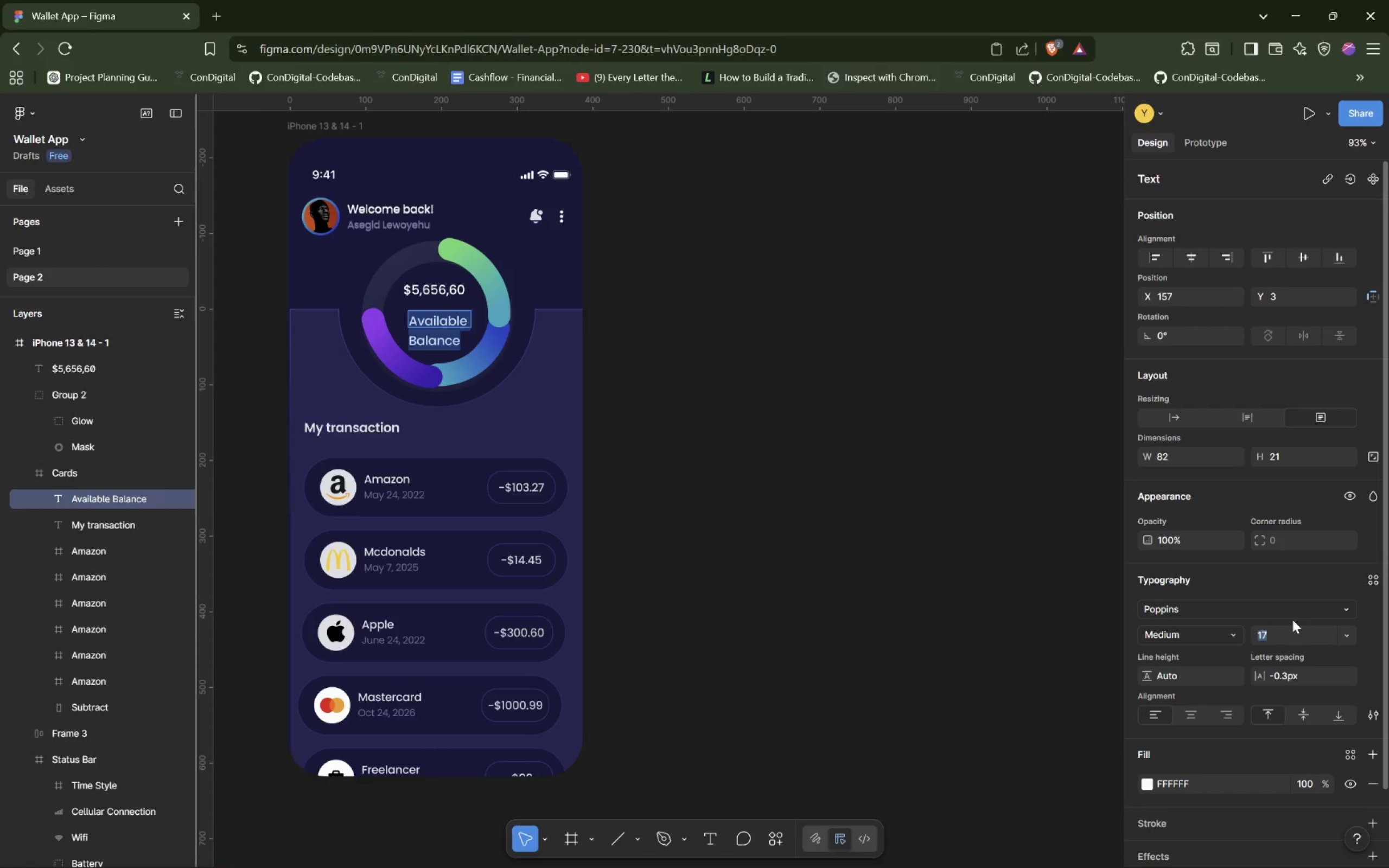 
wait(27.05)
 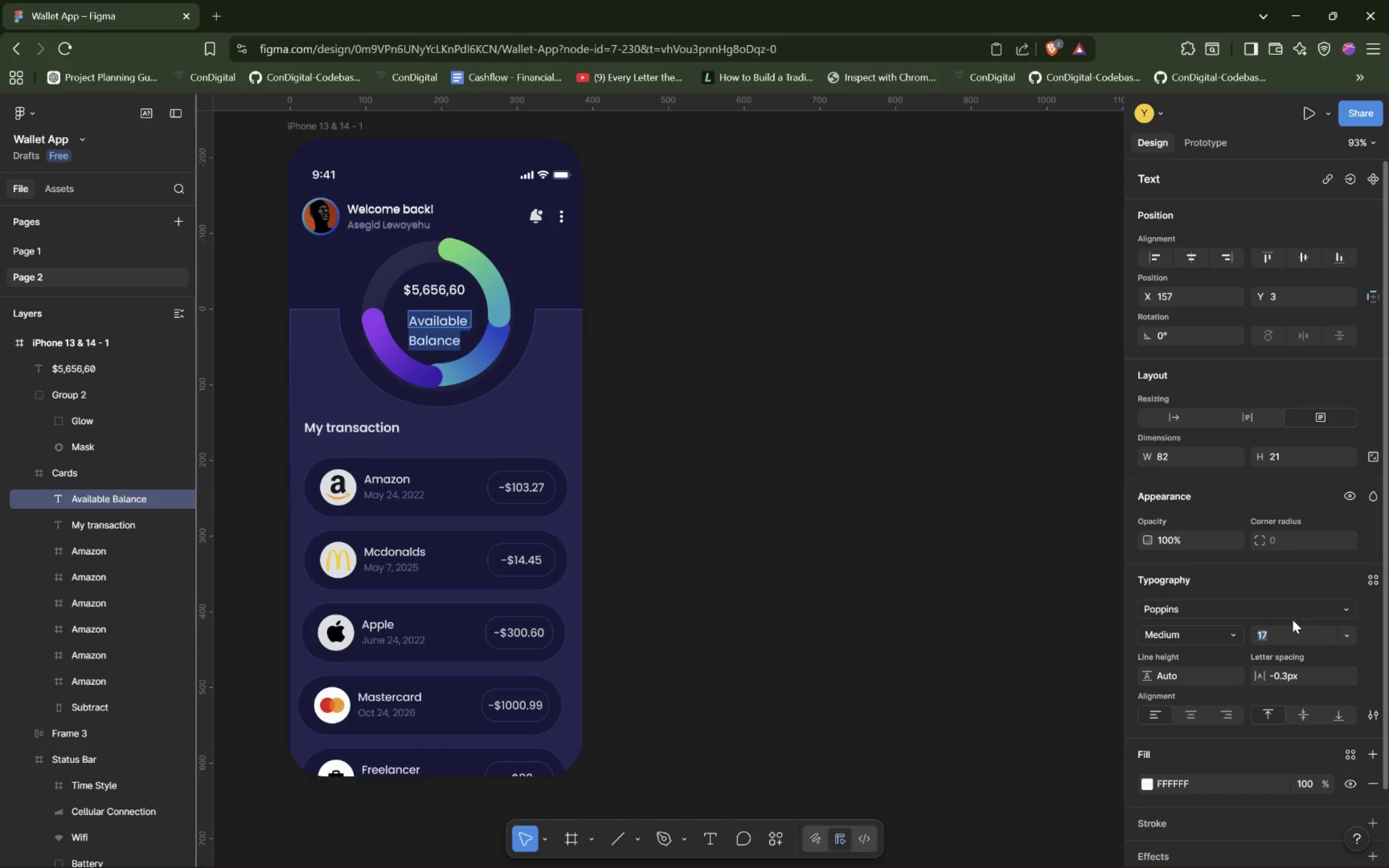 
hold_key(key=ArrowDown, duration=0.33)
 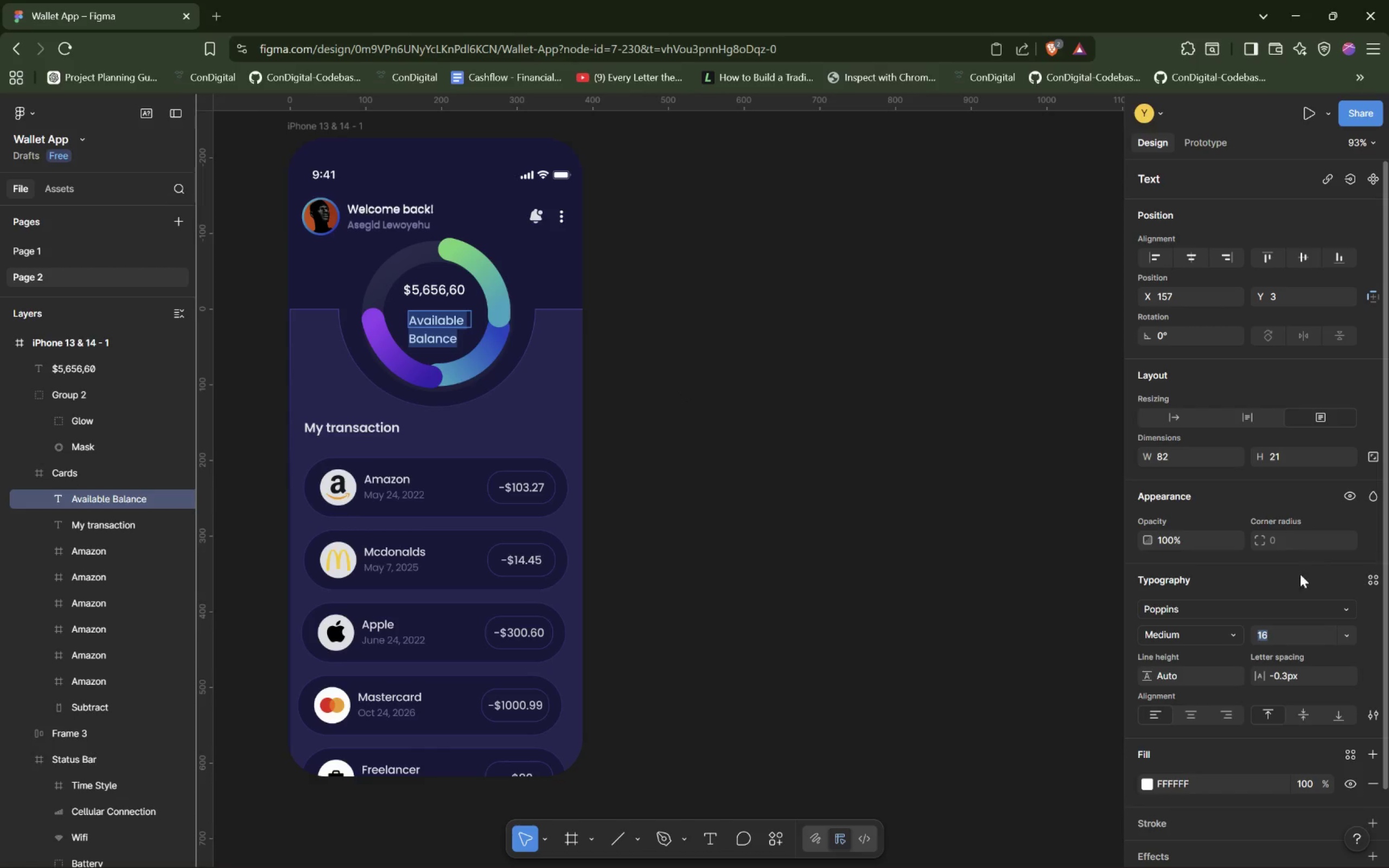 
left_click([1269, 633])
 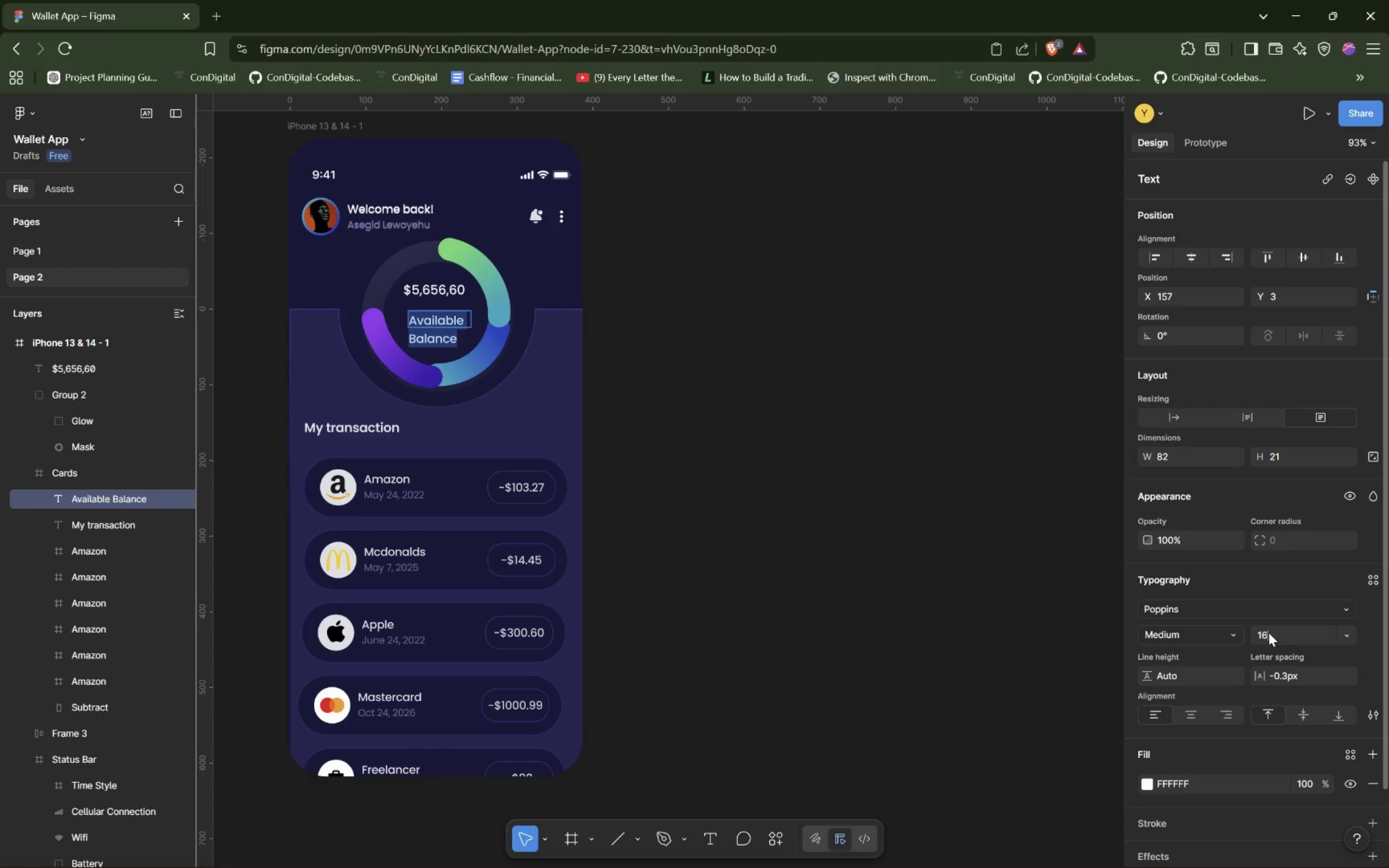 
hold_key(key=ArrowDown, duration=1.0)
 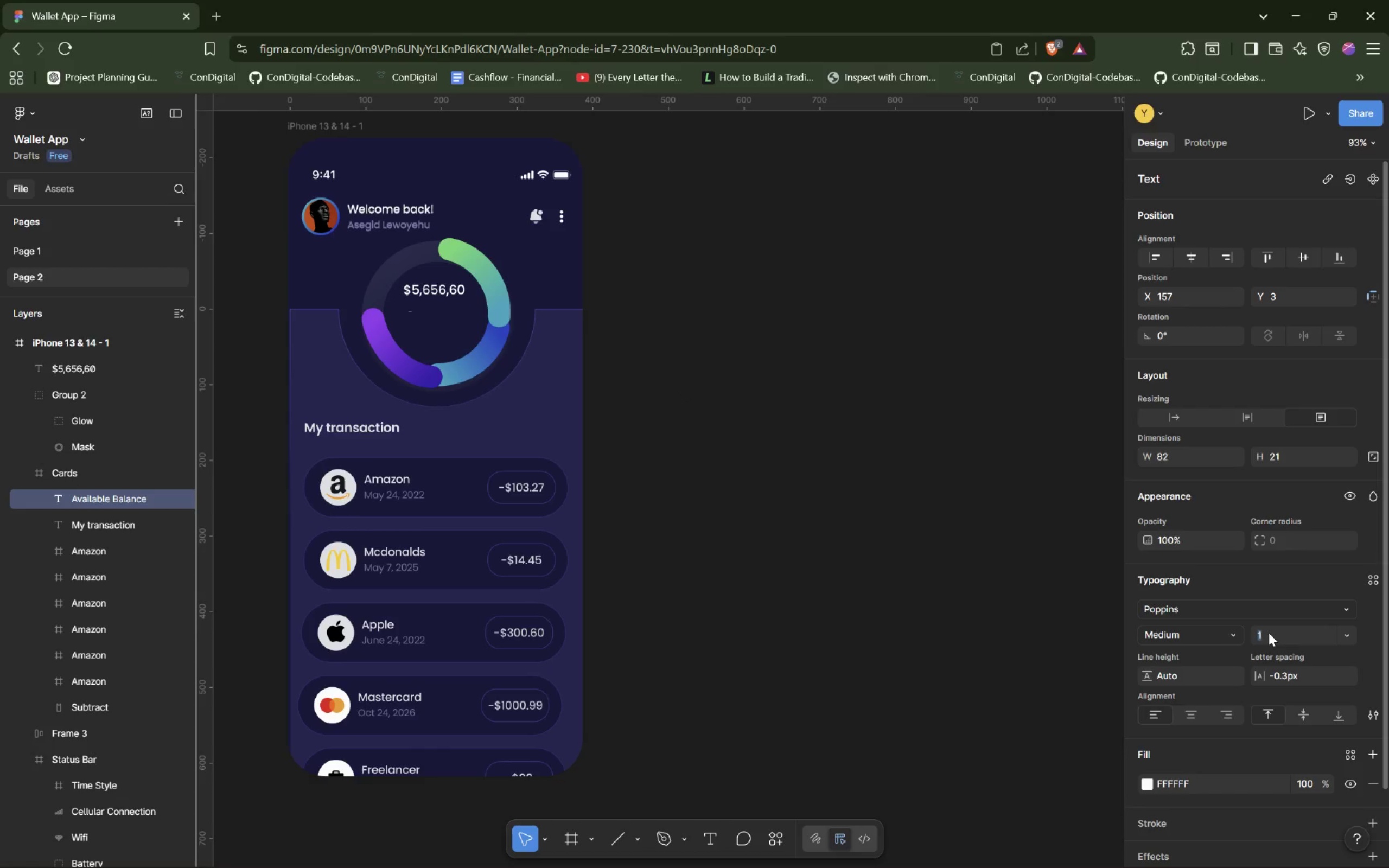 
hold_key(key=ArrowUp, duration=0.86)
 